 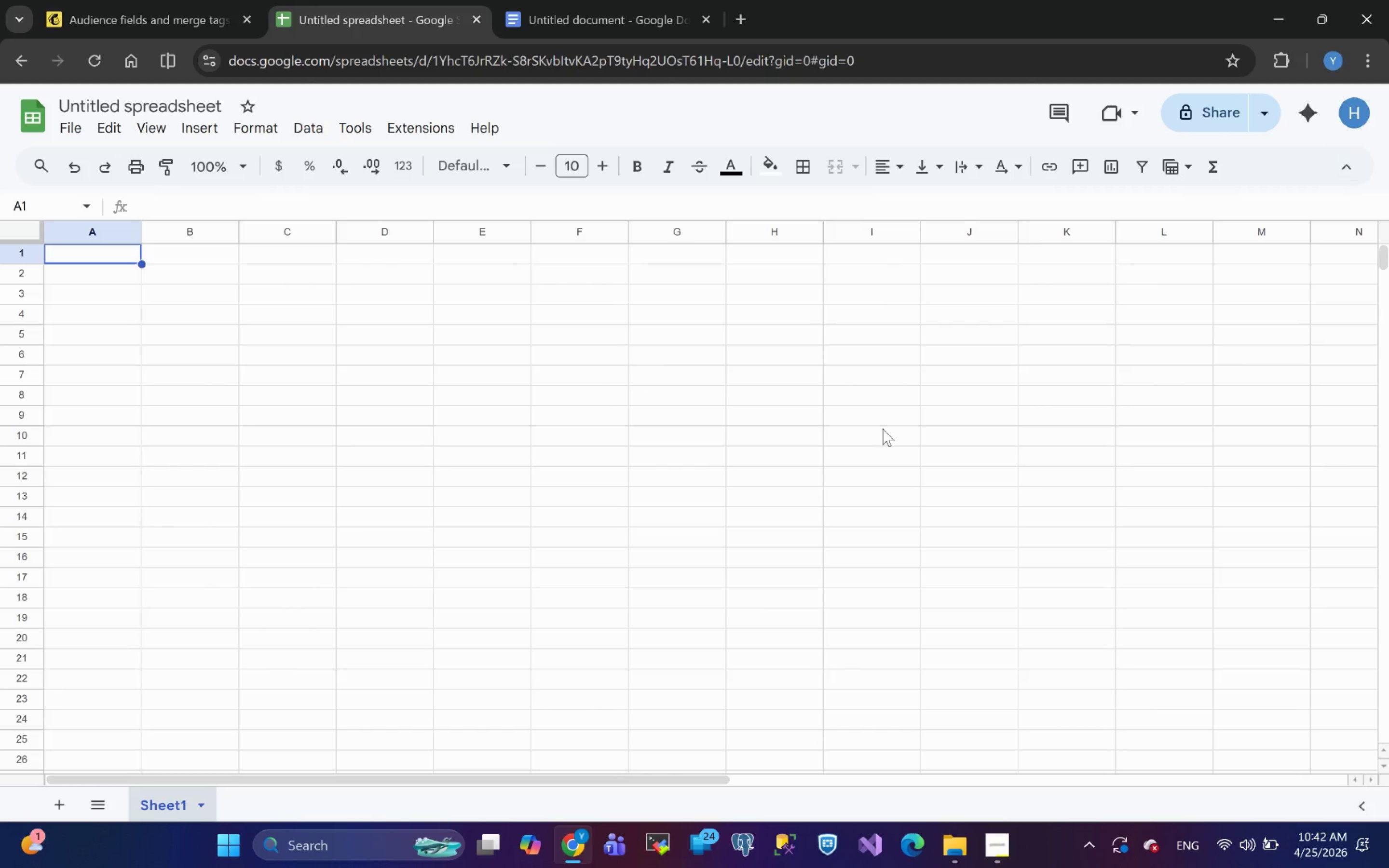 
left_click([105, 286])
 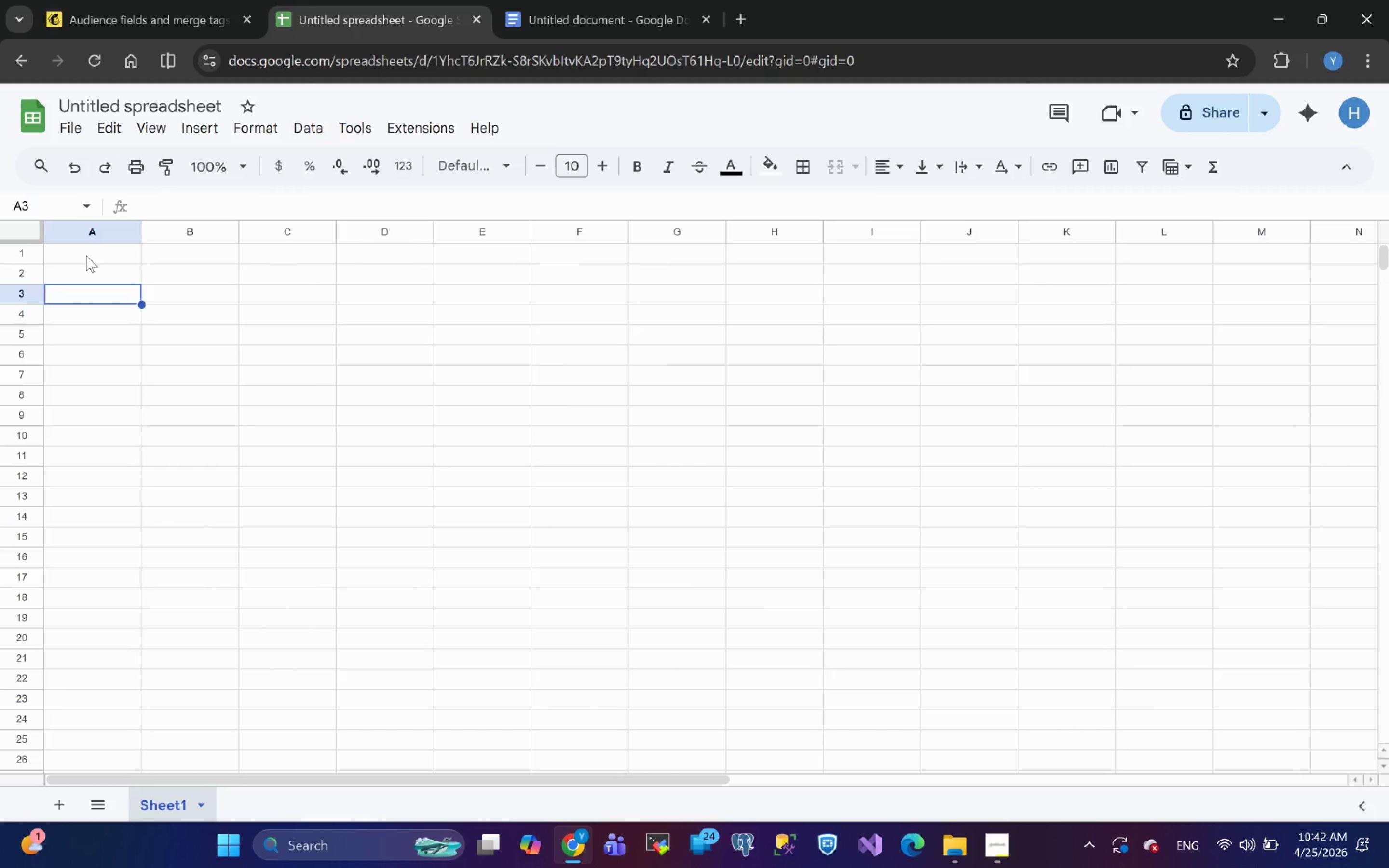 
left_click([85, 255])
 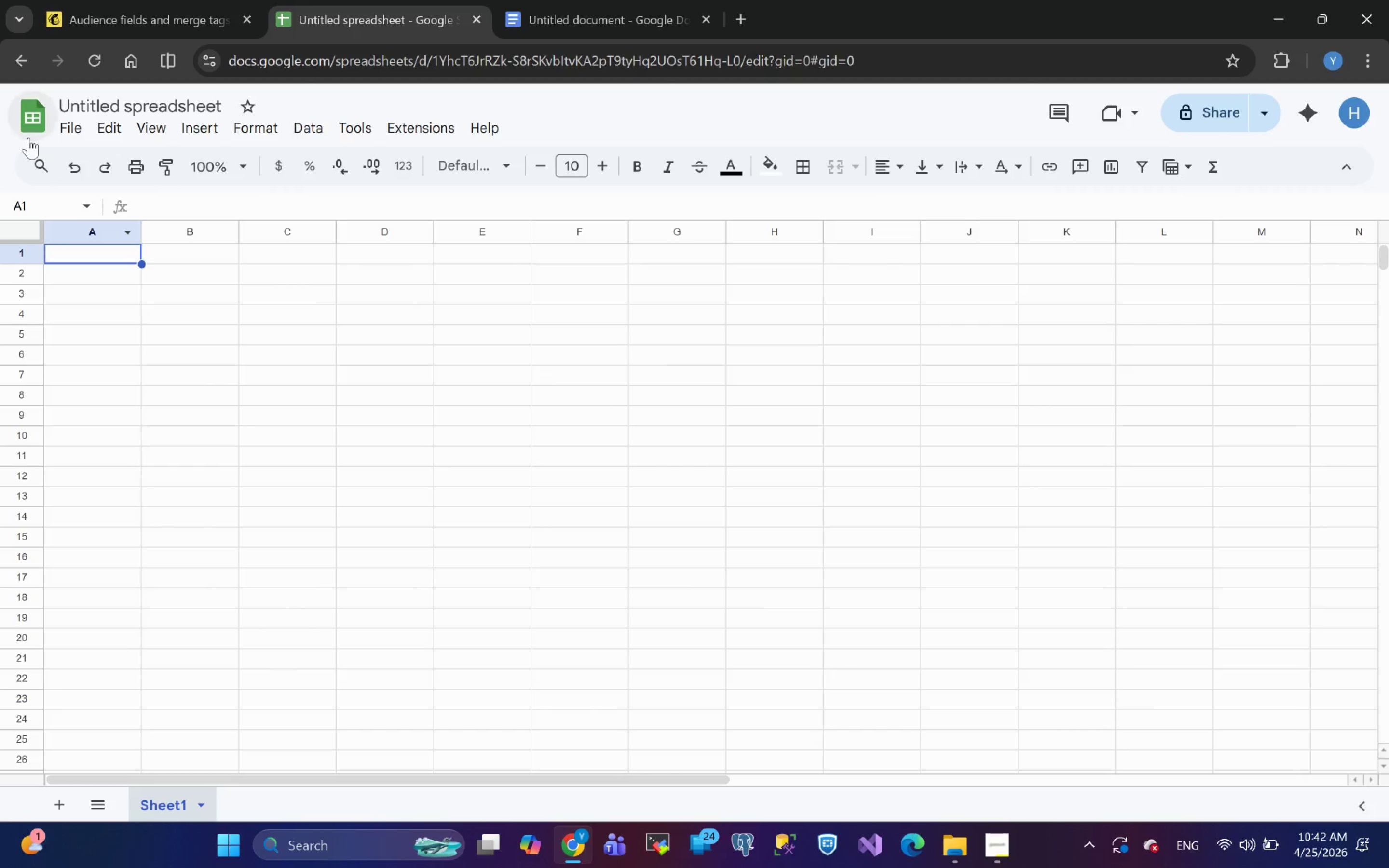 
left_click([79, 130])
 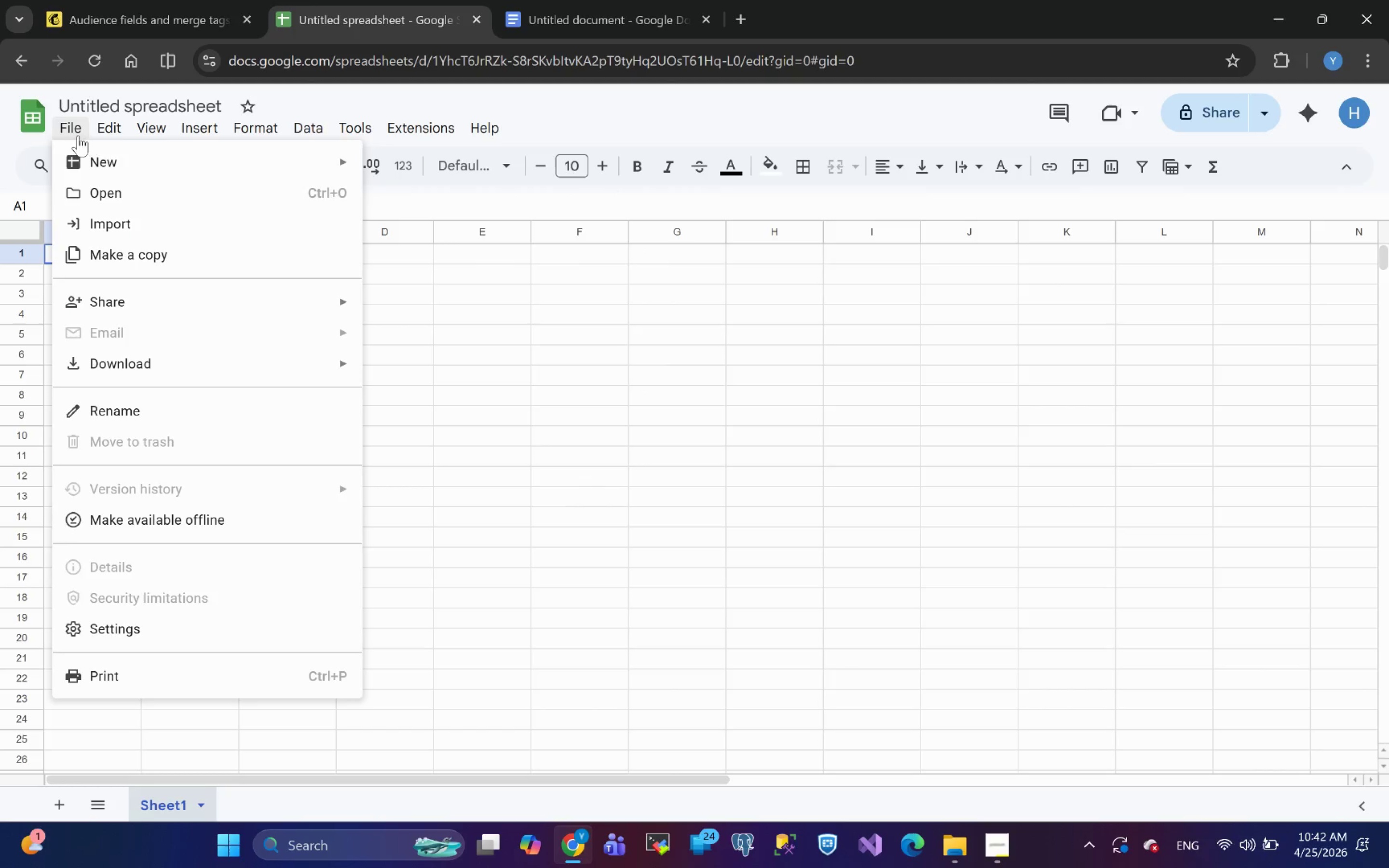 
left_click([111, 192])
 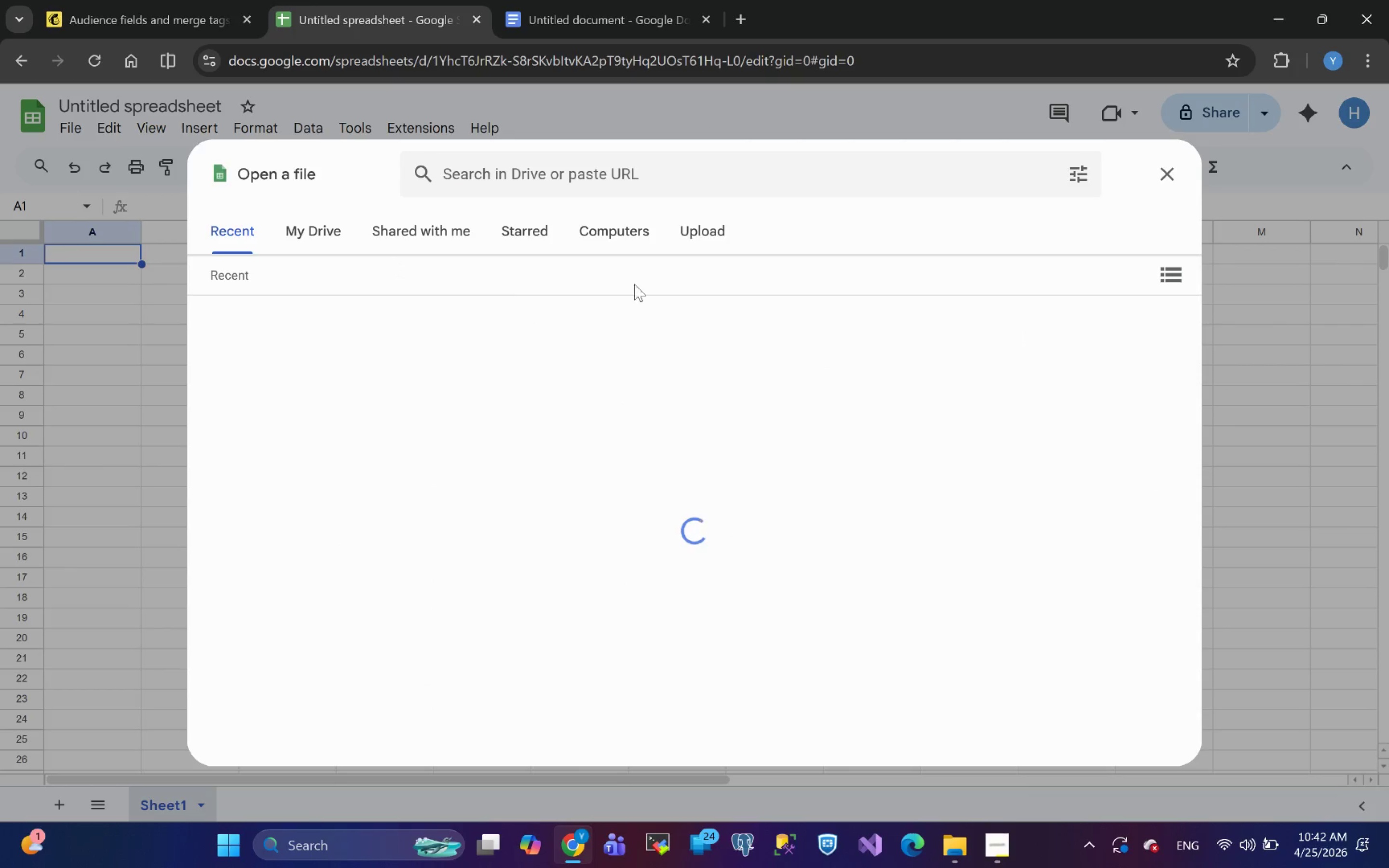 
left_click([697, 233])
 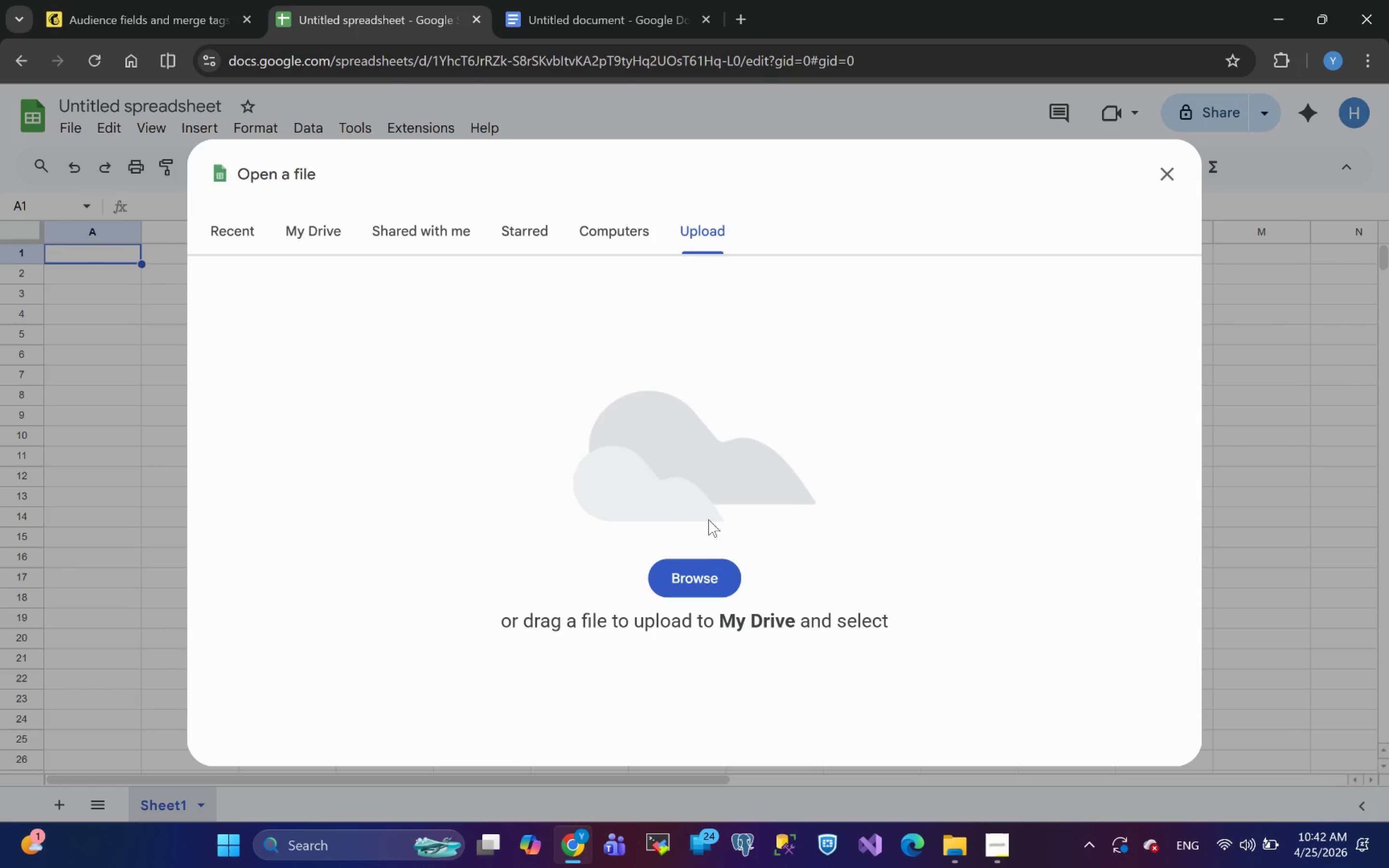 
left_click([694, 580])
 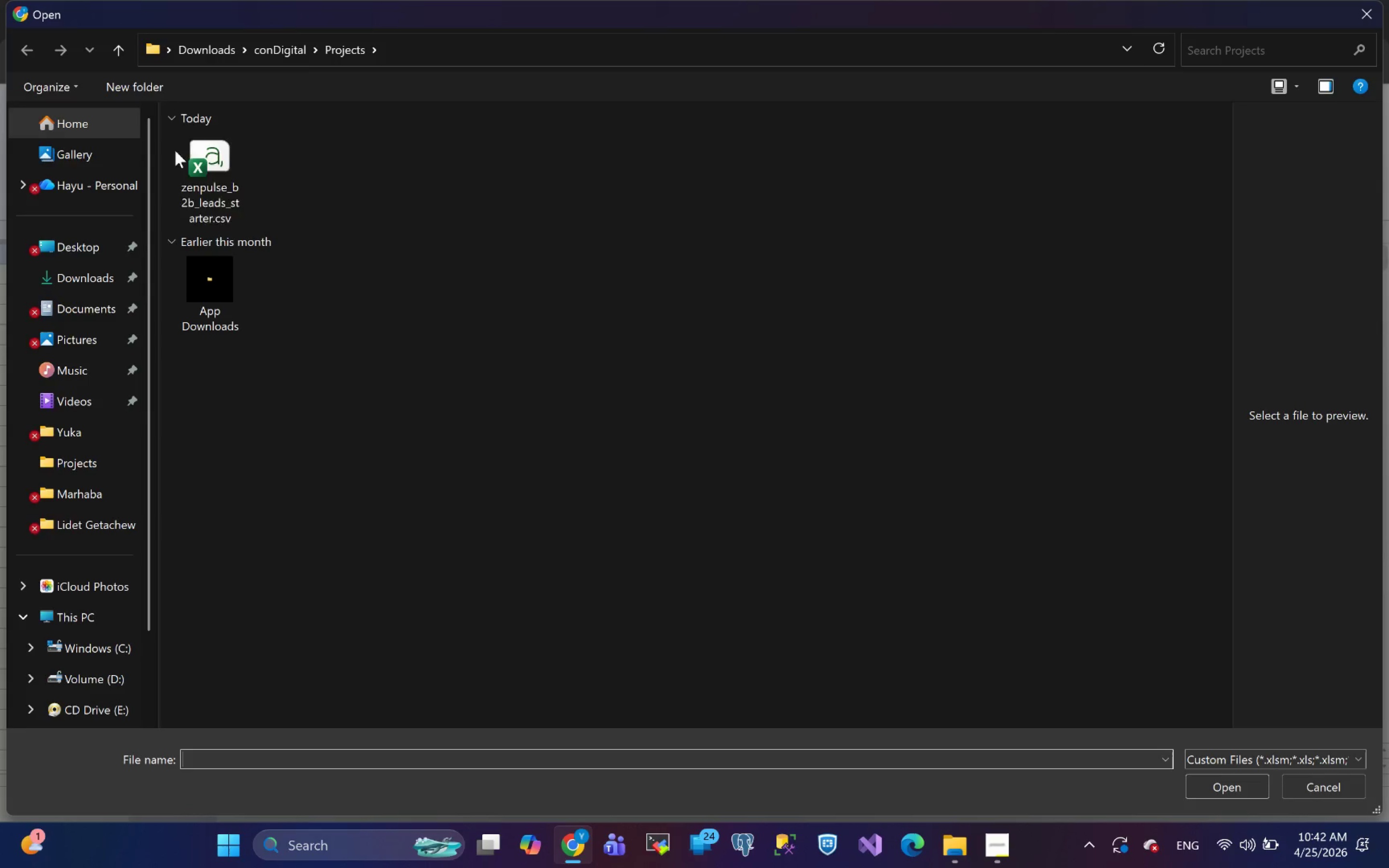 
left_click([194, 198])
 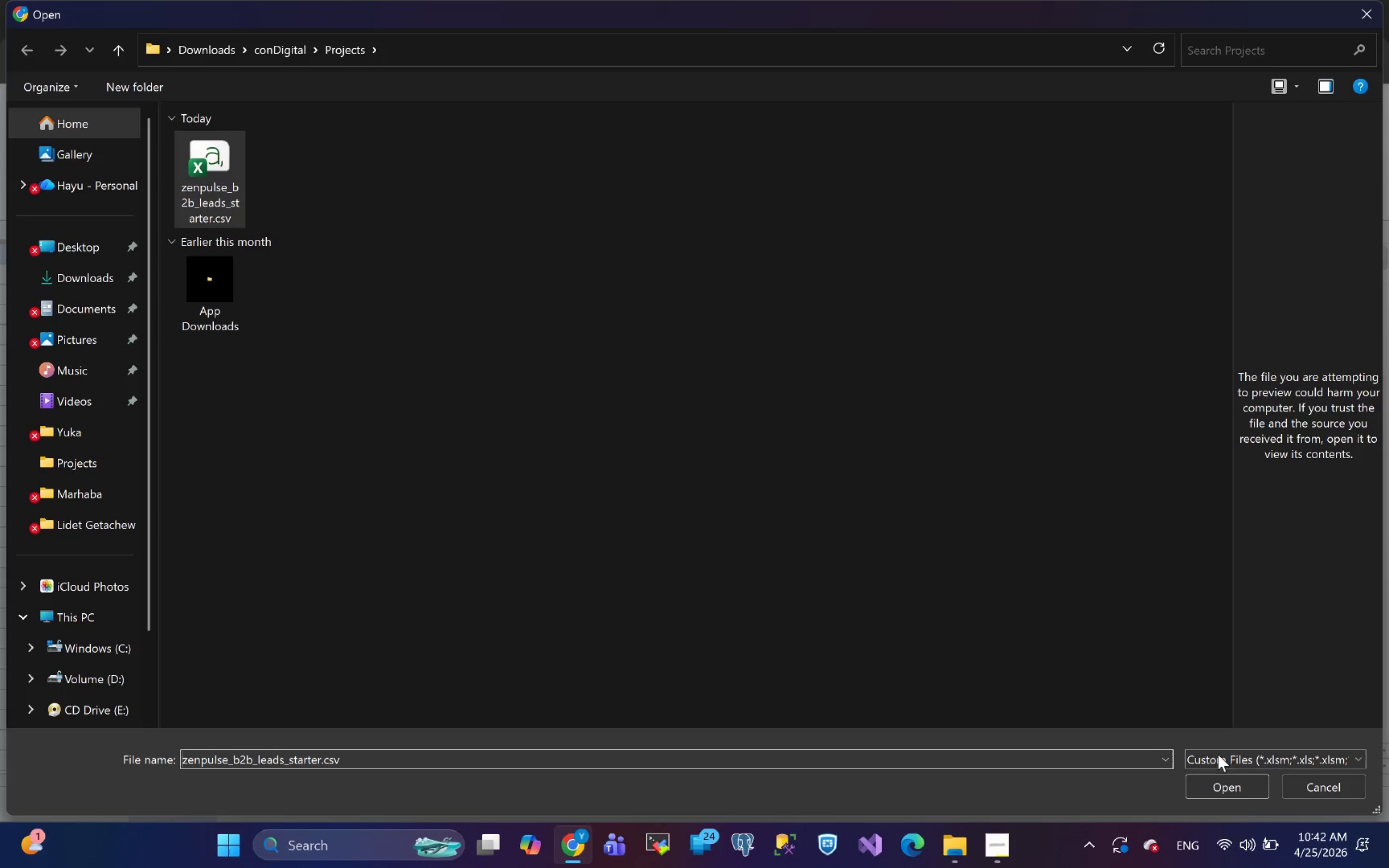 
left_click([1216, 783])
 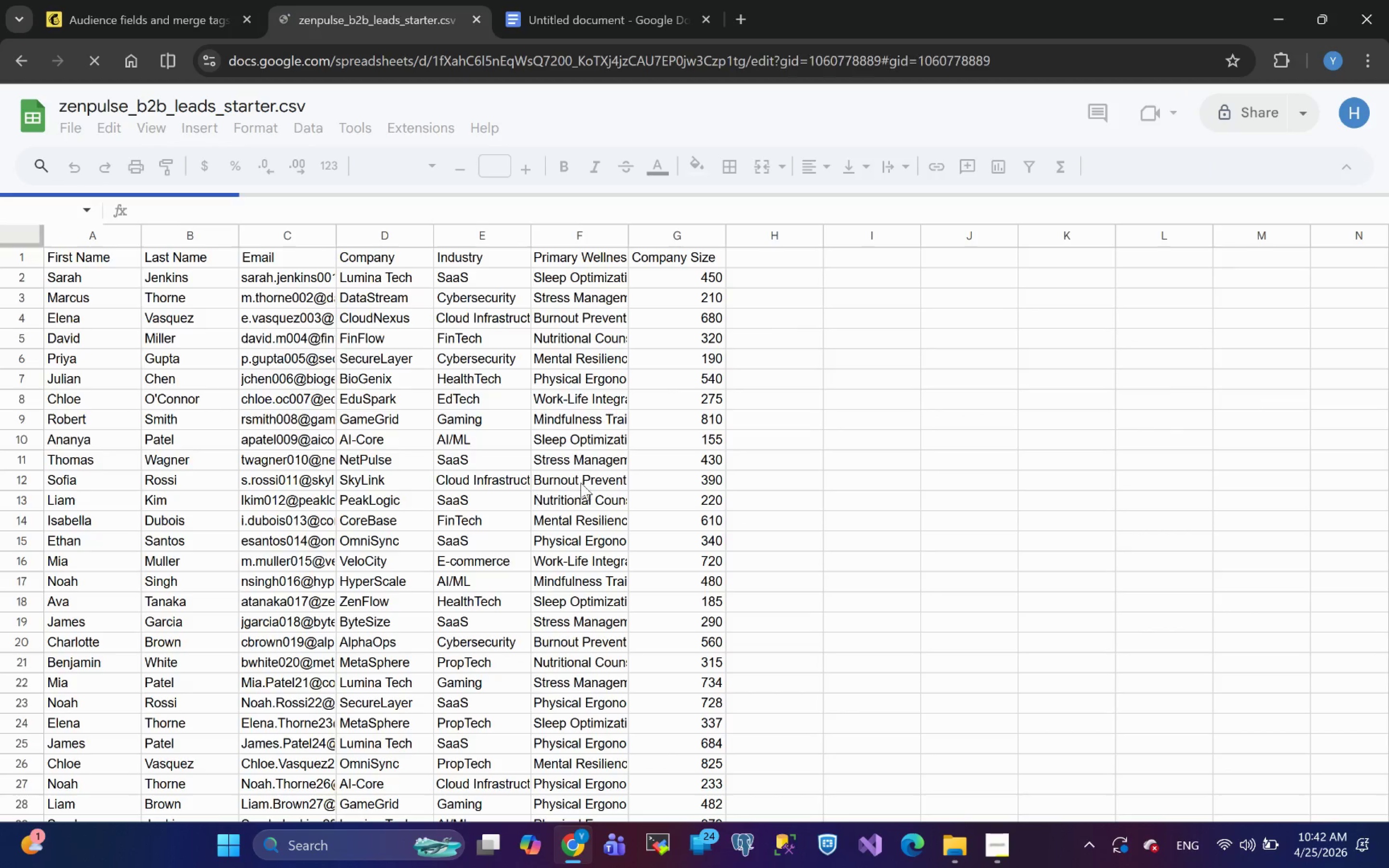 
wait(7.79)
 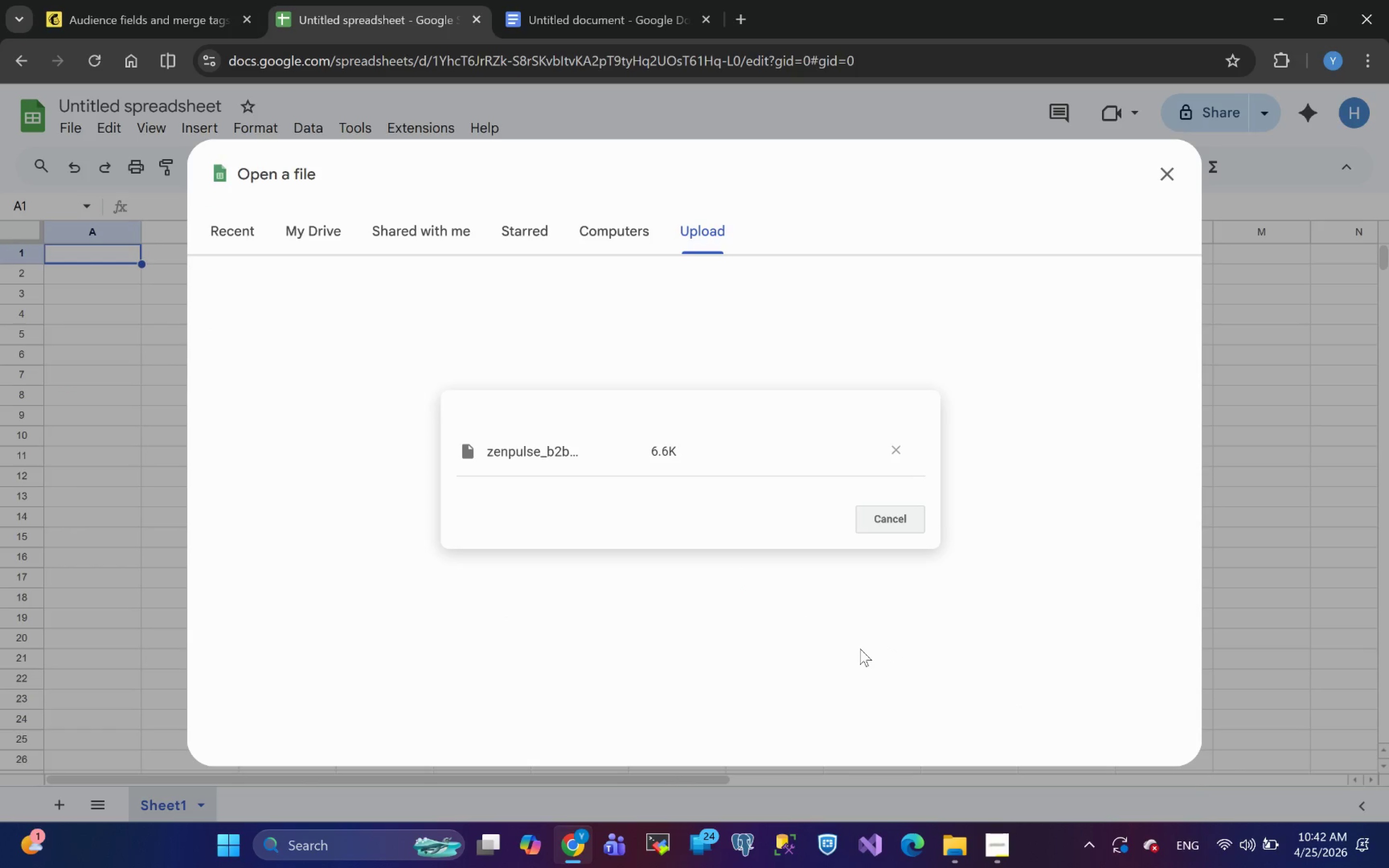 
double_click([233, 232])
 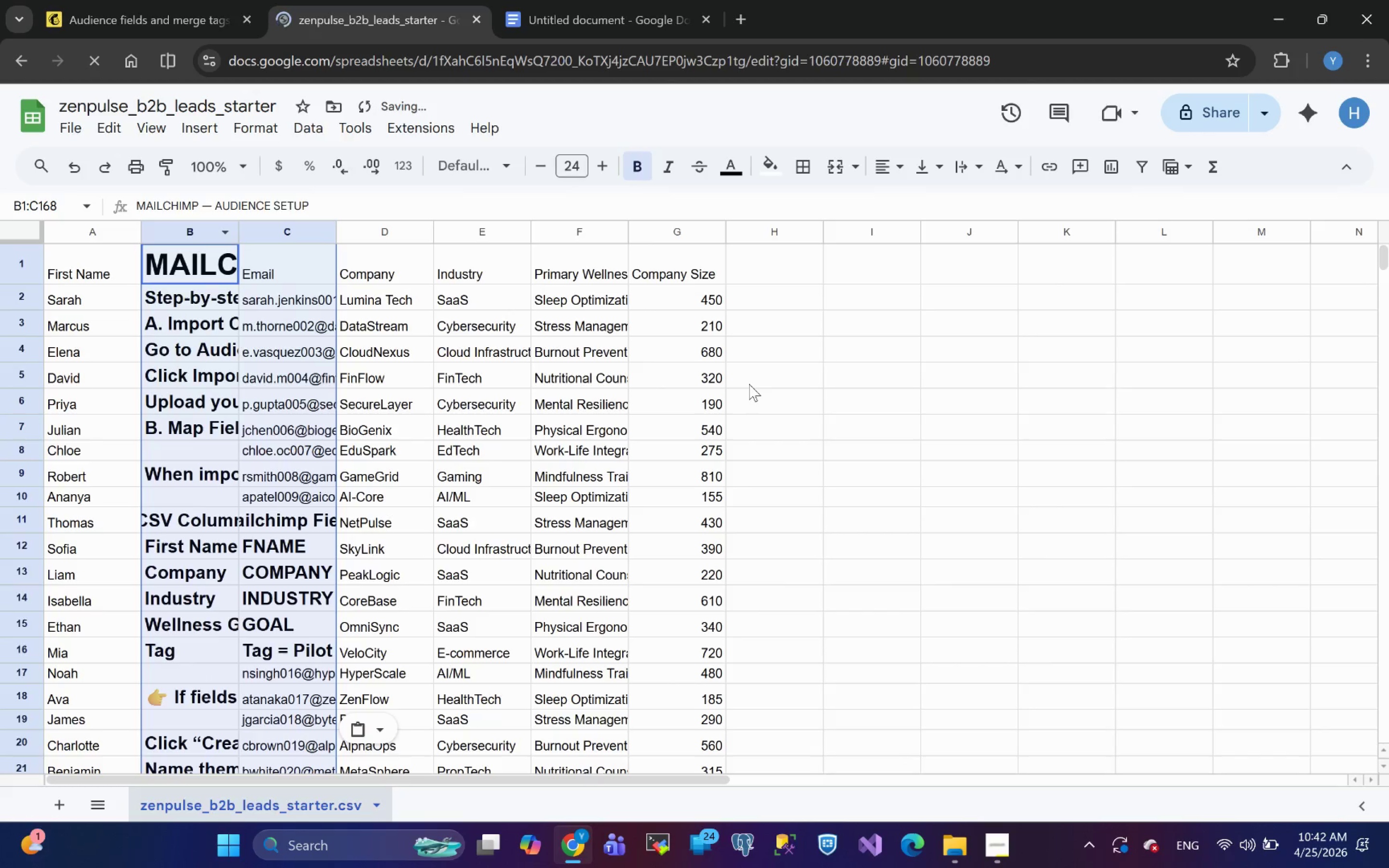 
key(Control+Z)
 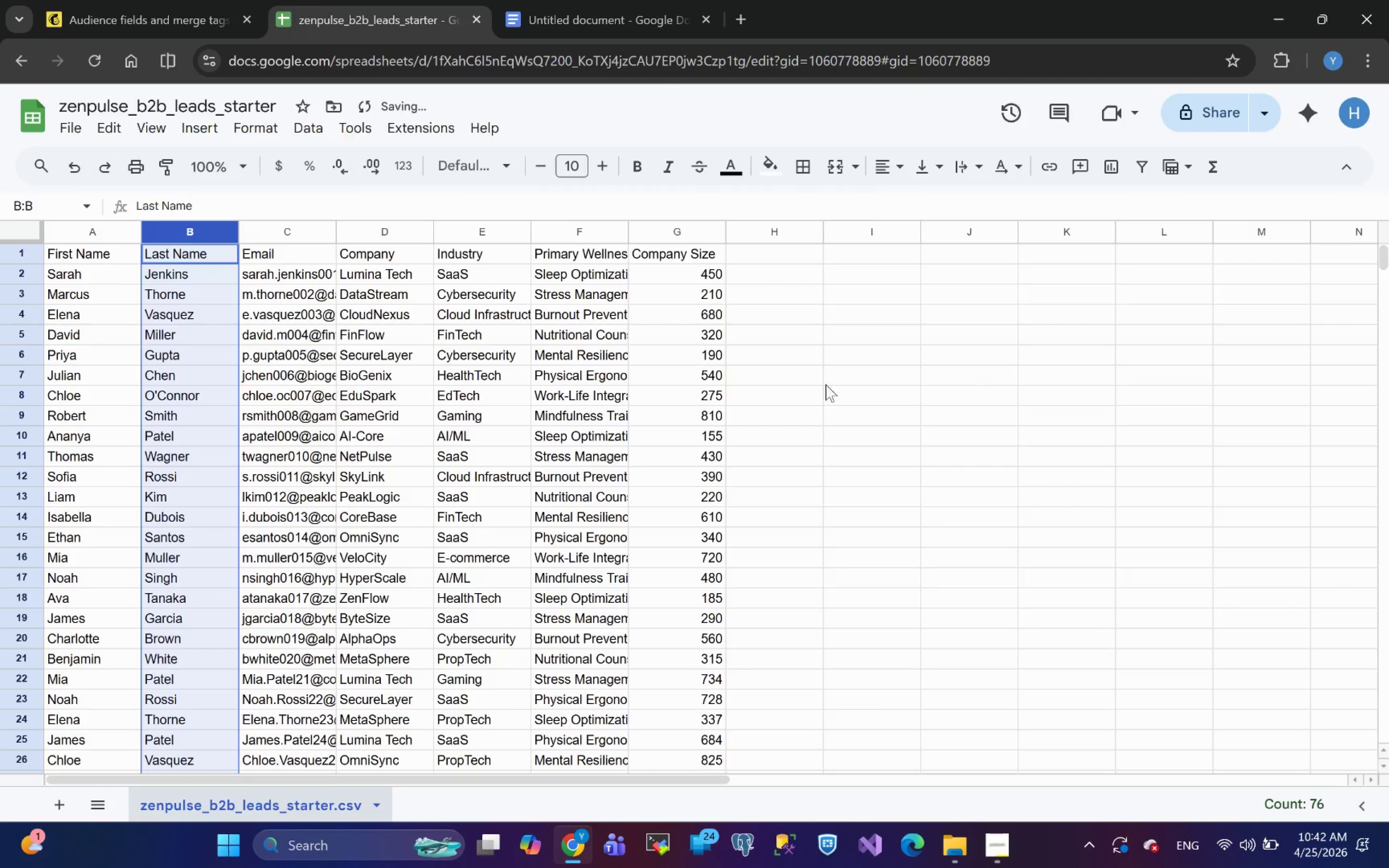 
left_click([900, 413])
 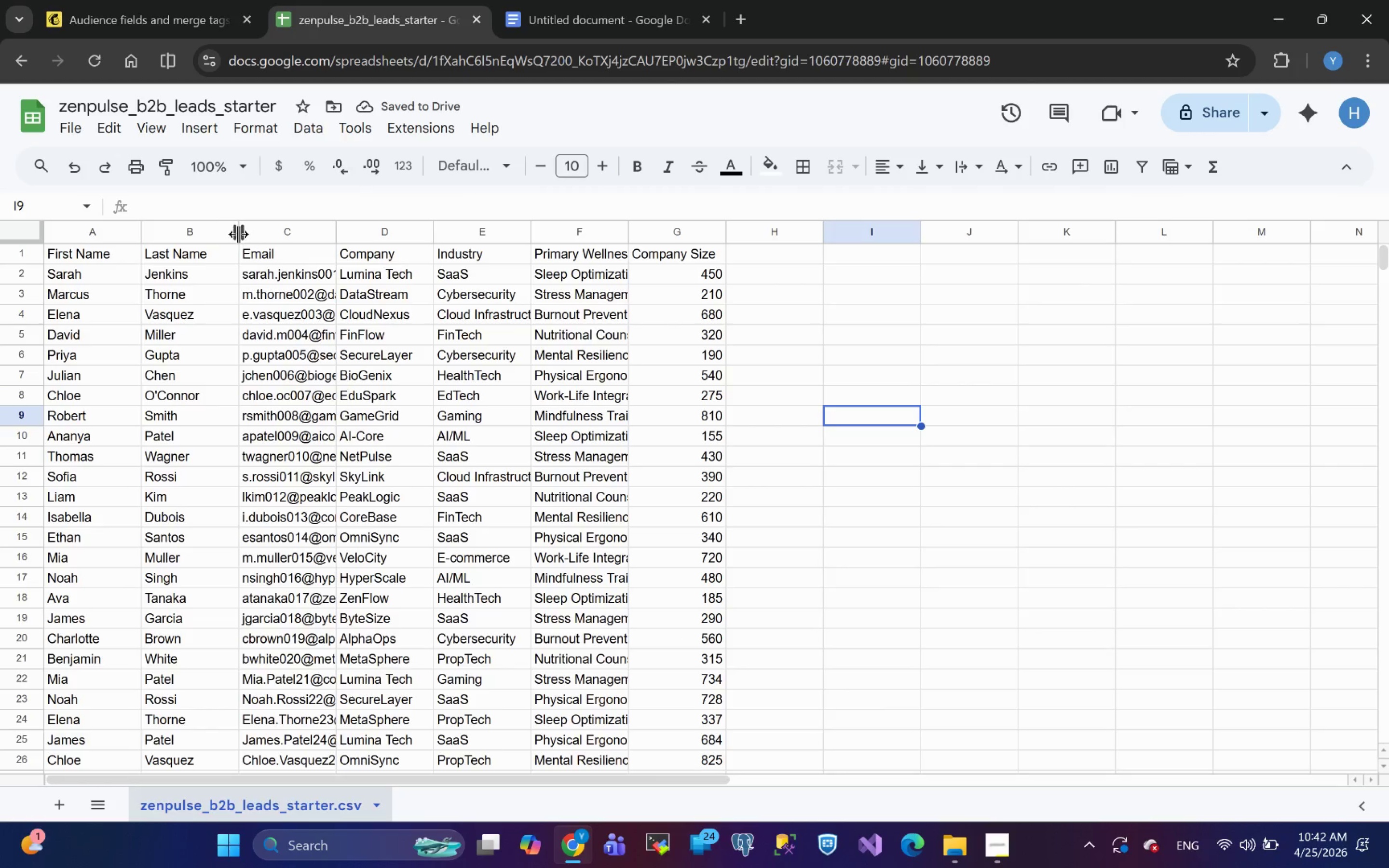 
double_click([238, 232])
 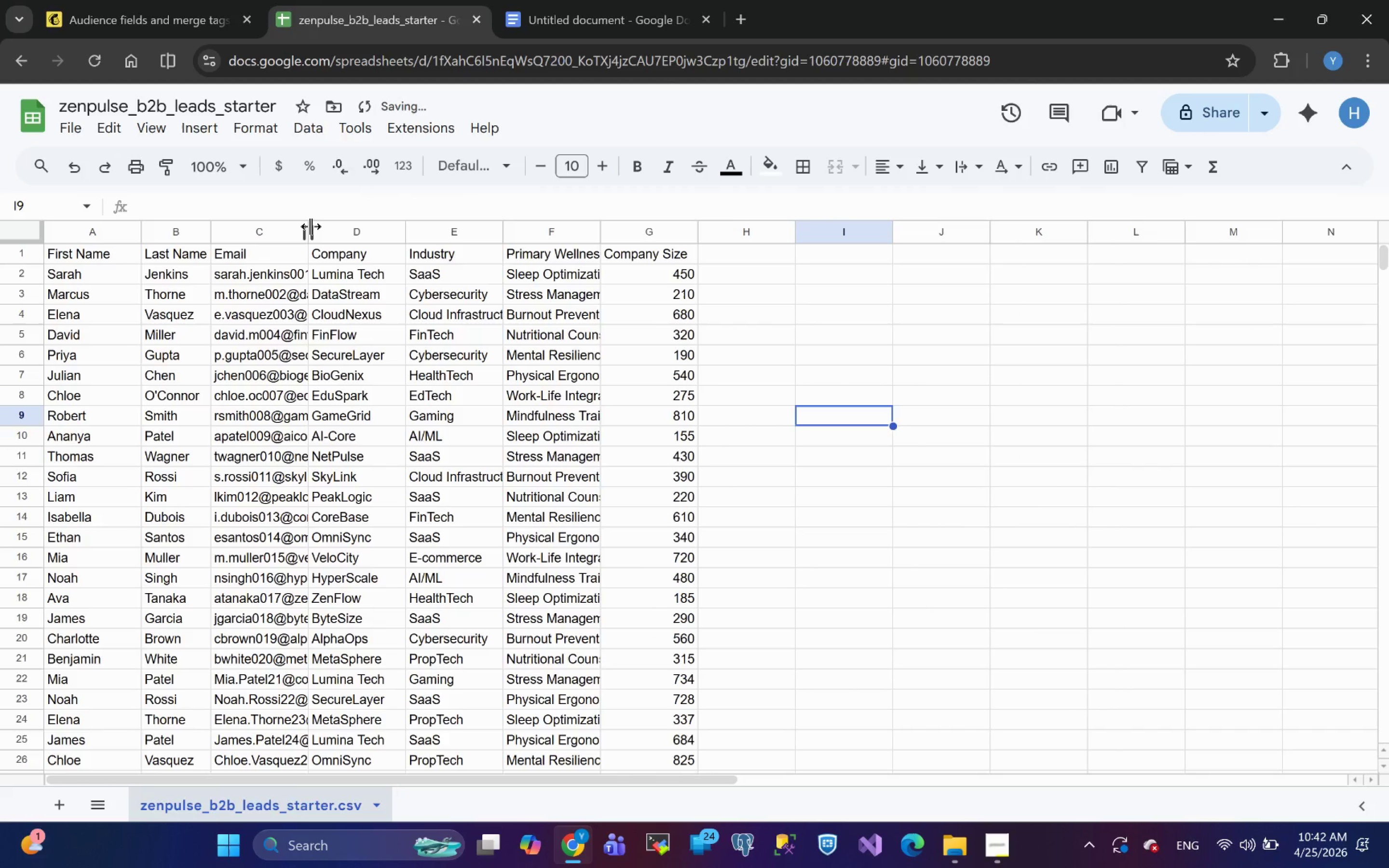 
double_click([311, 226])
 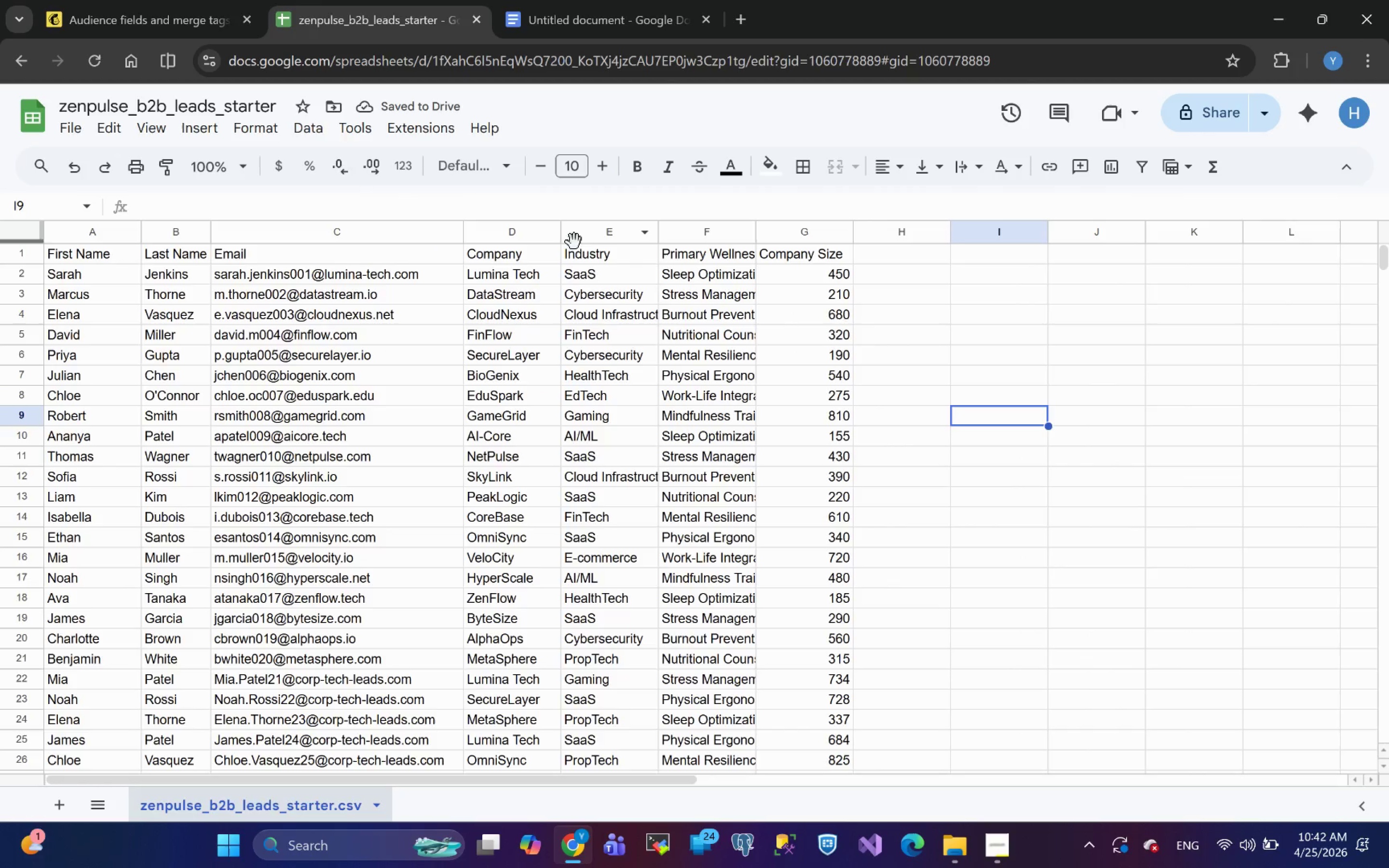 
double_click([561, 232])
 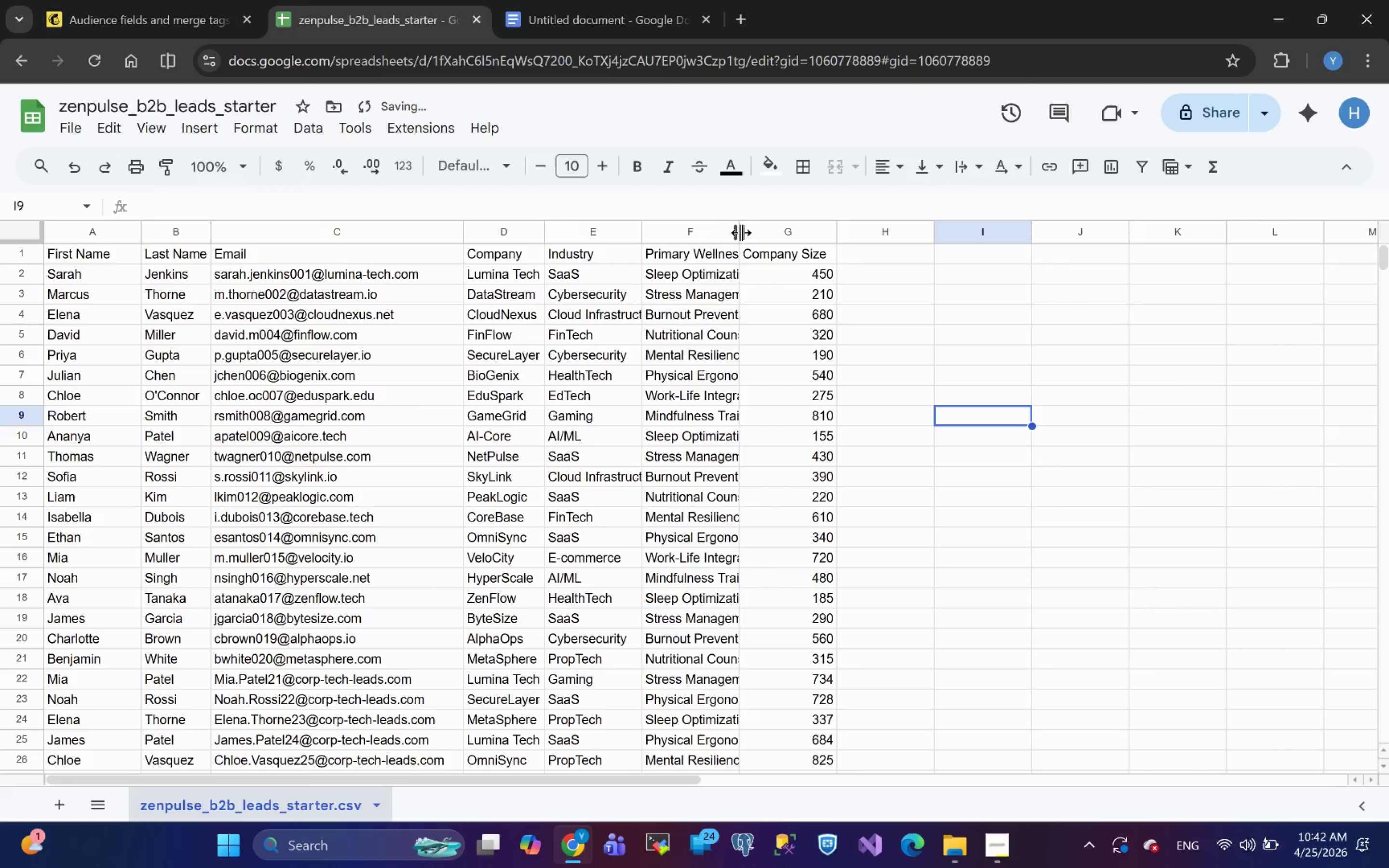 
double_click([739, 231])
 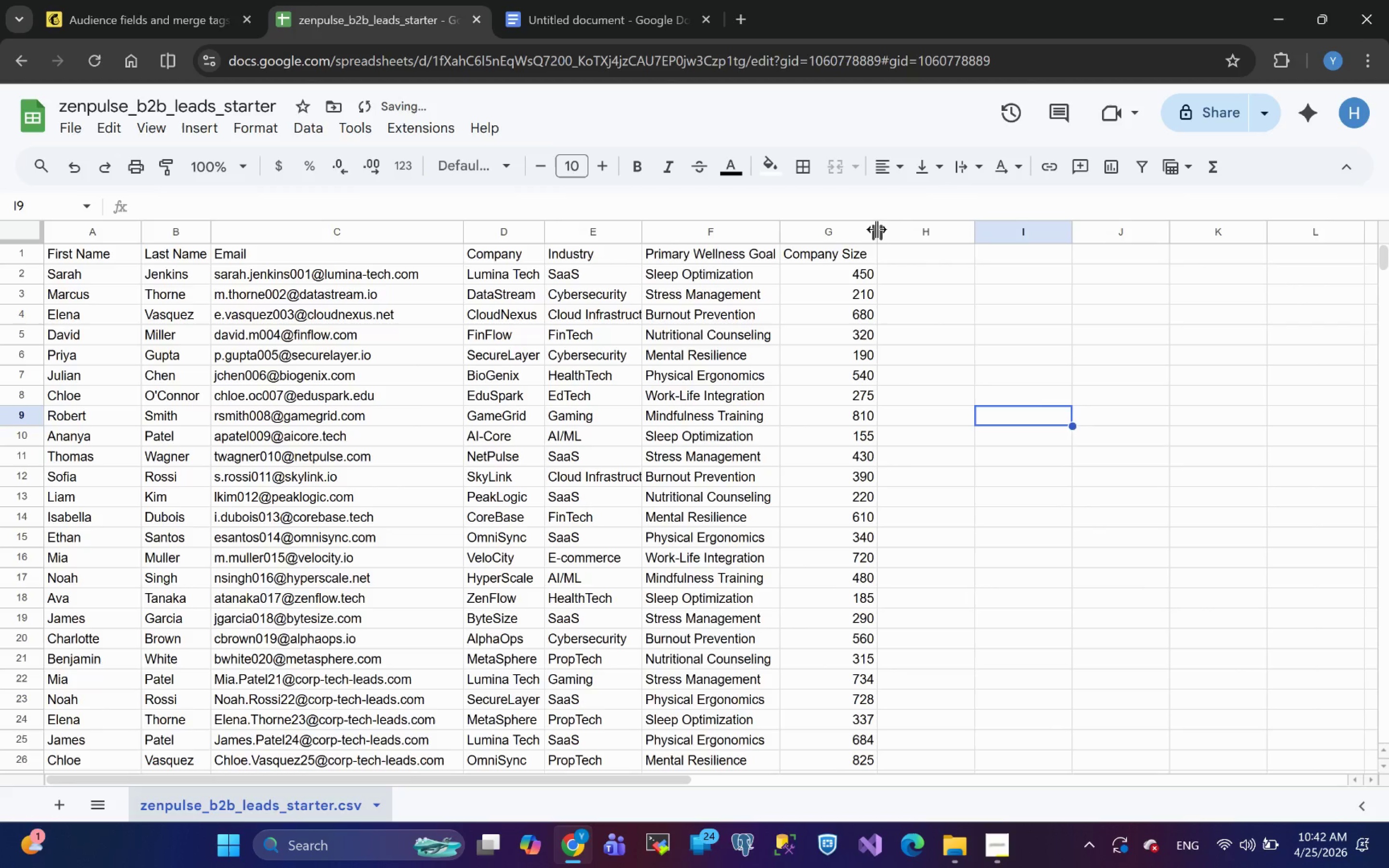 
double_click([876, 230])
 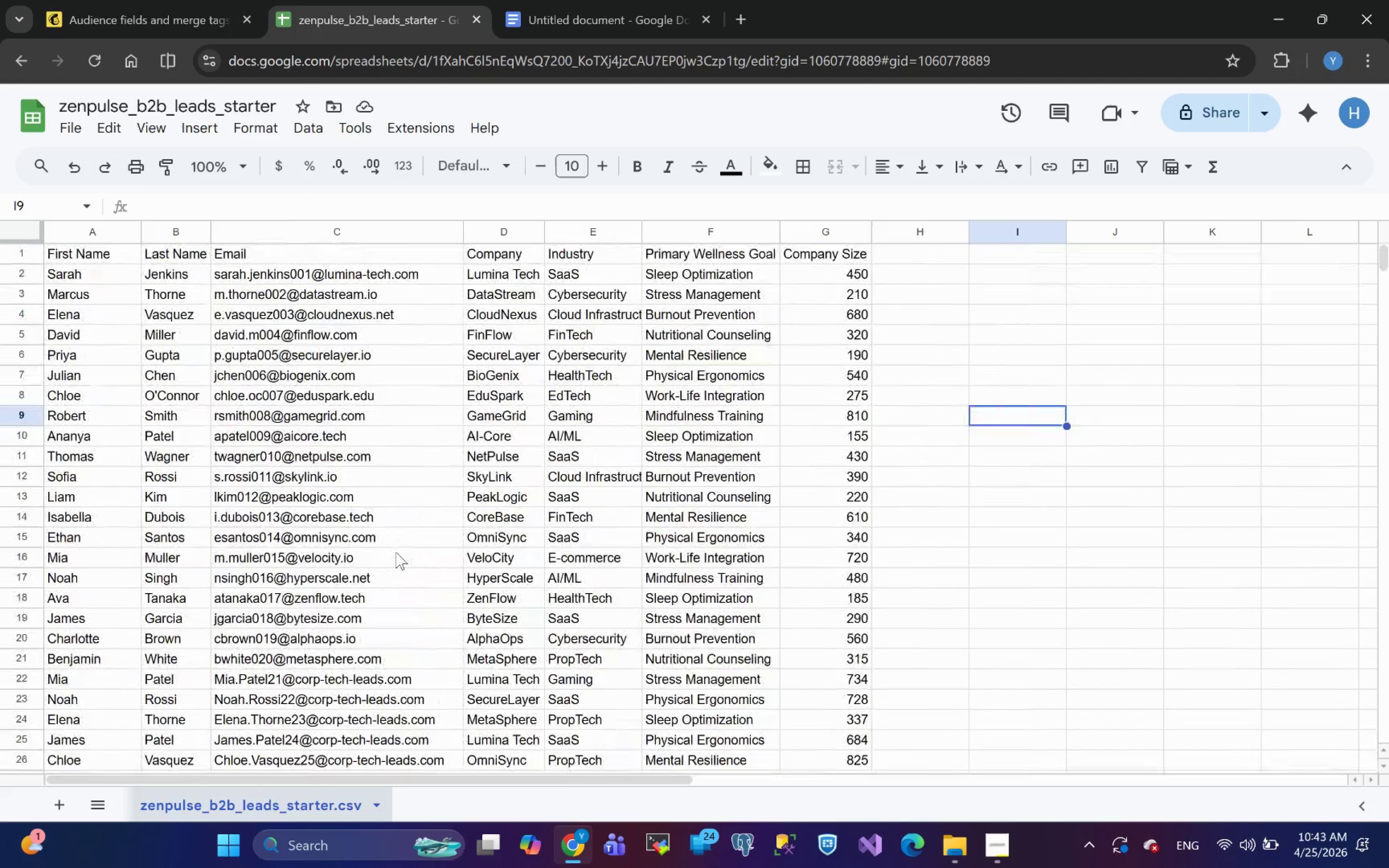 
wait(29.14)
 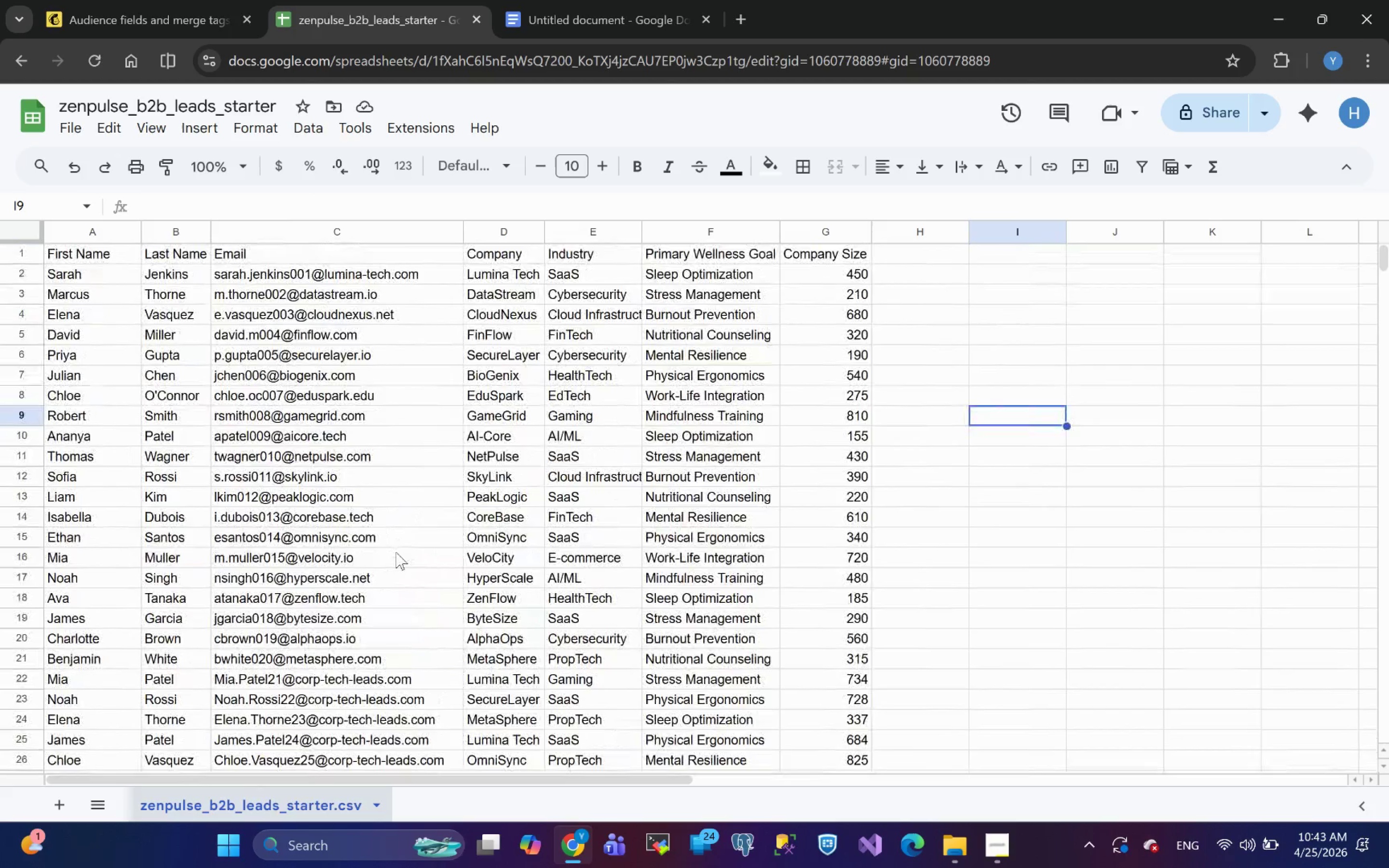 
double_click([871, 236])
 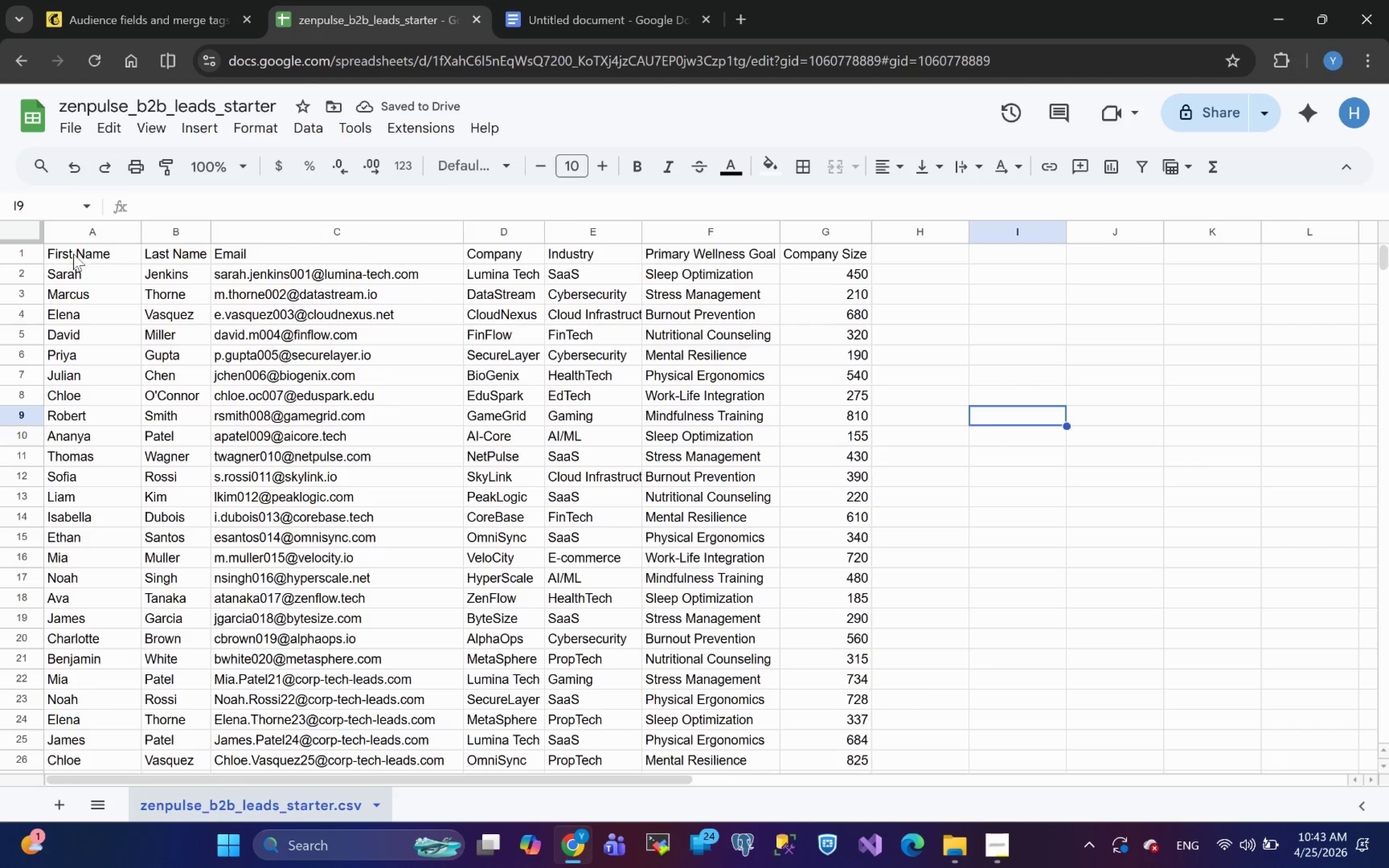 
left_click_drag(start_coordinate=[65, 254], to_coordinate=[829, 250])
 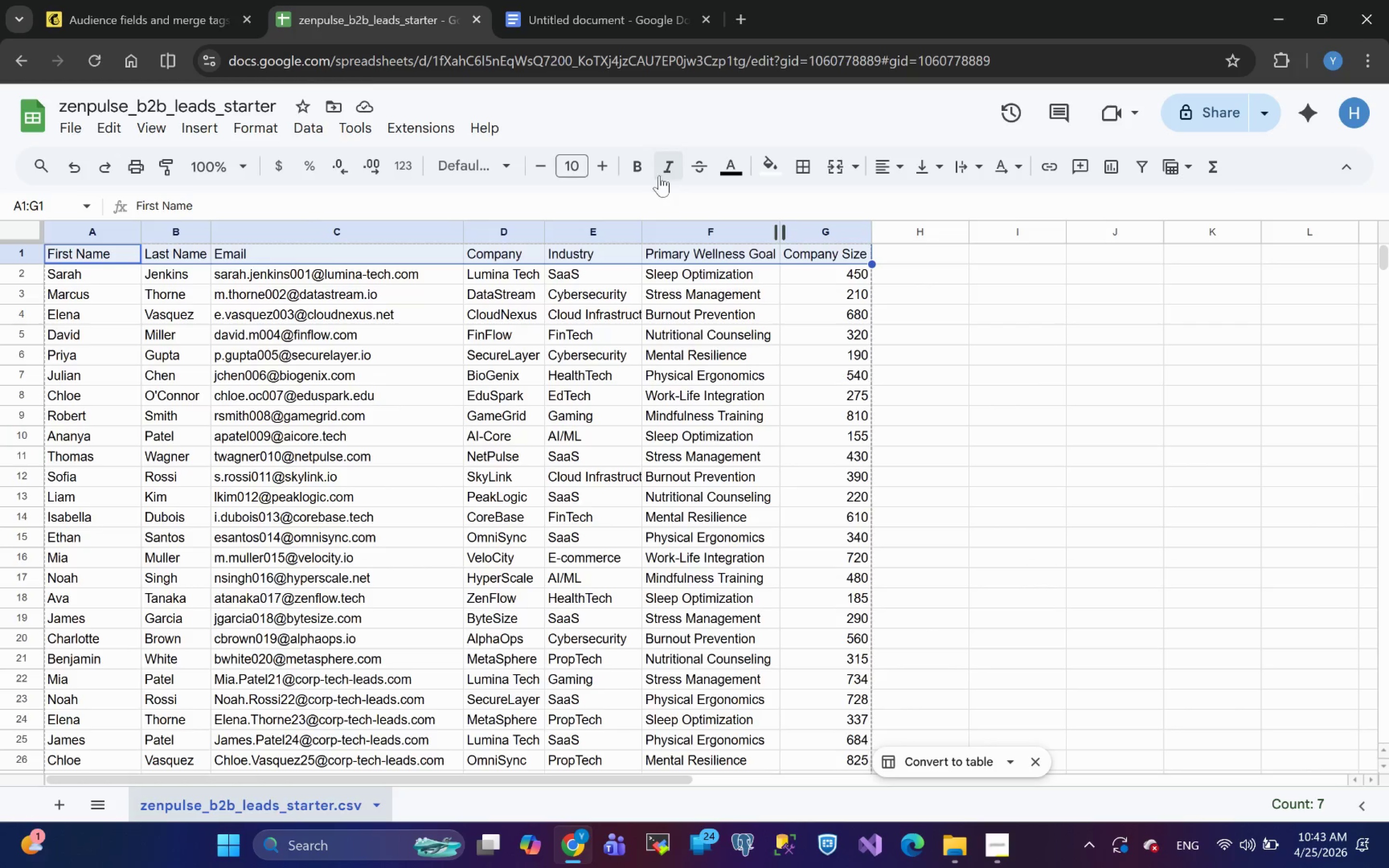 
left_click([643, 167])
 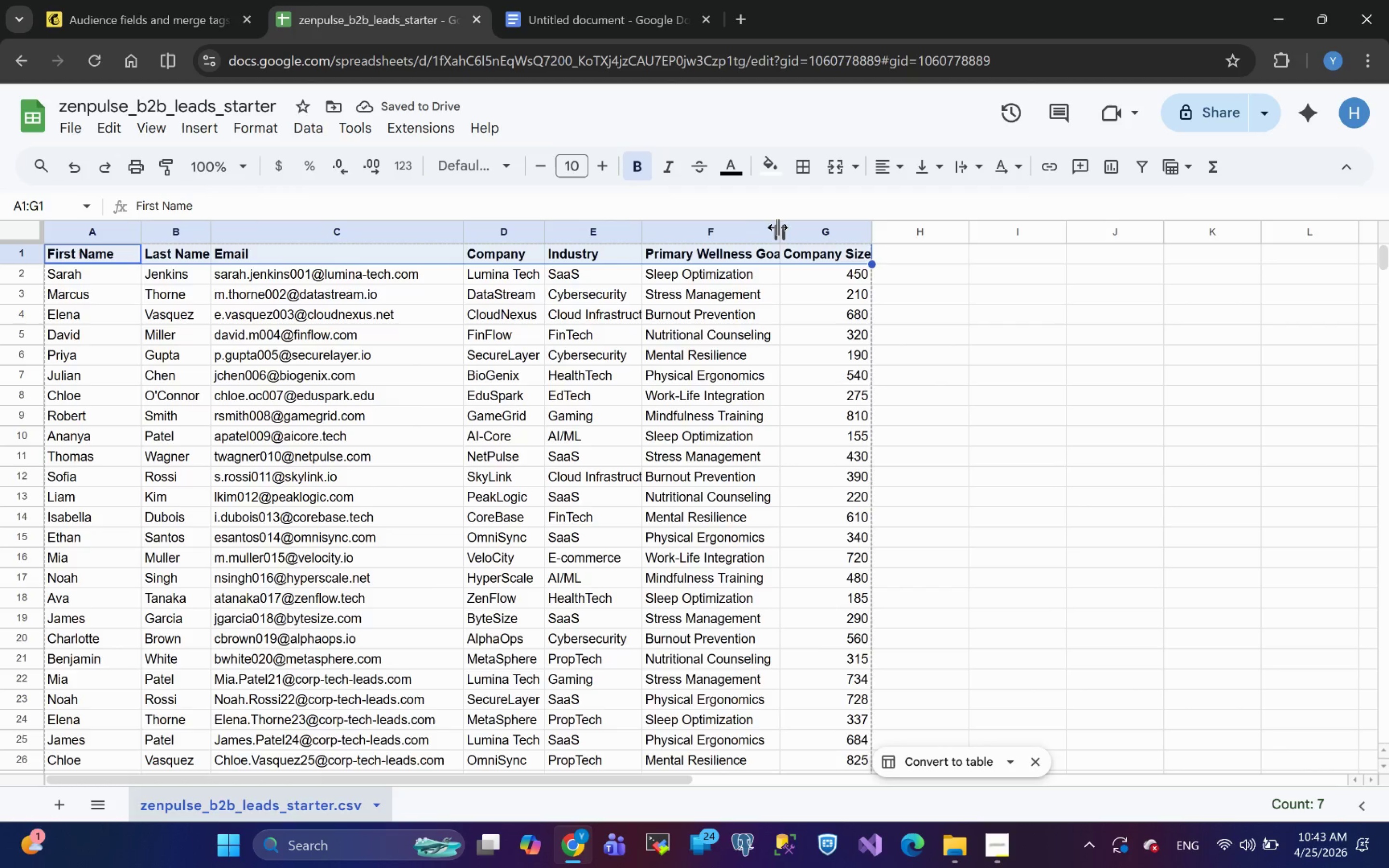 
double_click([780, 228])
 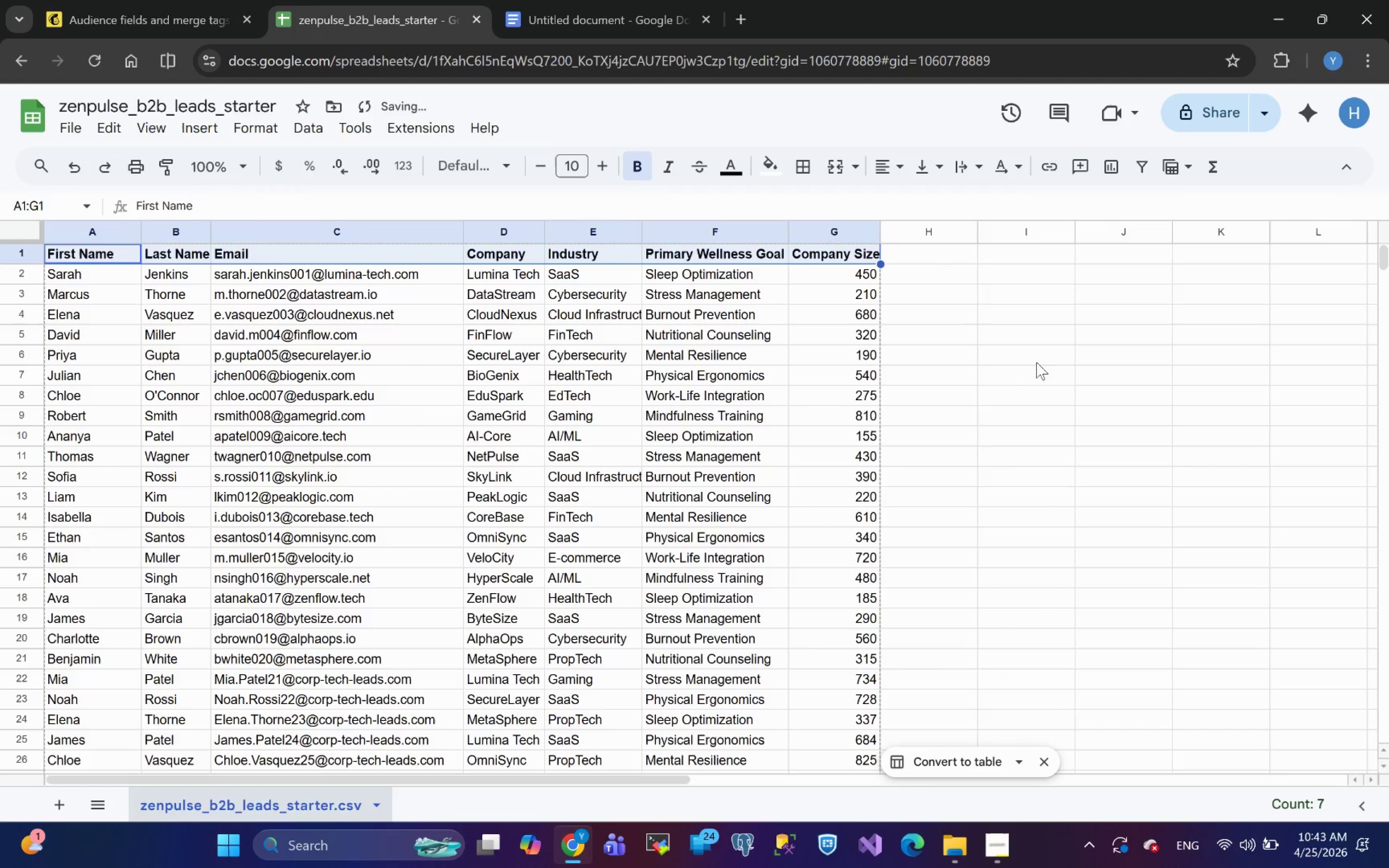 
left_click([1051, 355])
 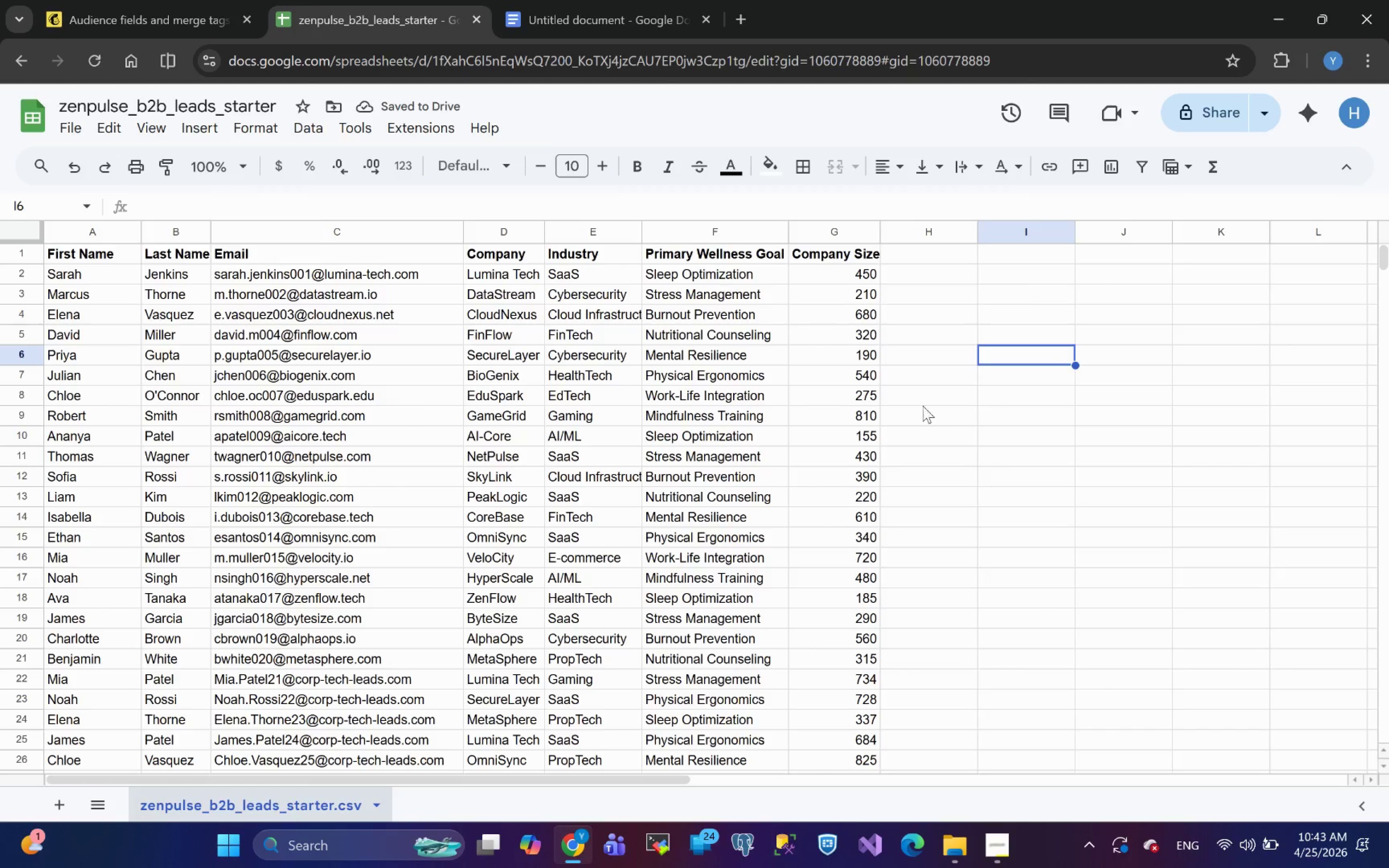 
left_click([1038, 448])
 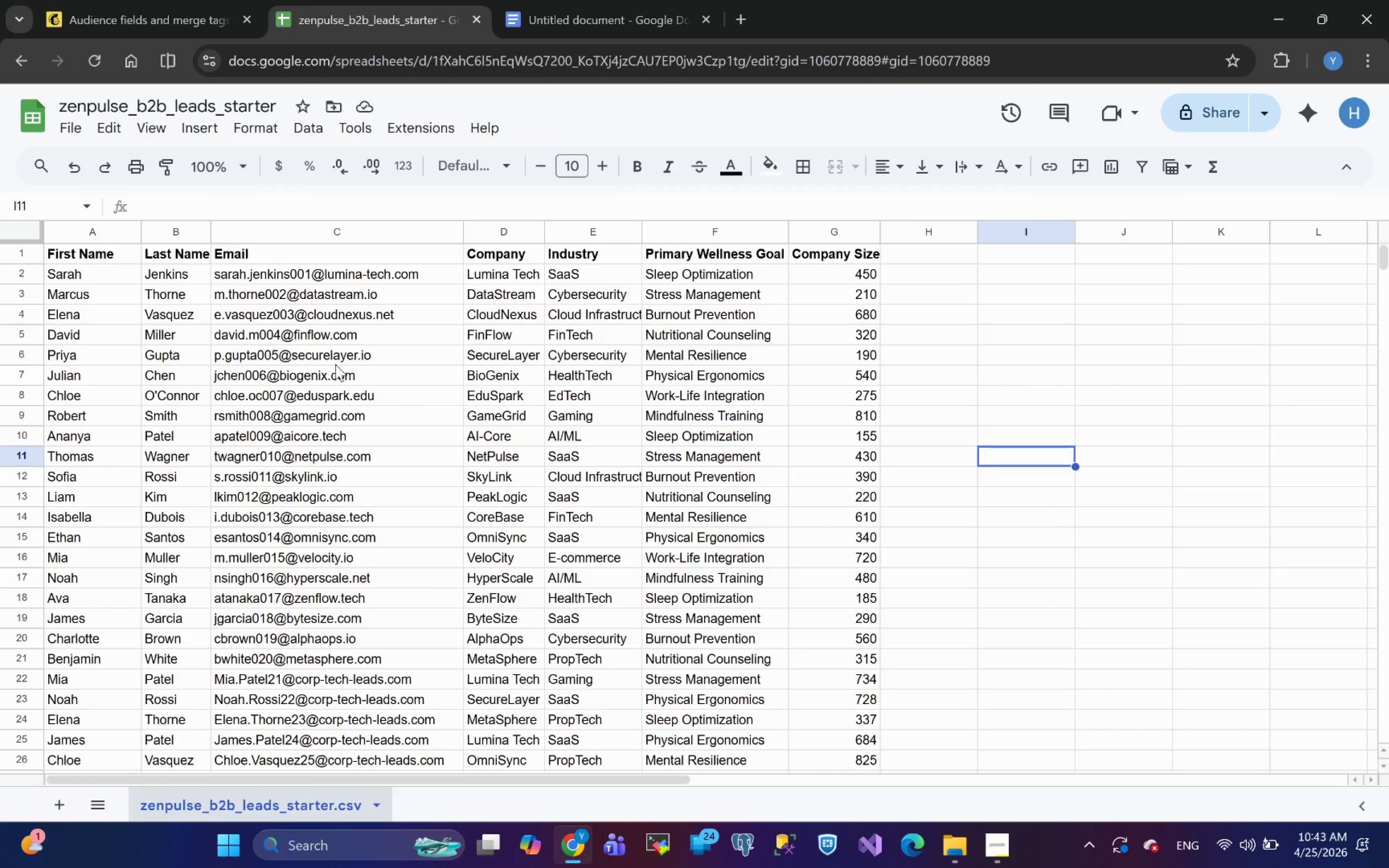 
left_click([69, 280])
 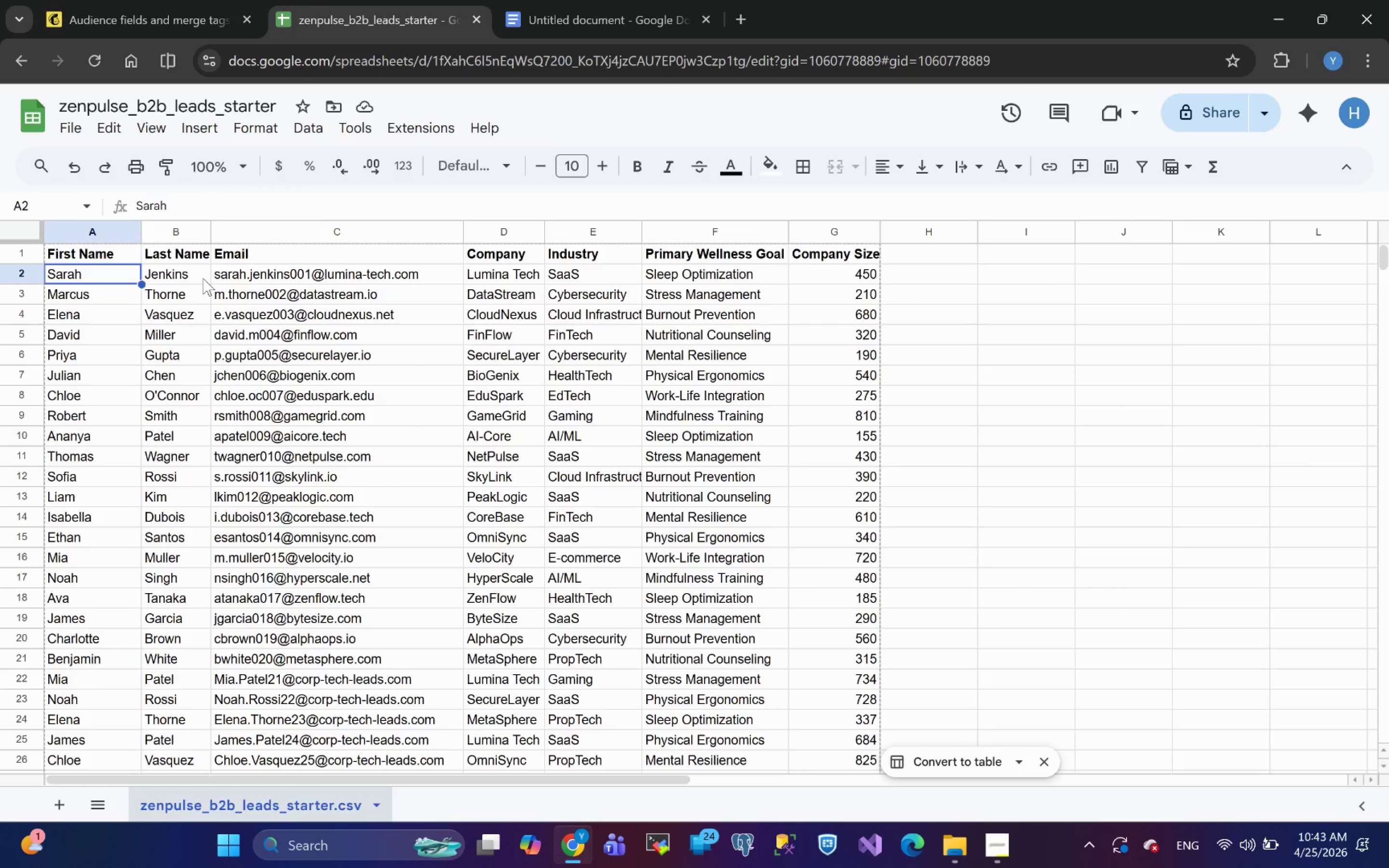 
left_click([188, 278])
 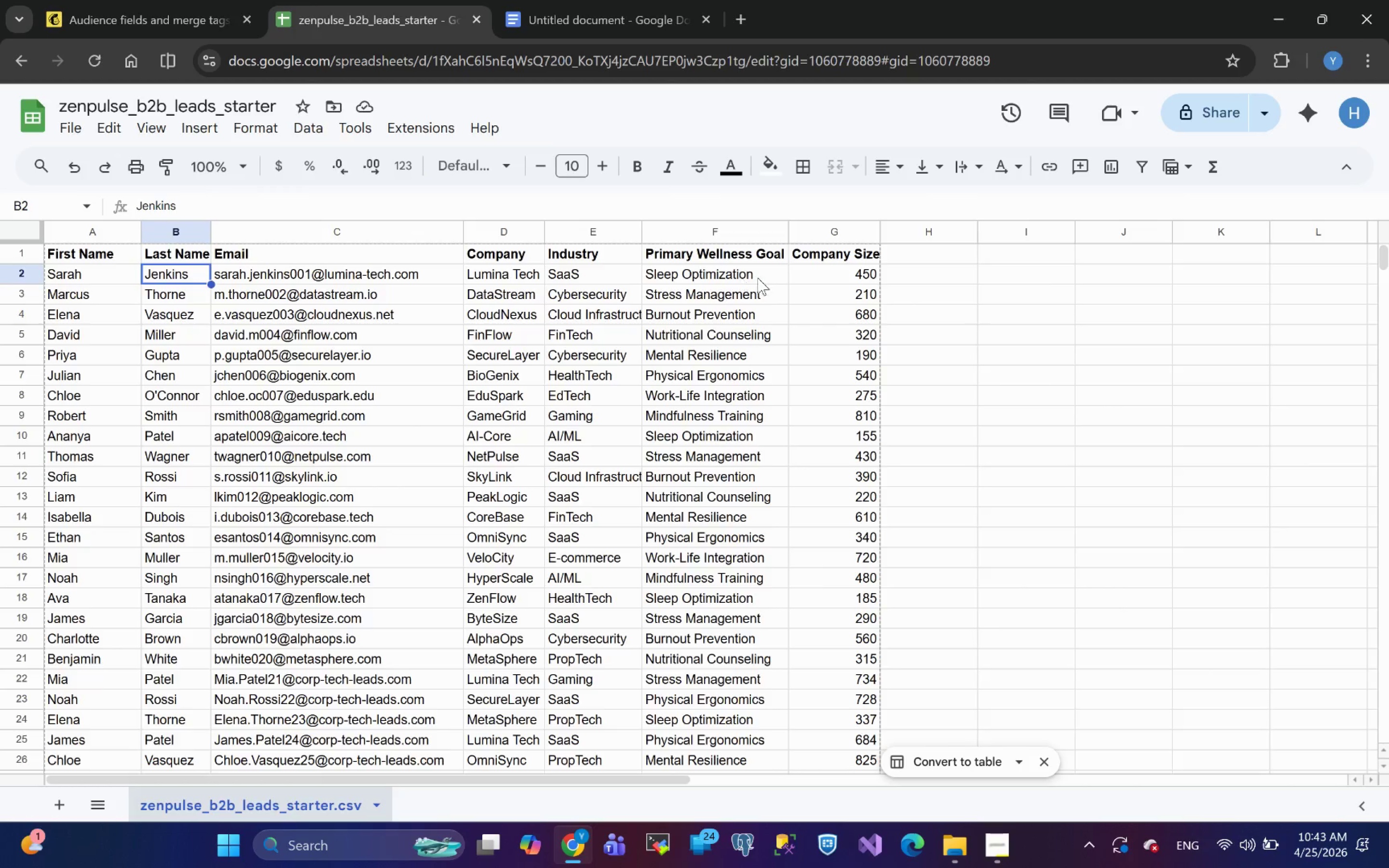 
left_click([1011, 335])
 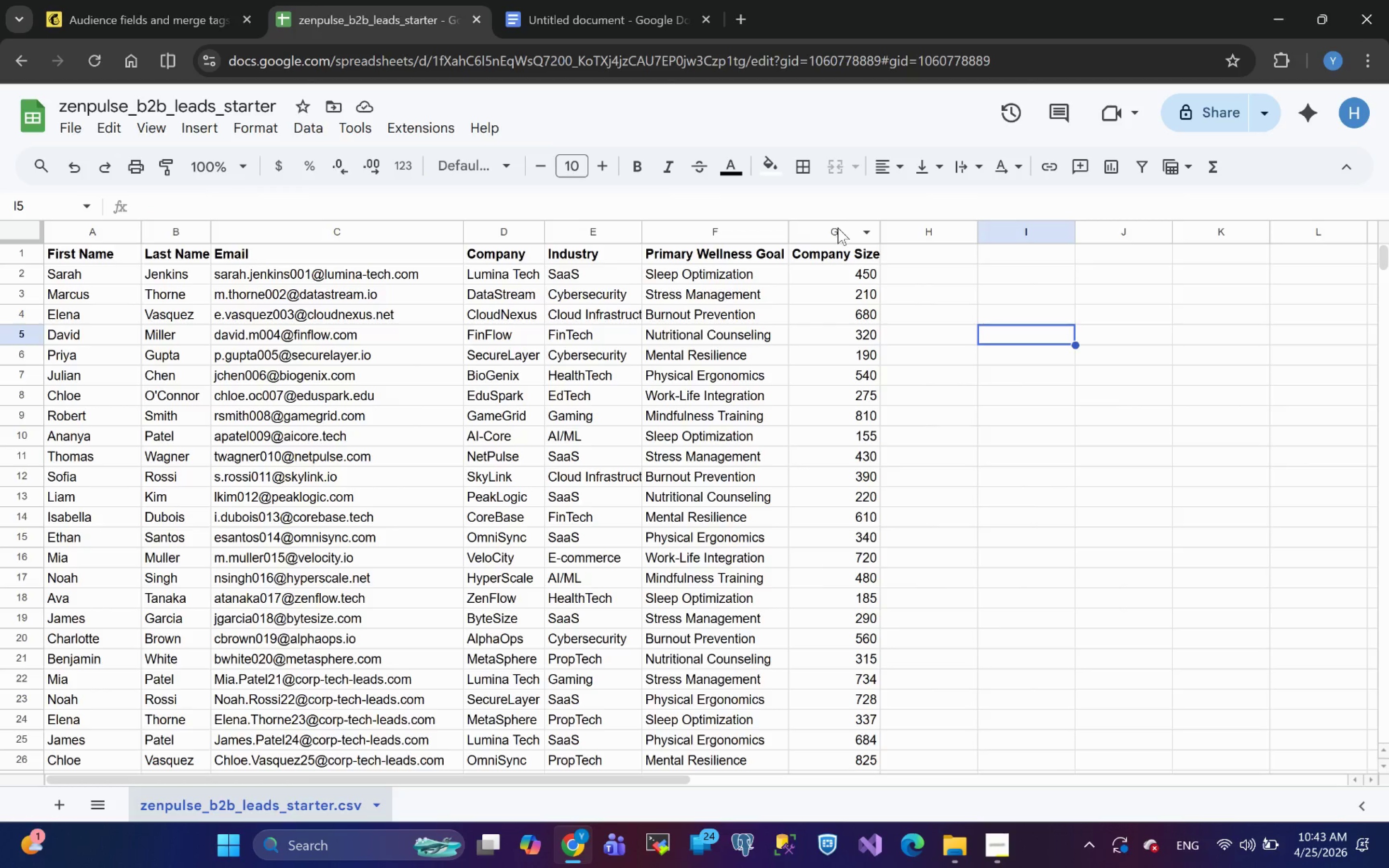 
left_click([830, 231])
 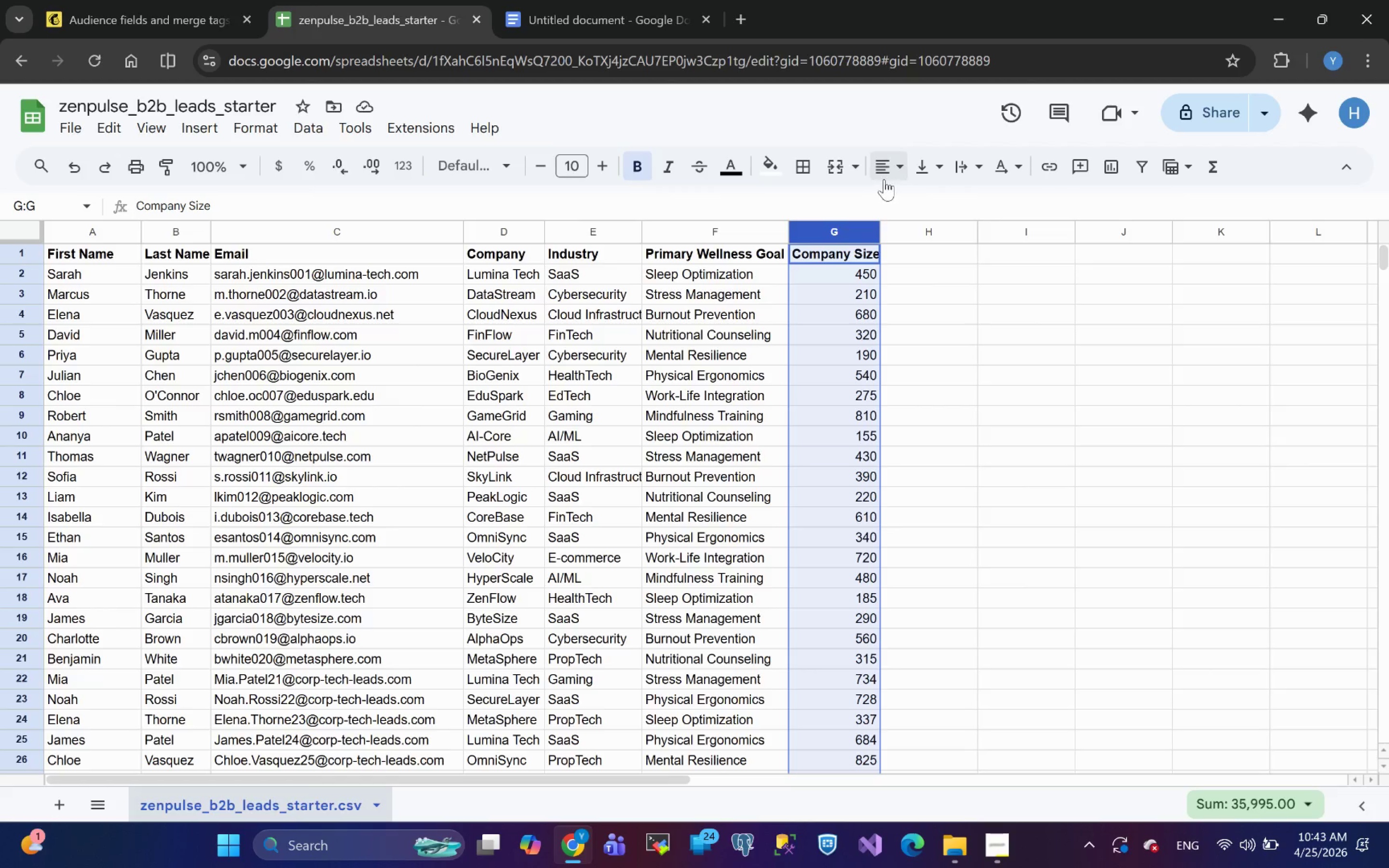 
left_click([899, 170])
 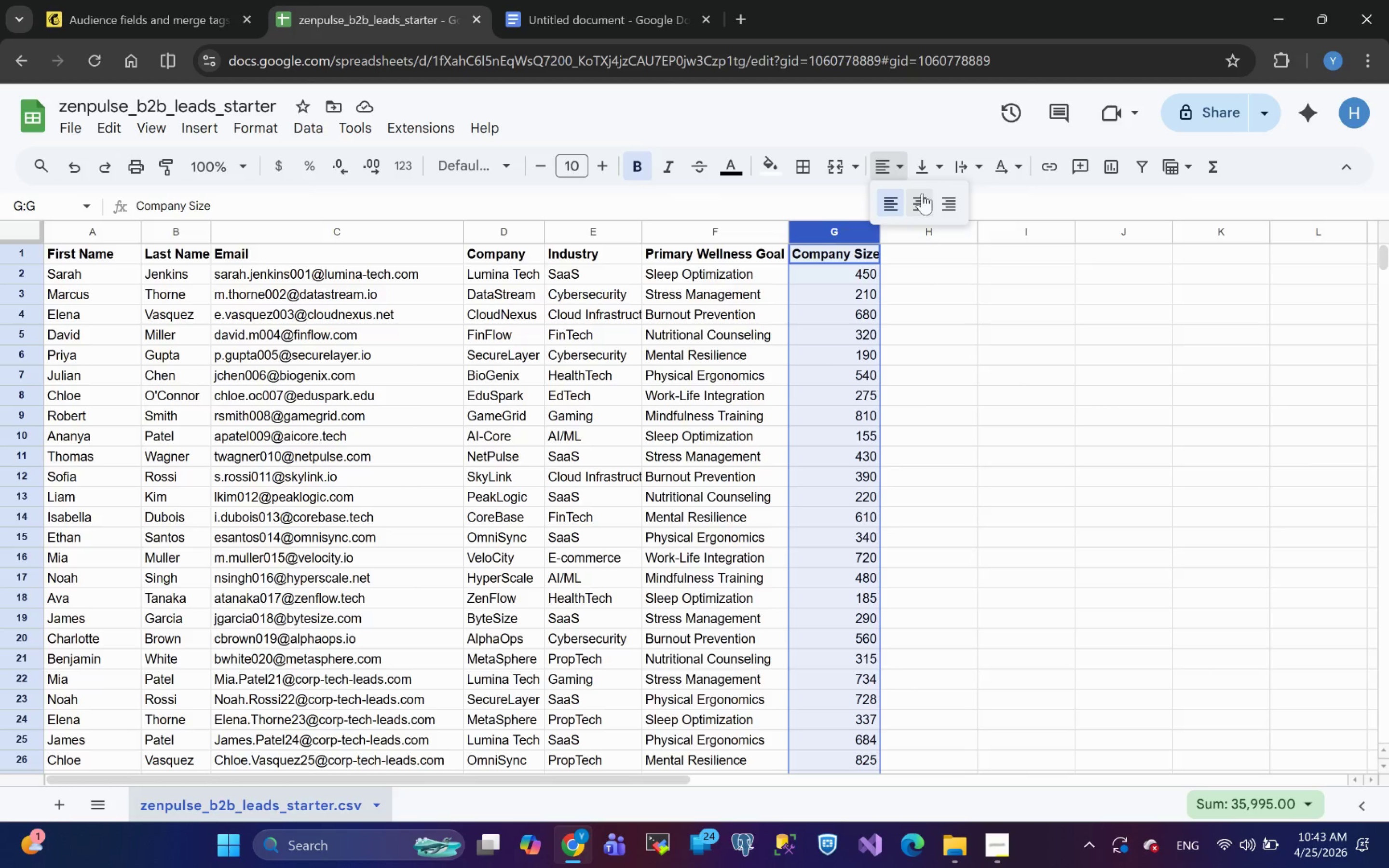 
left_click([923, 199])
 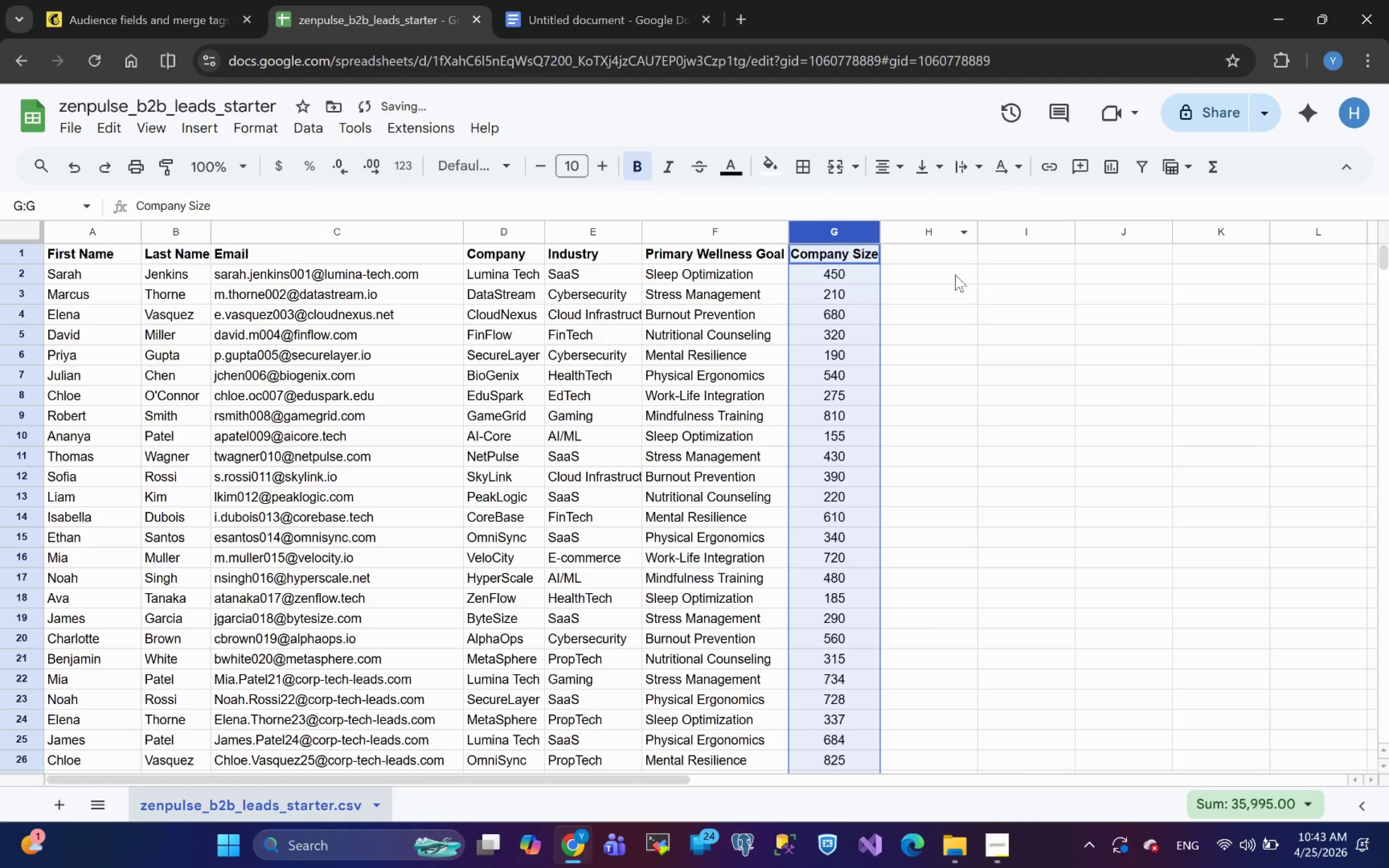 
left_click([956, 337])
 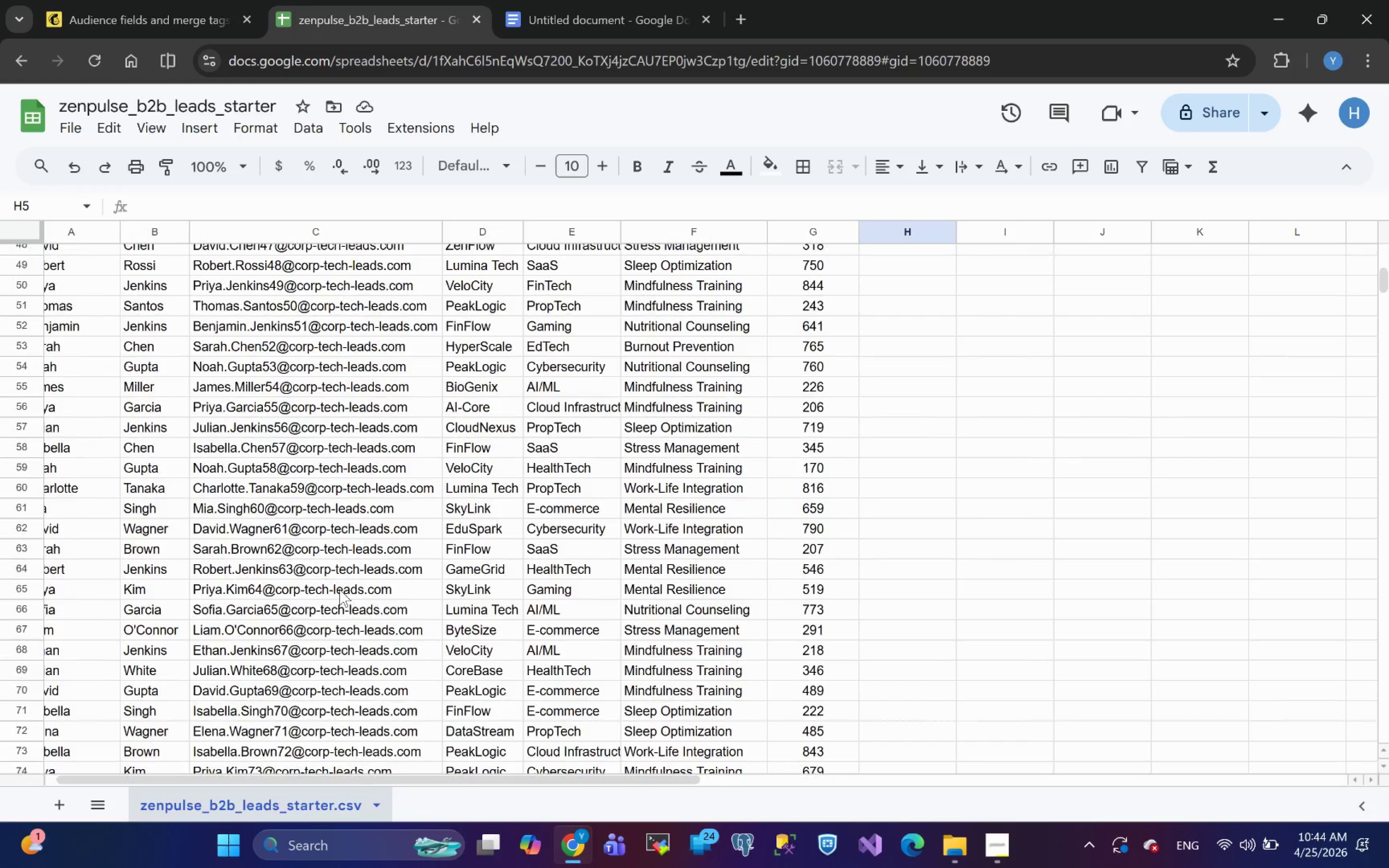 
wait(70.27)
 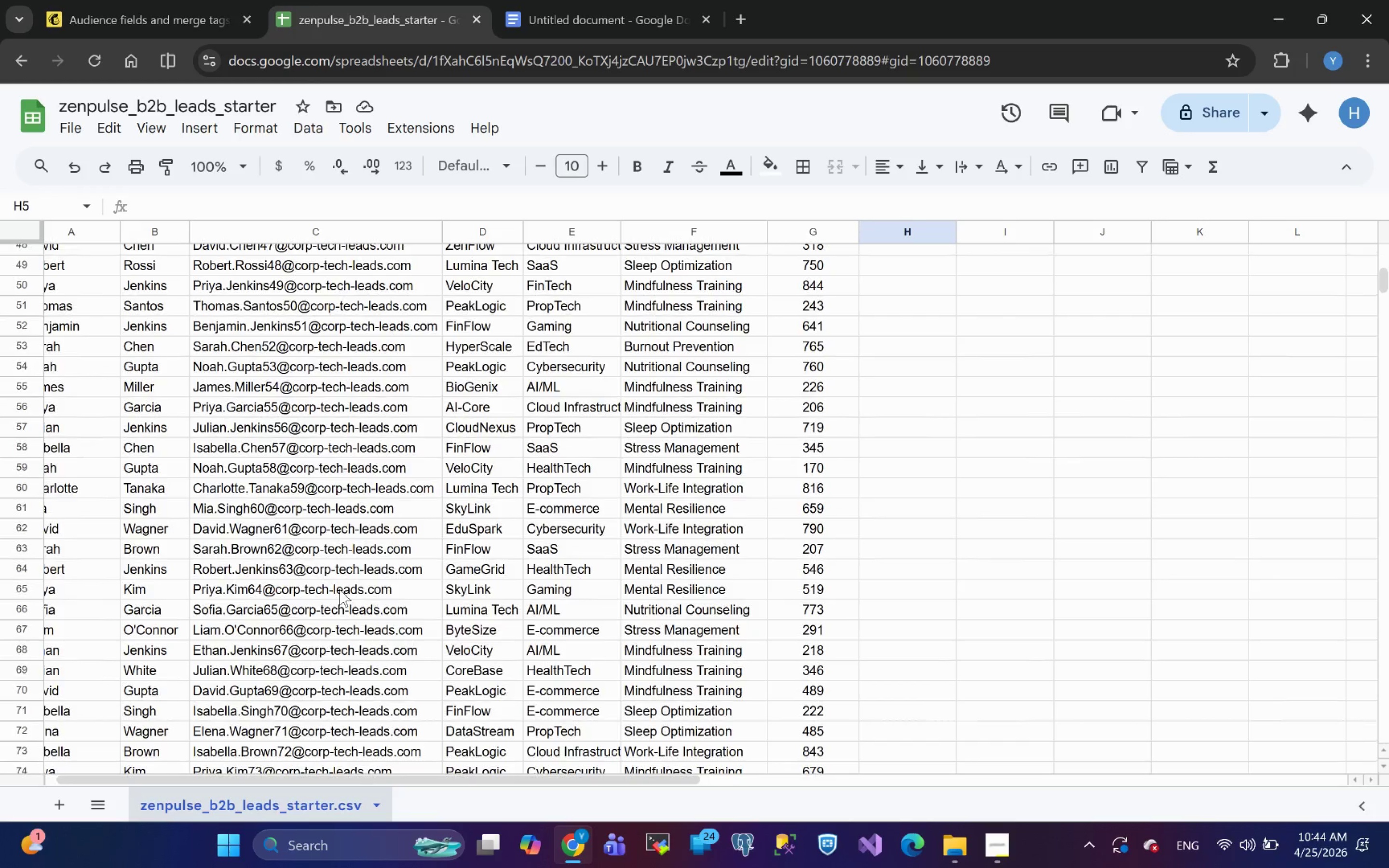 
left_click([951, 592])
 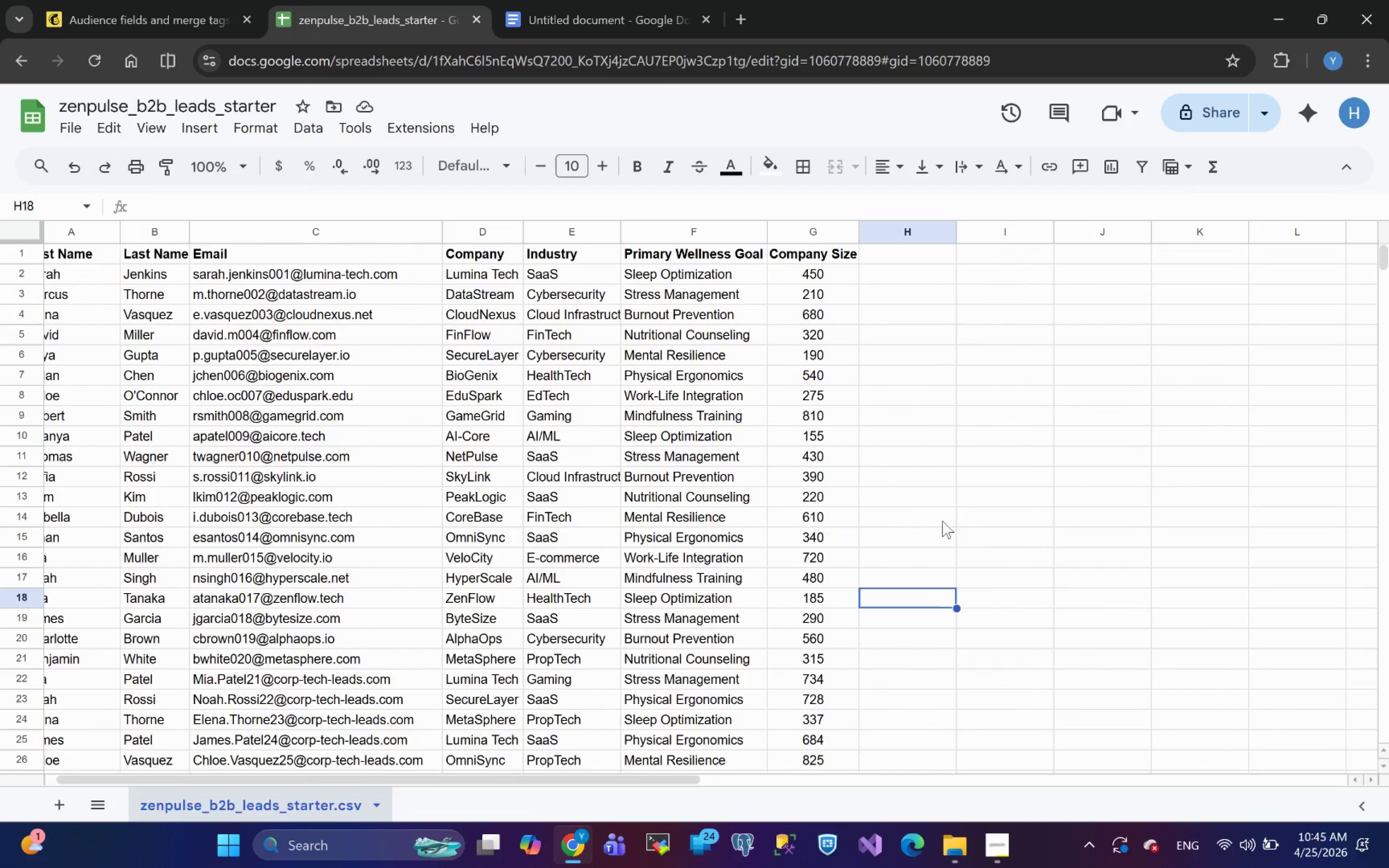 
left_click([953, 516])
 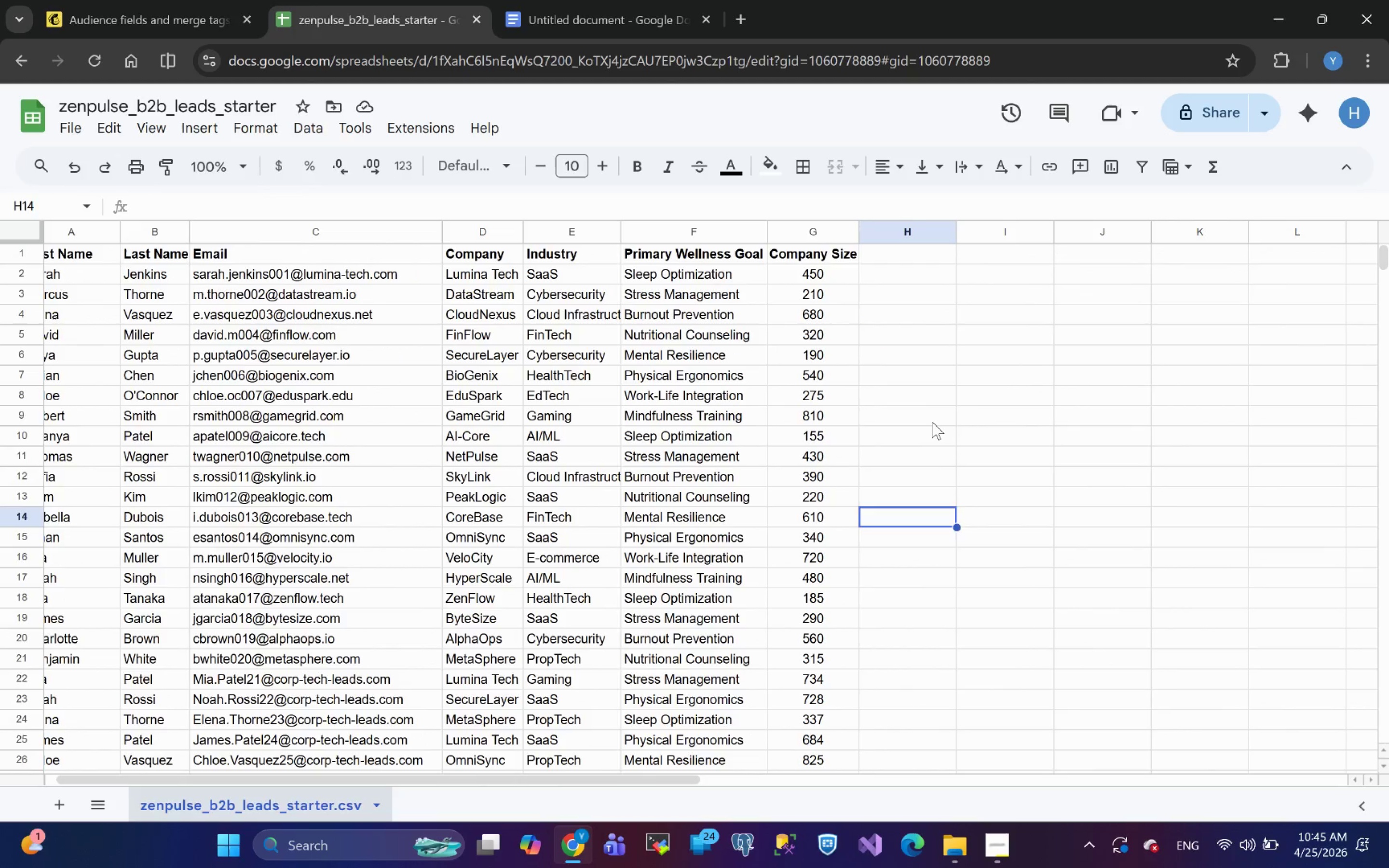 
left_click([932, 422])
 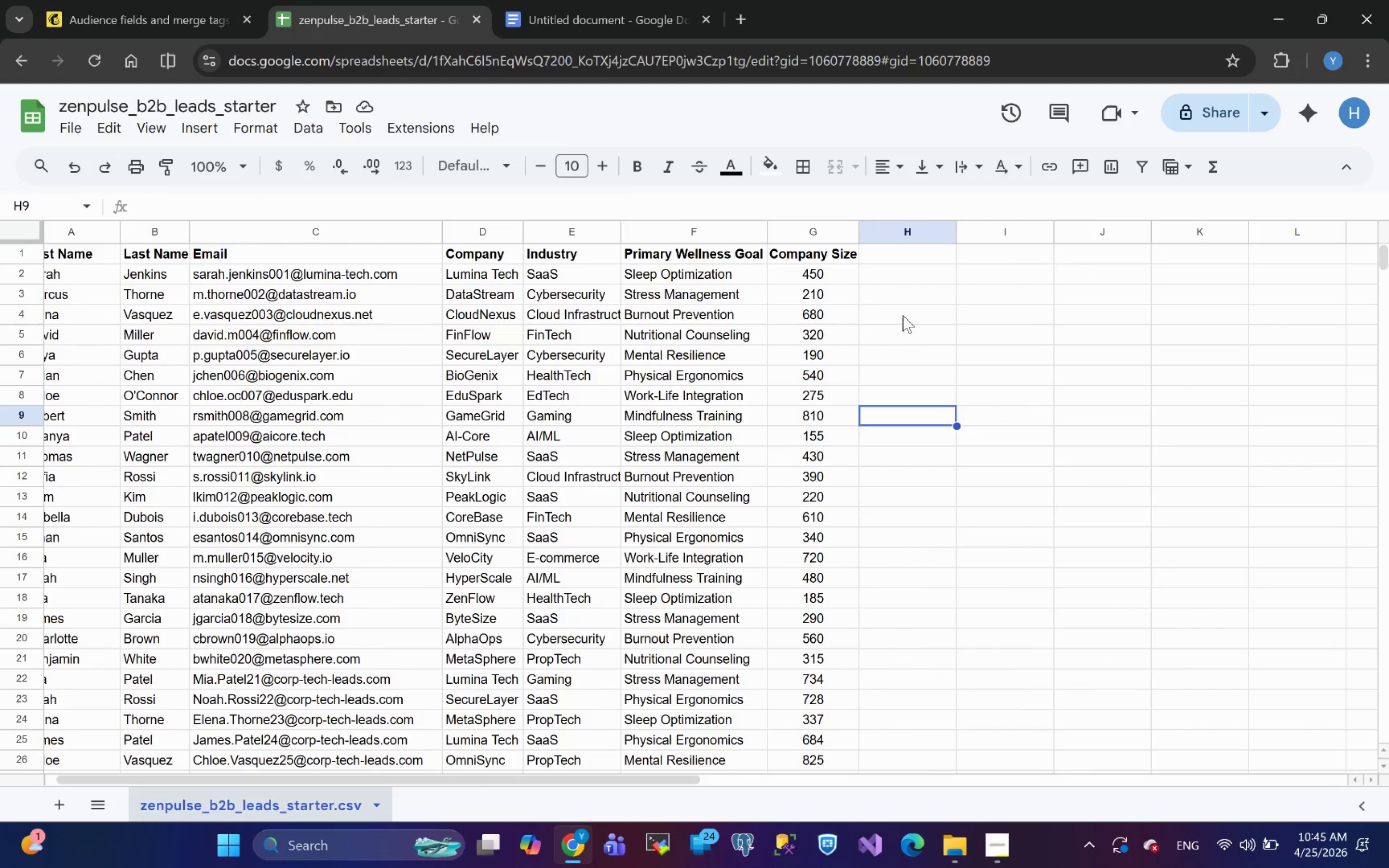 
left_click([903, 315])
 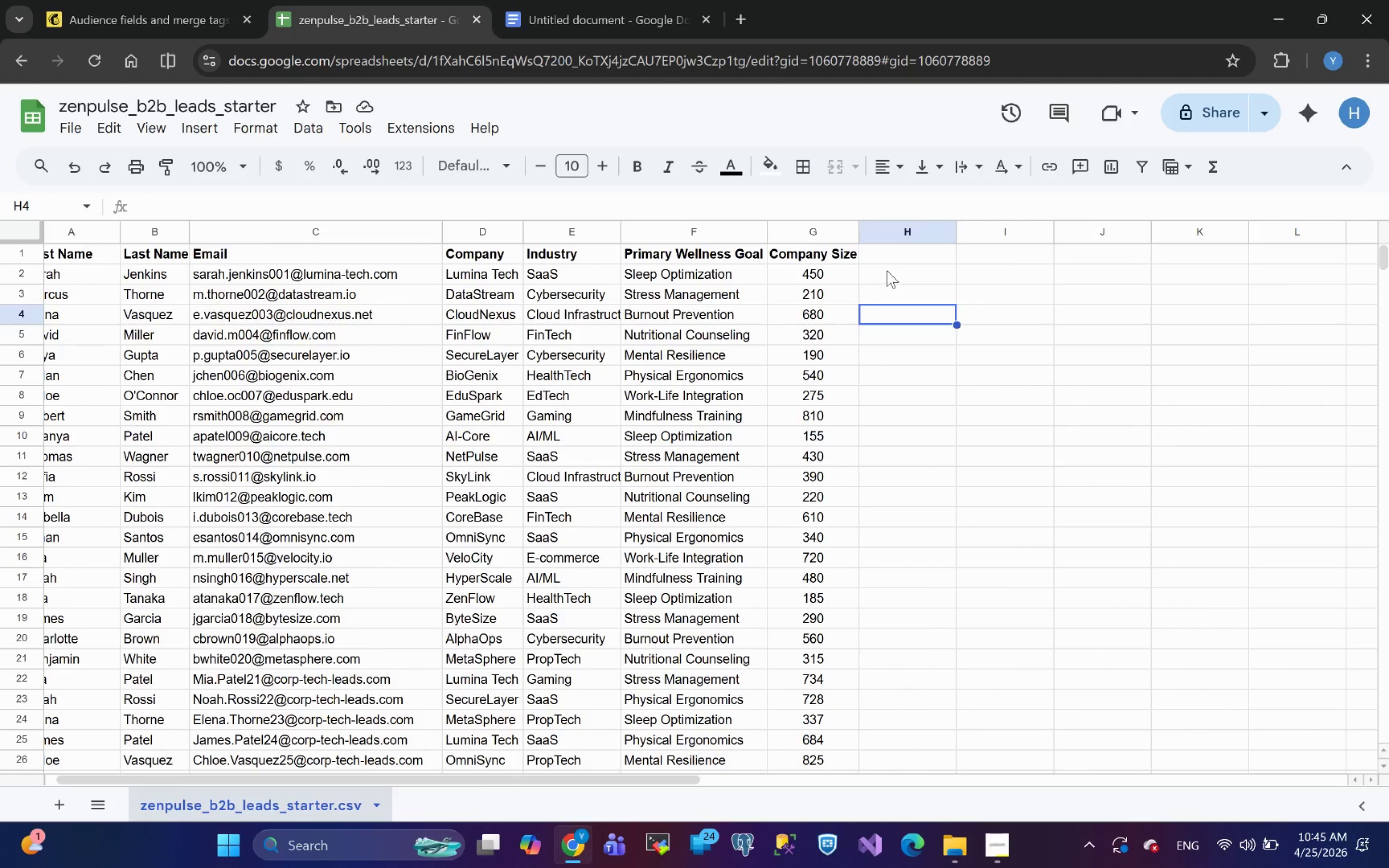 
left_click([886, 270])
 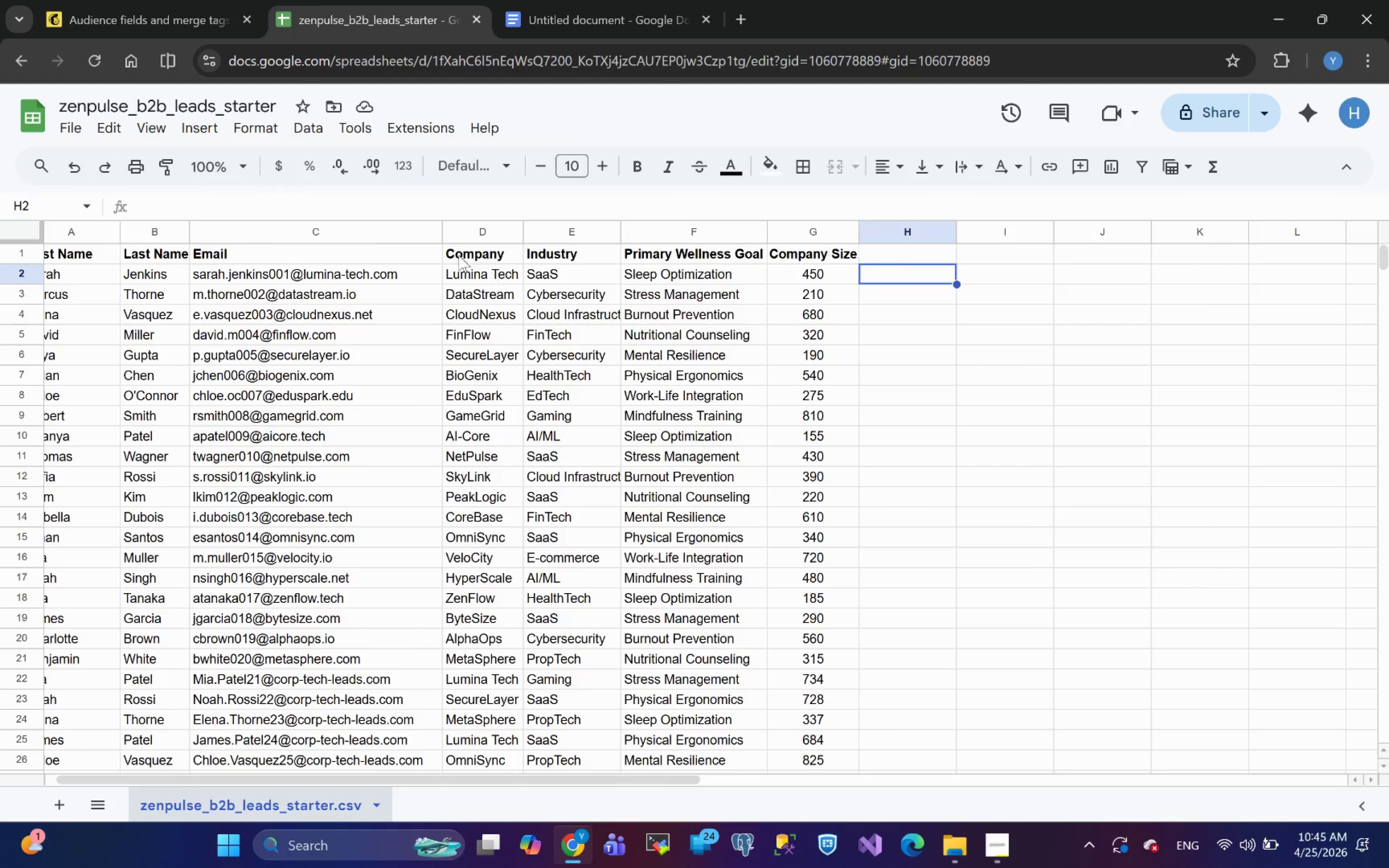 
left_click([474, 253])
 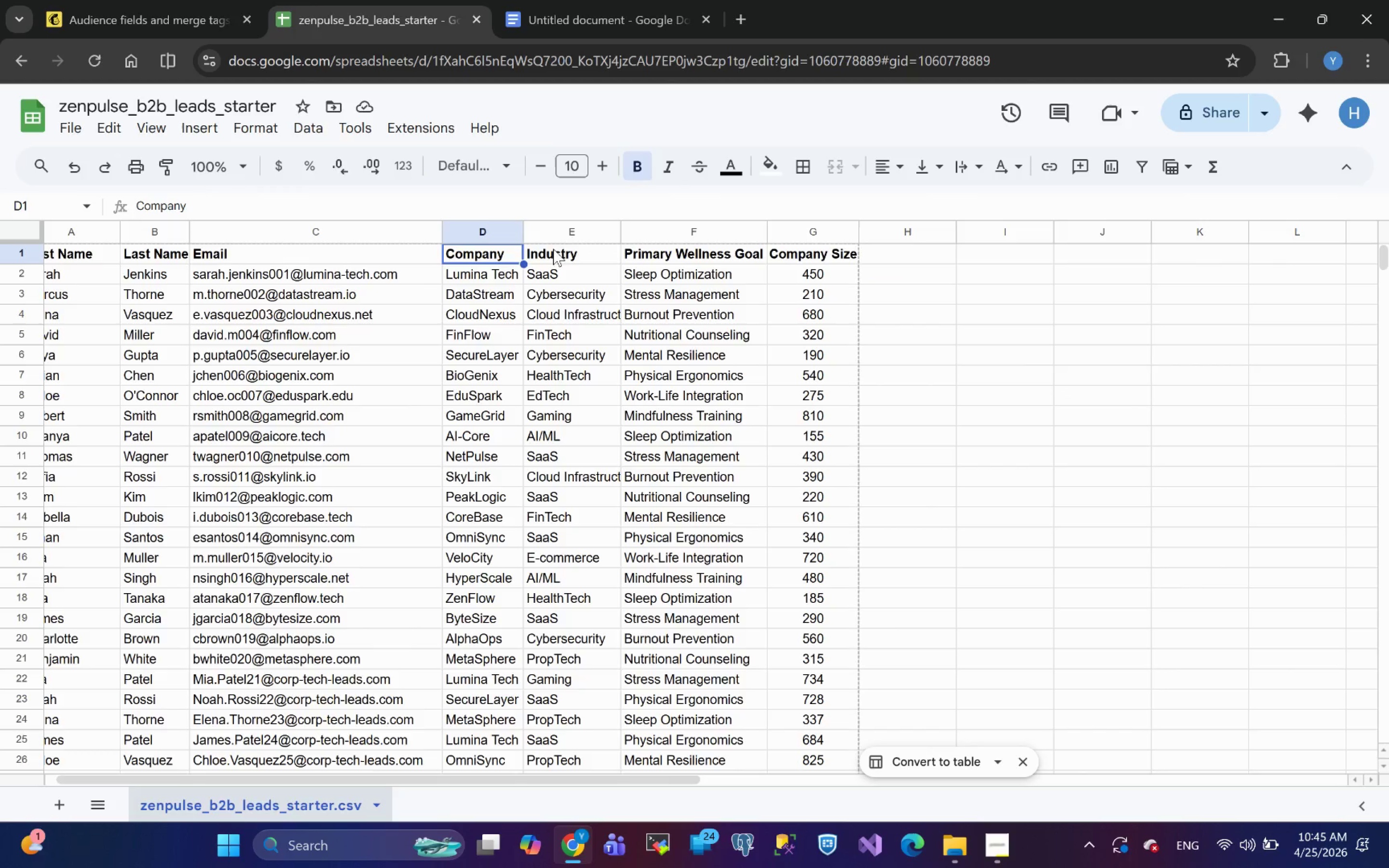 
left_click([553, 254])
 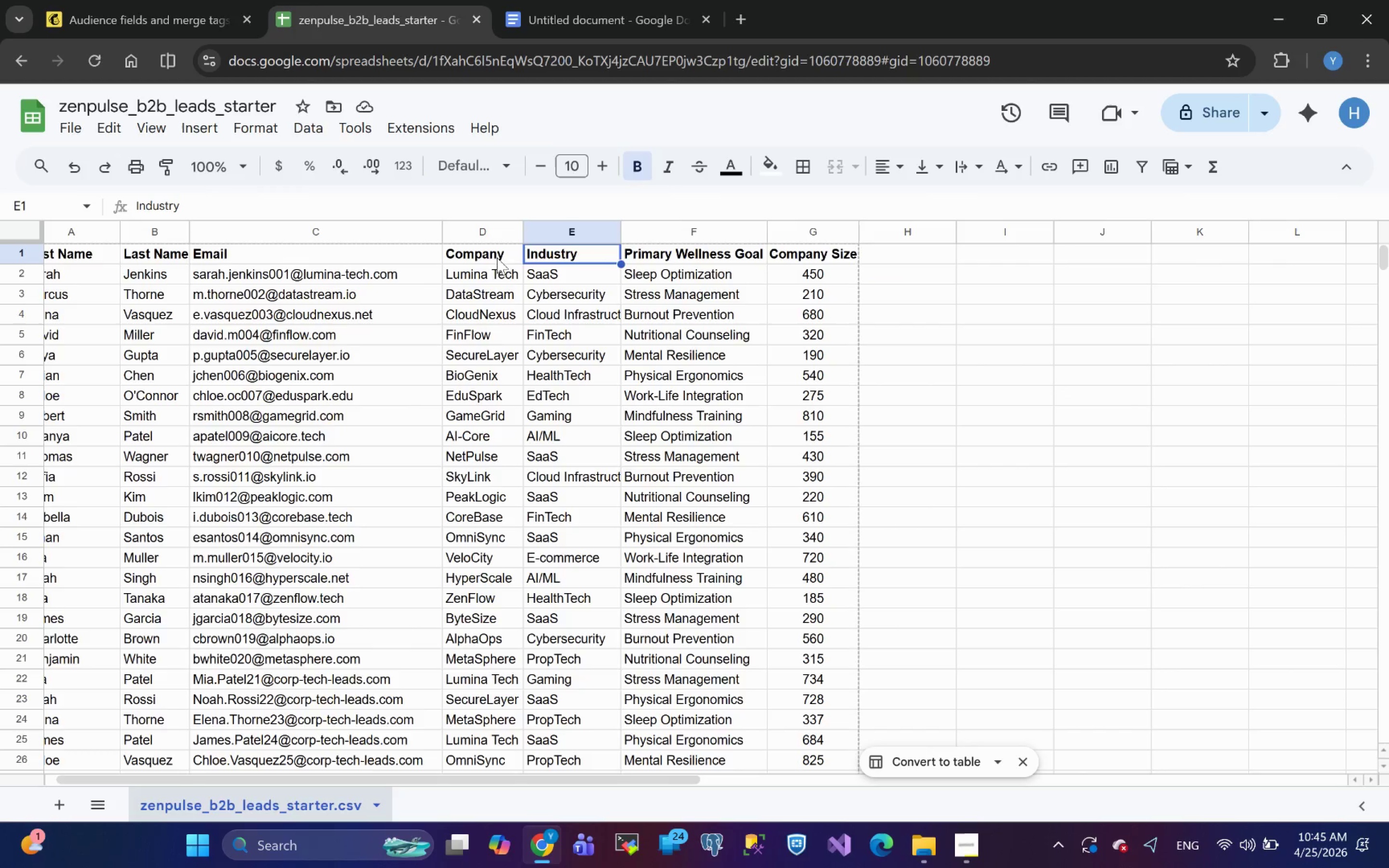 
left_click([488, 256])
 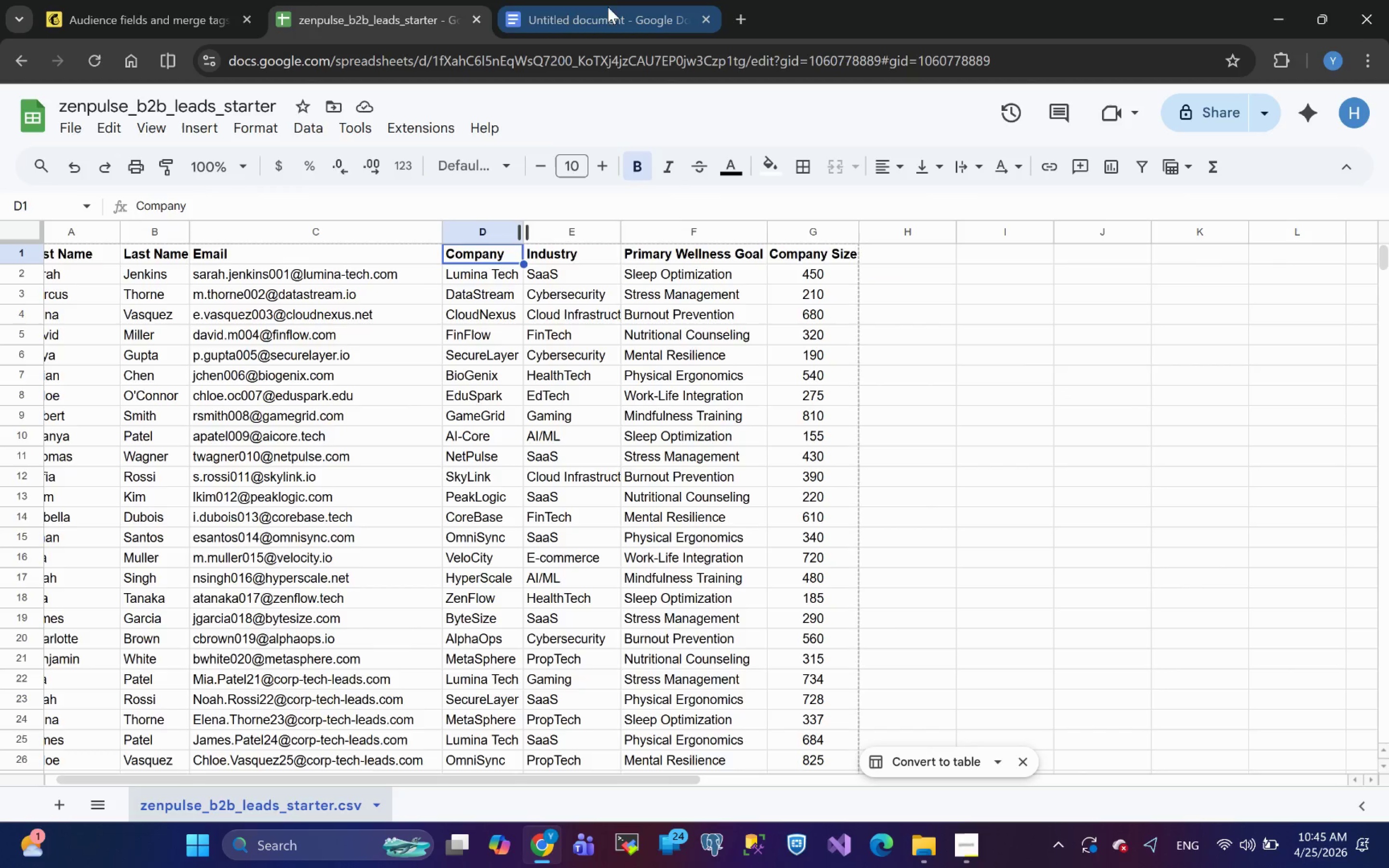 
left_click([105, 6])
 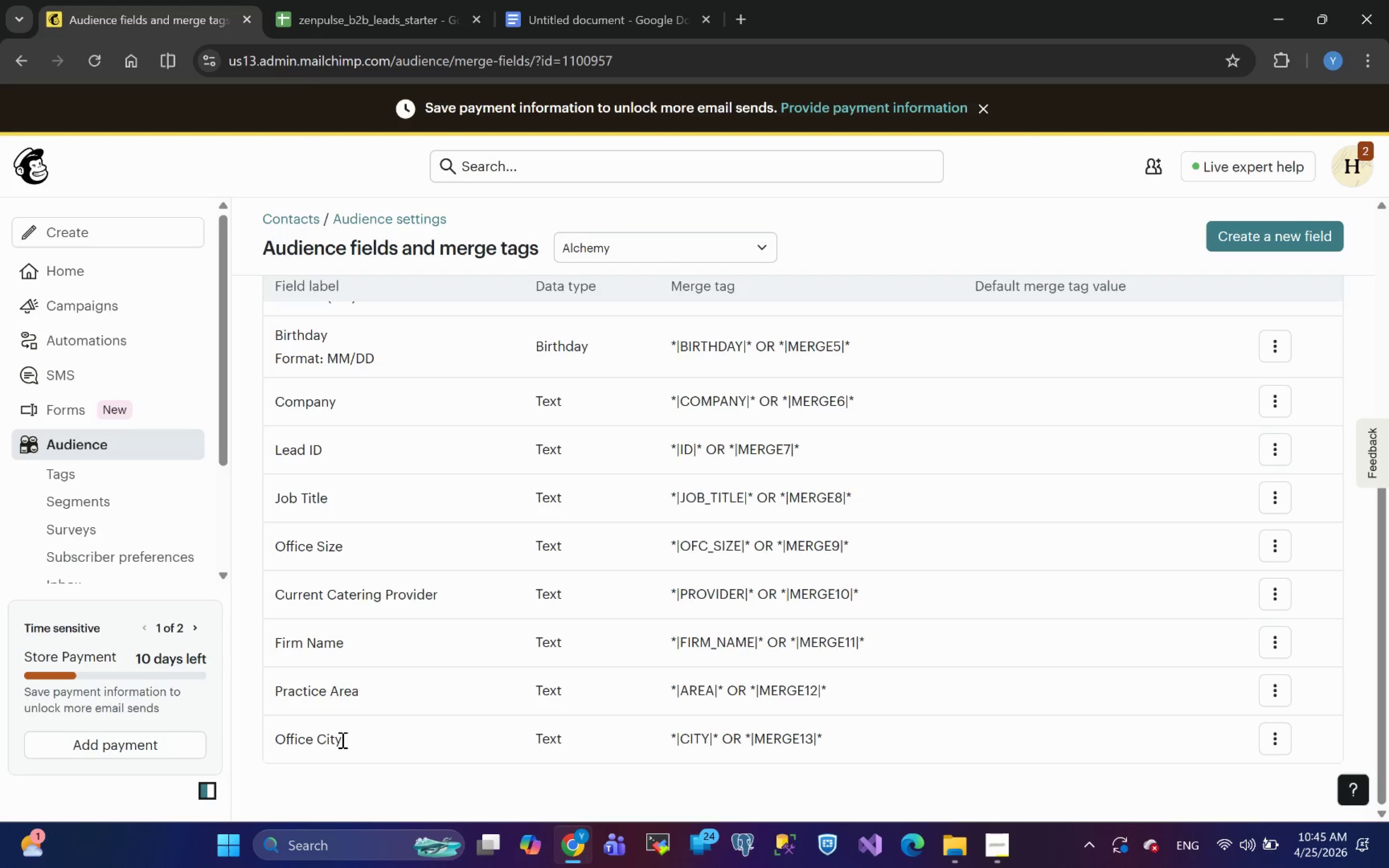 
wait(44.09)
 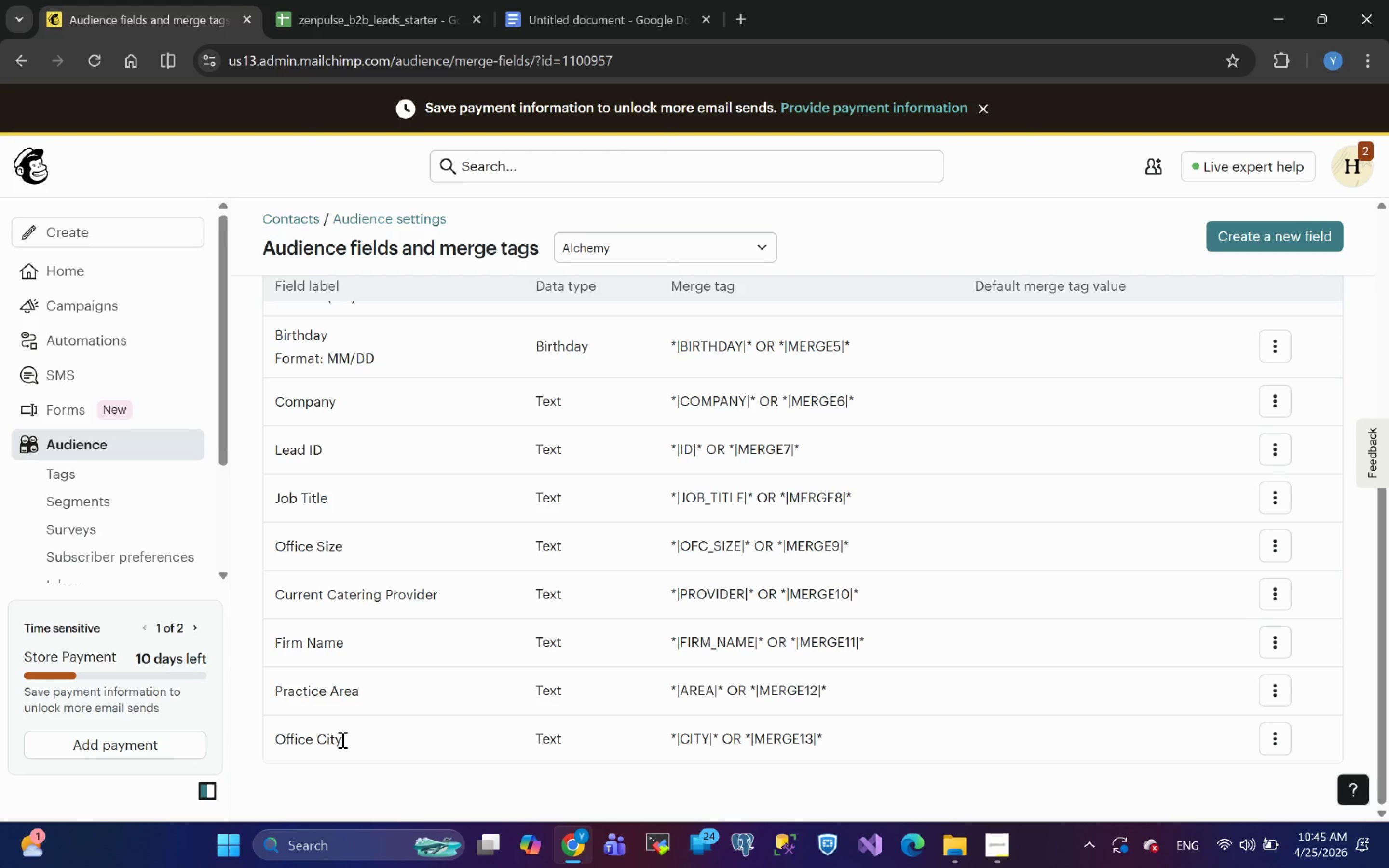 
left_click([364, 24])
 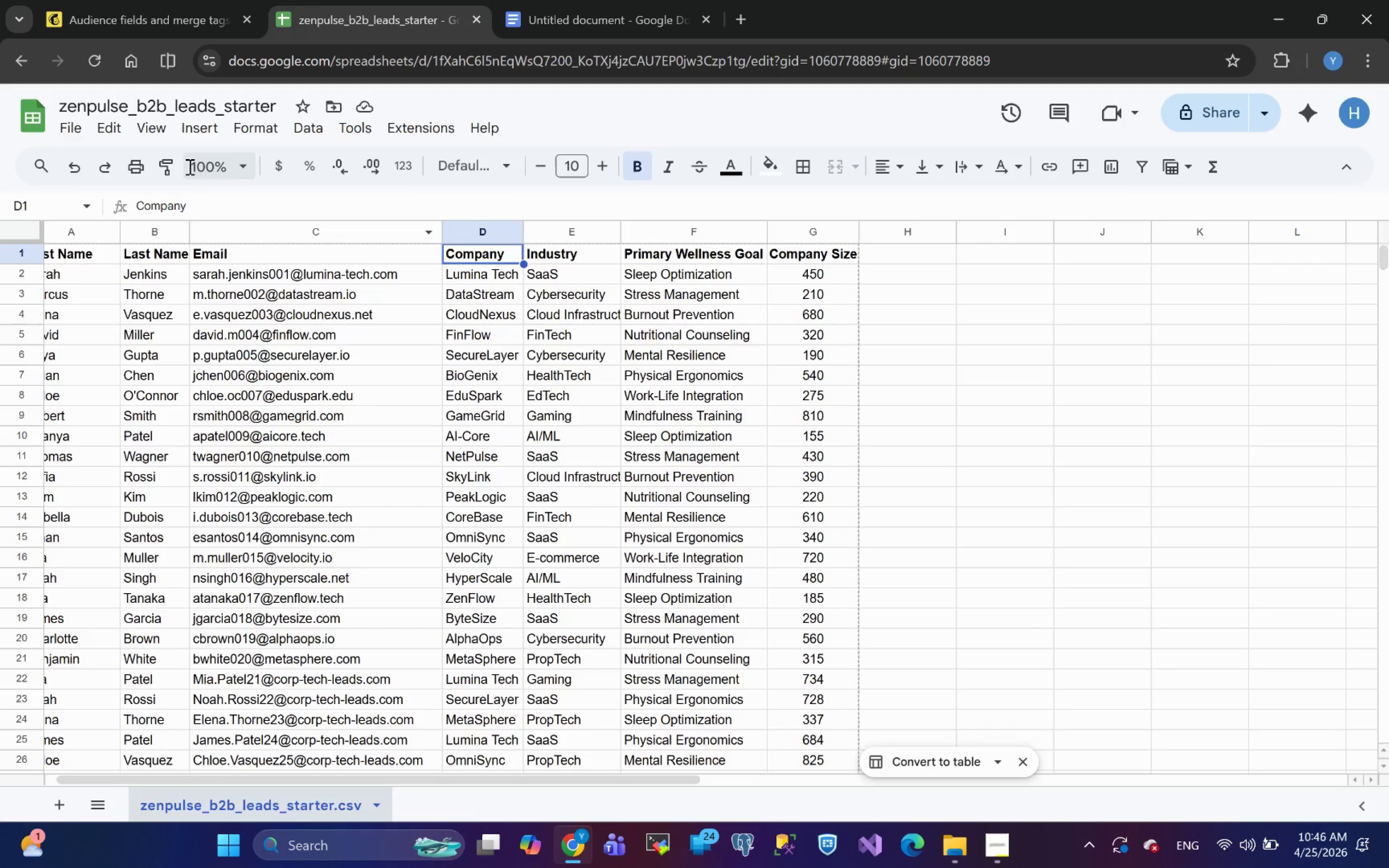 
left_click([184, 16])
 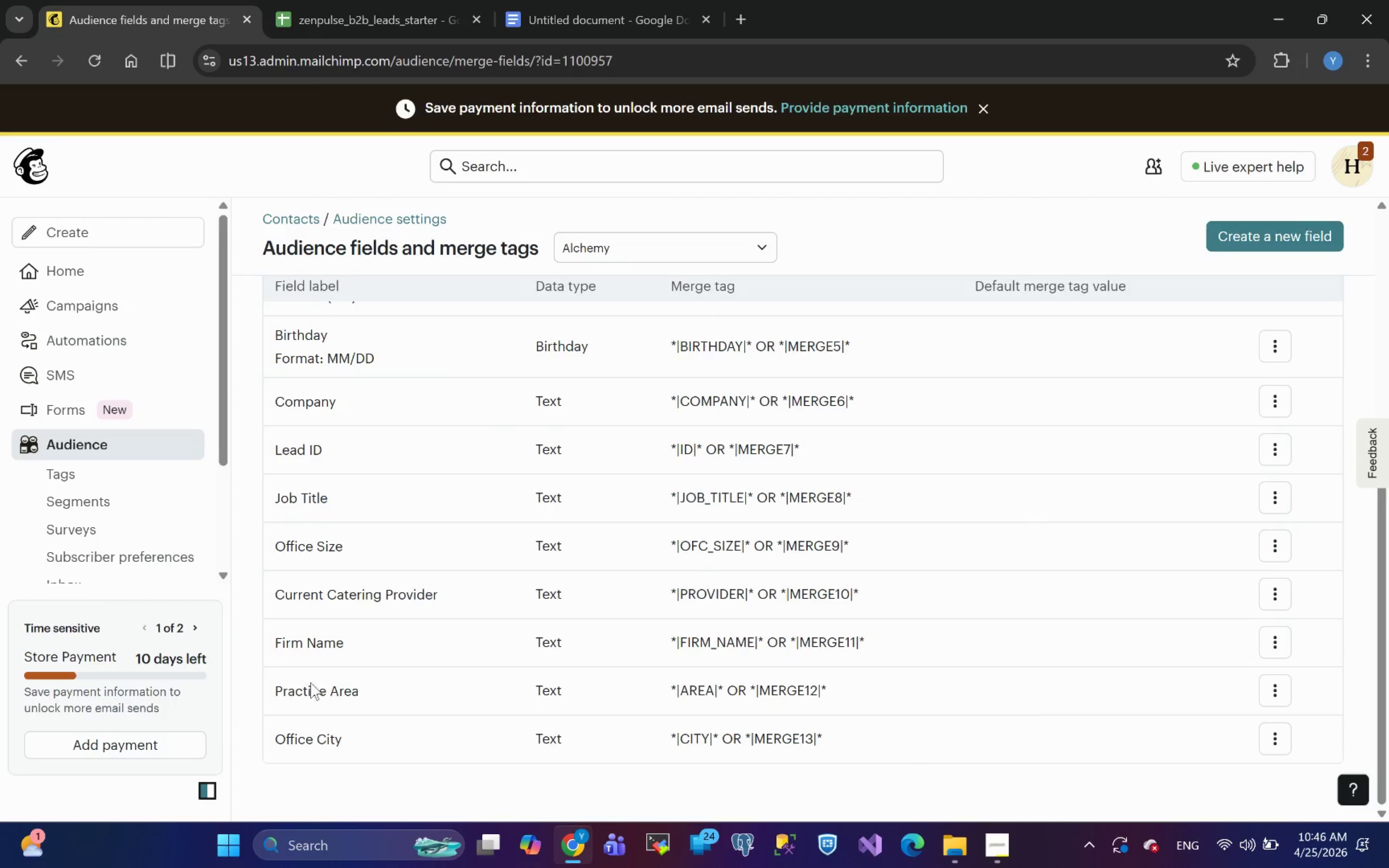 
wait(8.72)
 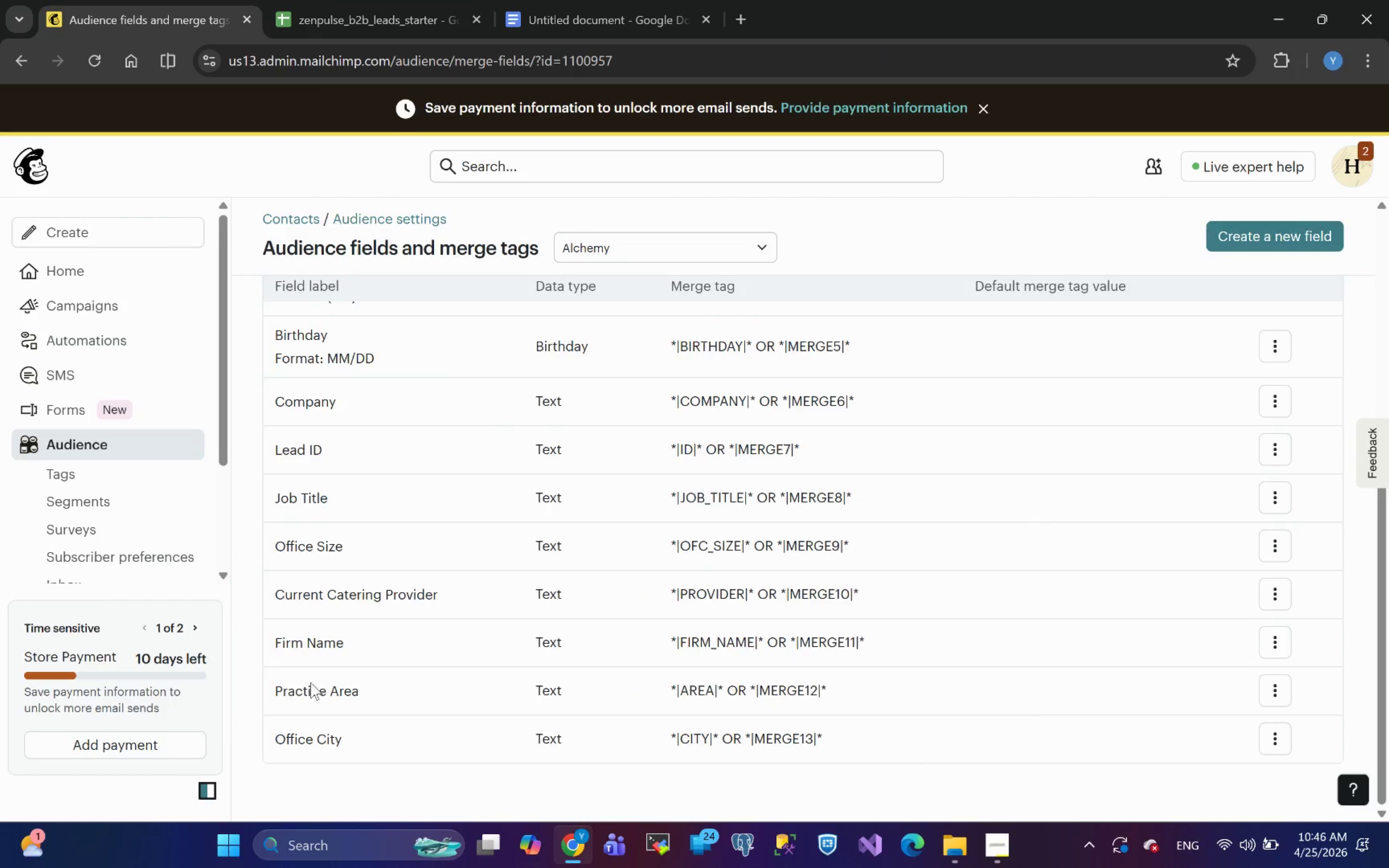 
double_click([705, 401])
 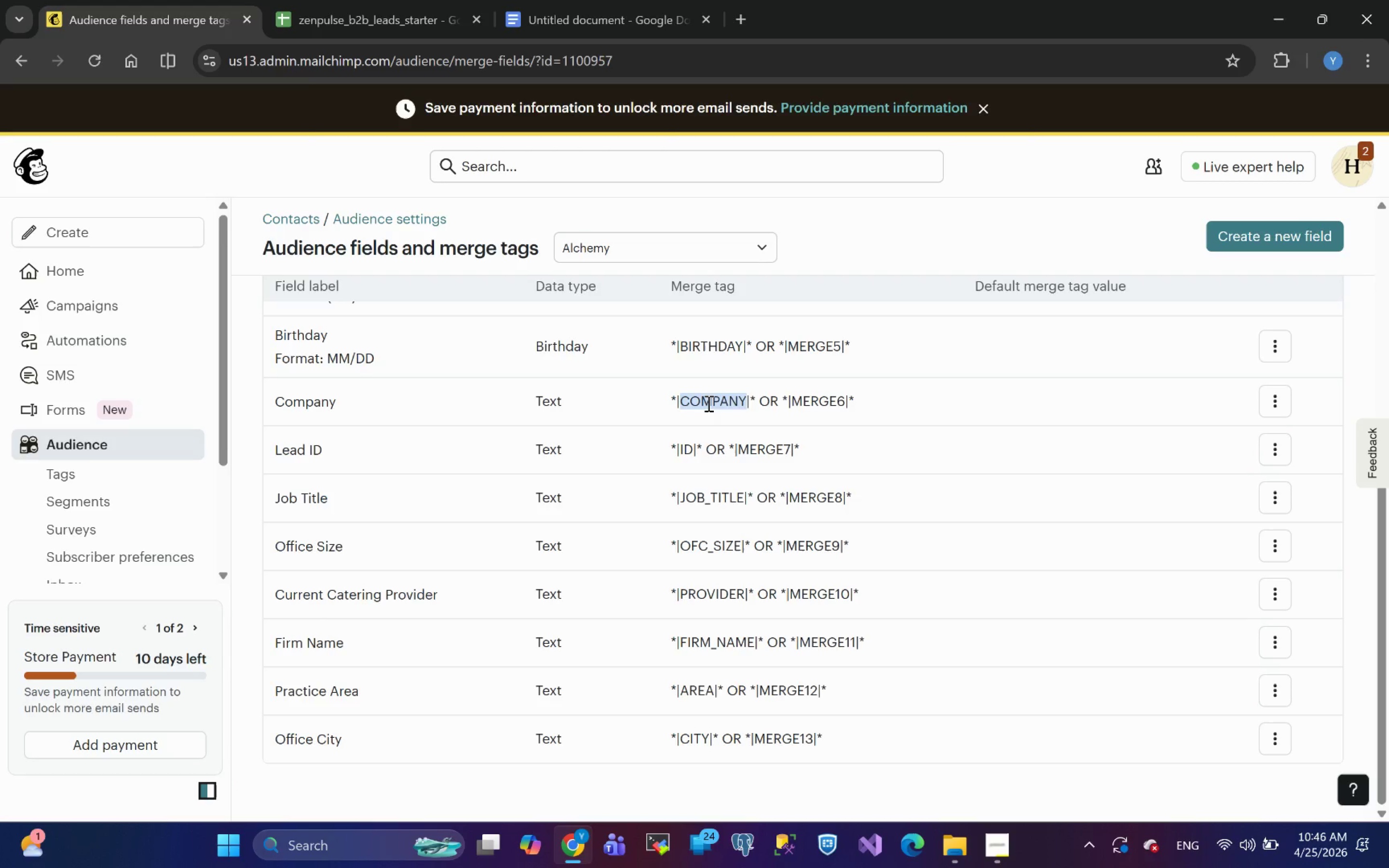 
double_click([708, 403])
 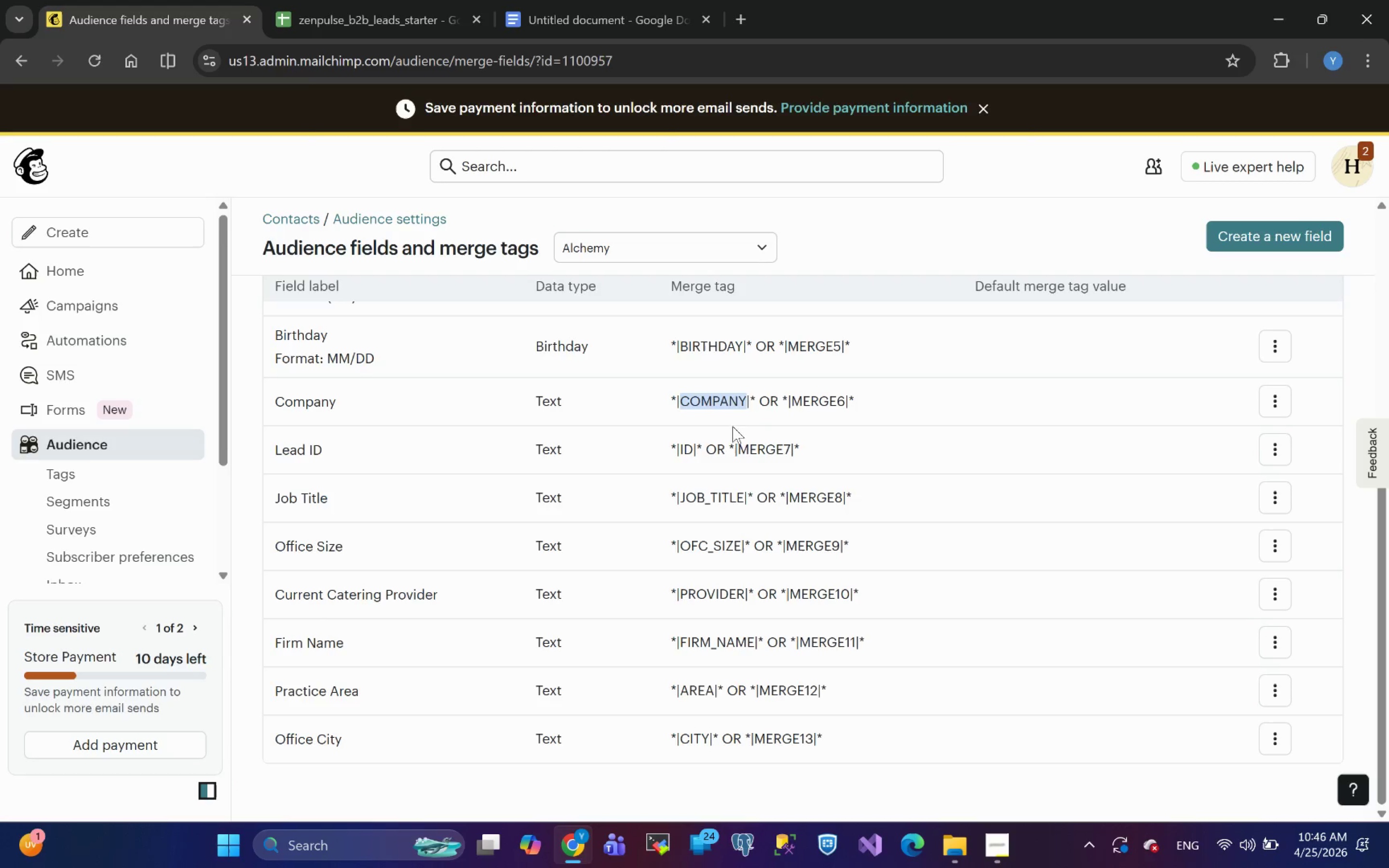 
double_click([703, 398])
 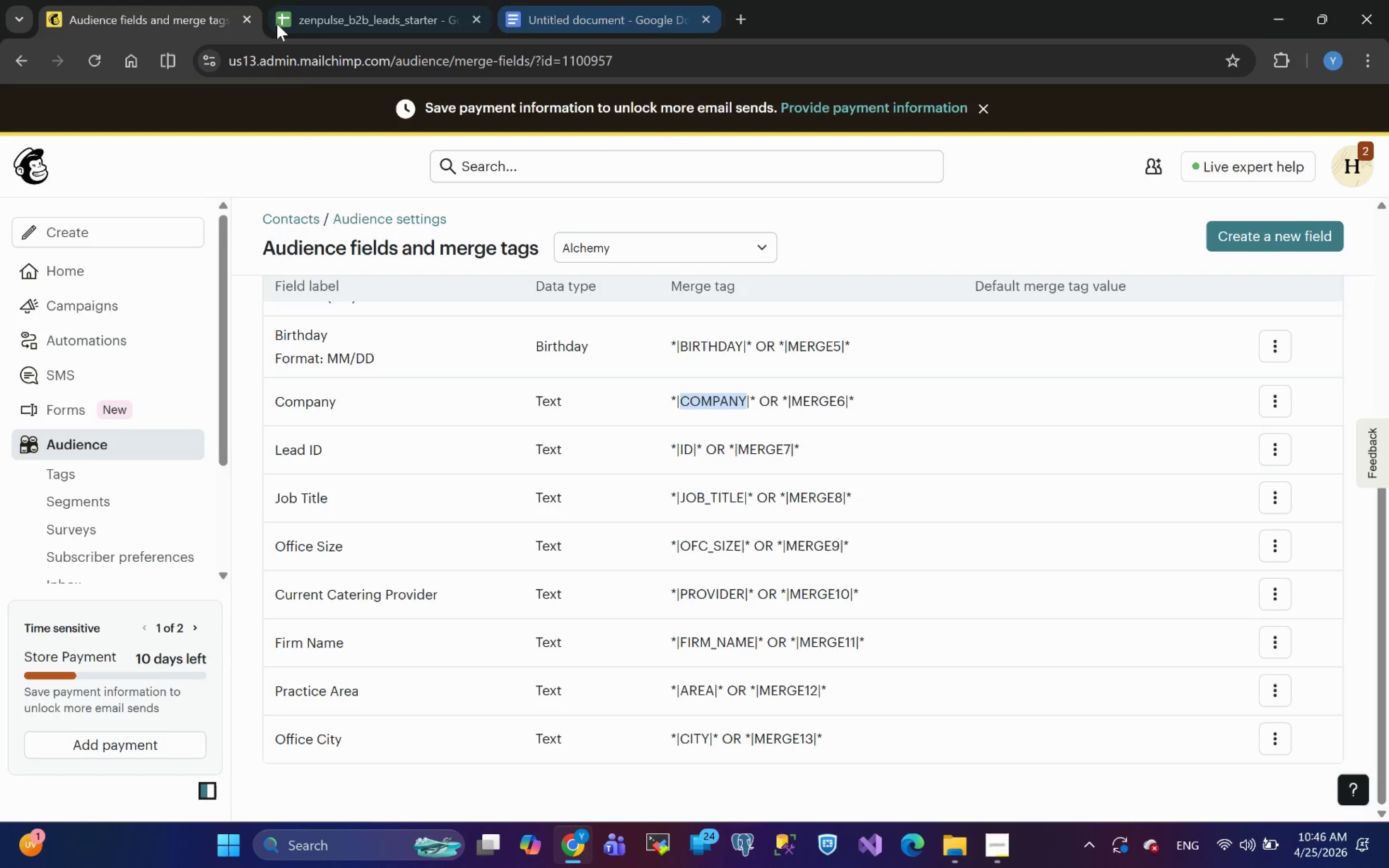 
left_click([365, 18])
 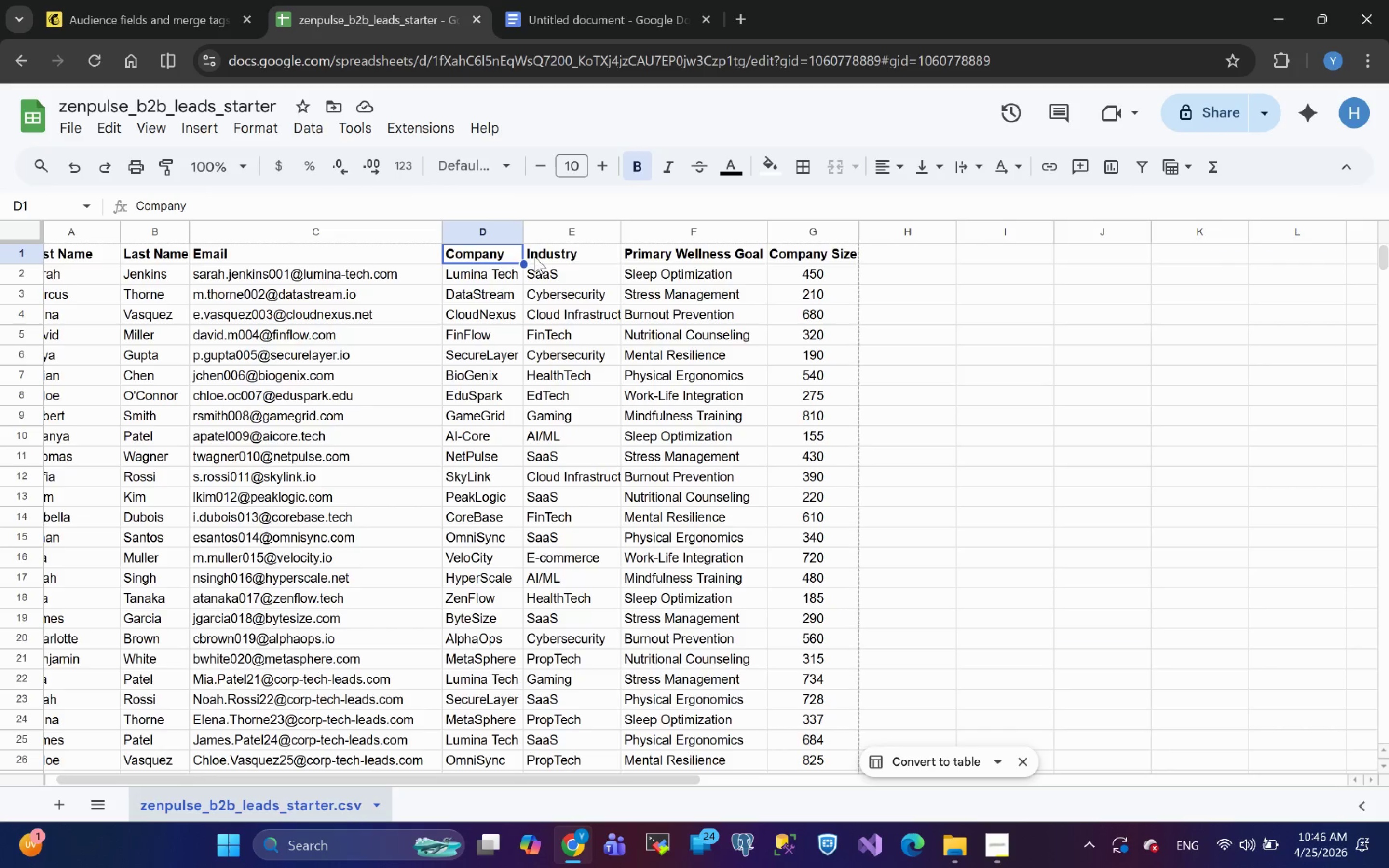 
left_click([561, 255])
 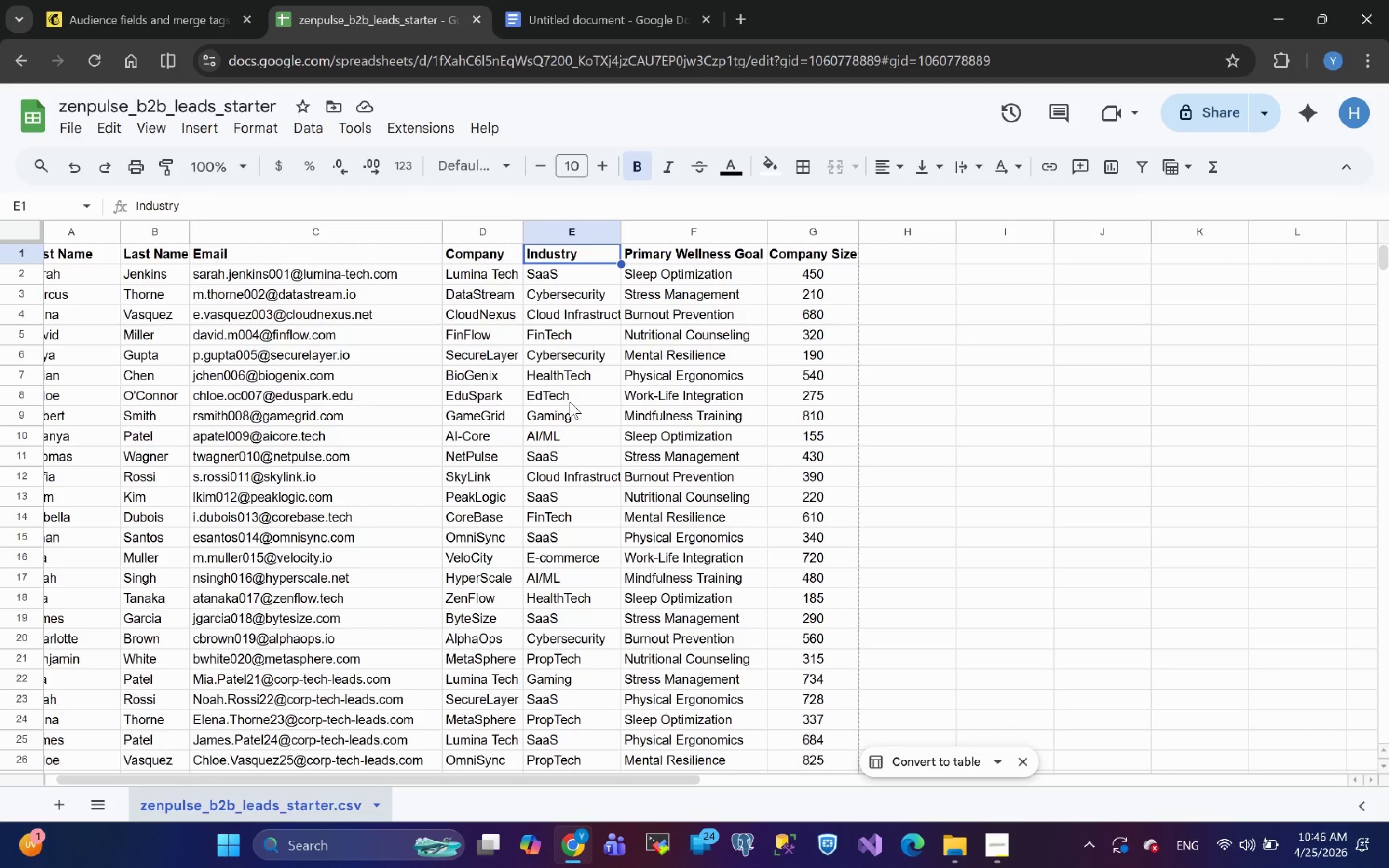 
wait(8.35)
 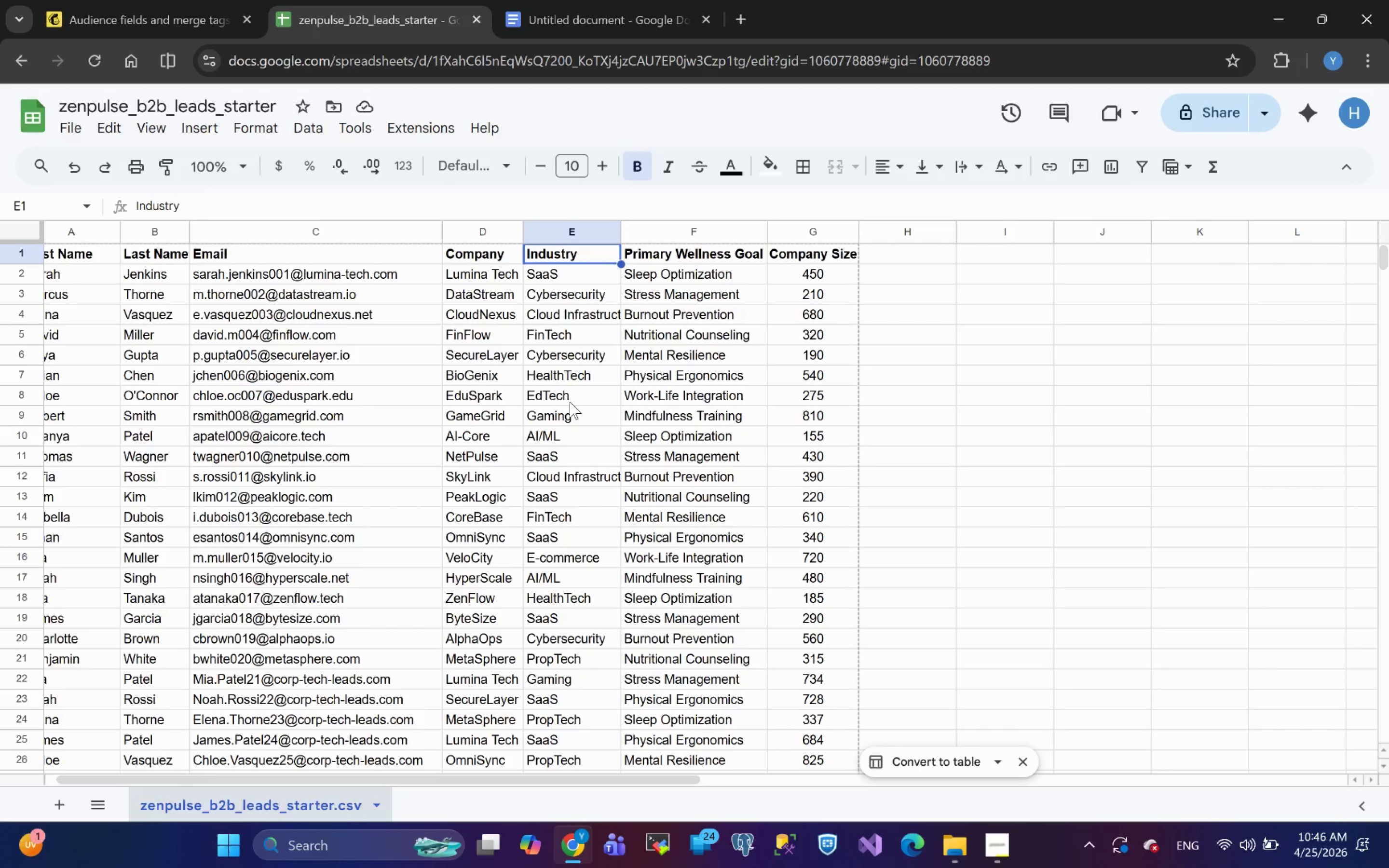 
left_click_drag(start_coordinate=[186, 209], to_coordinate=[97, 217])
 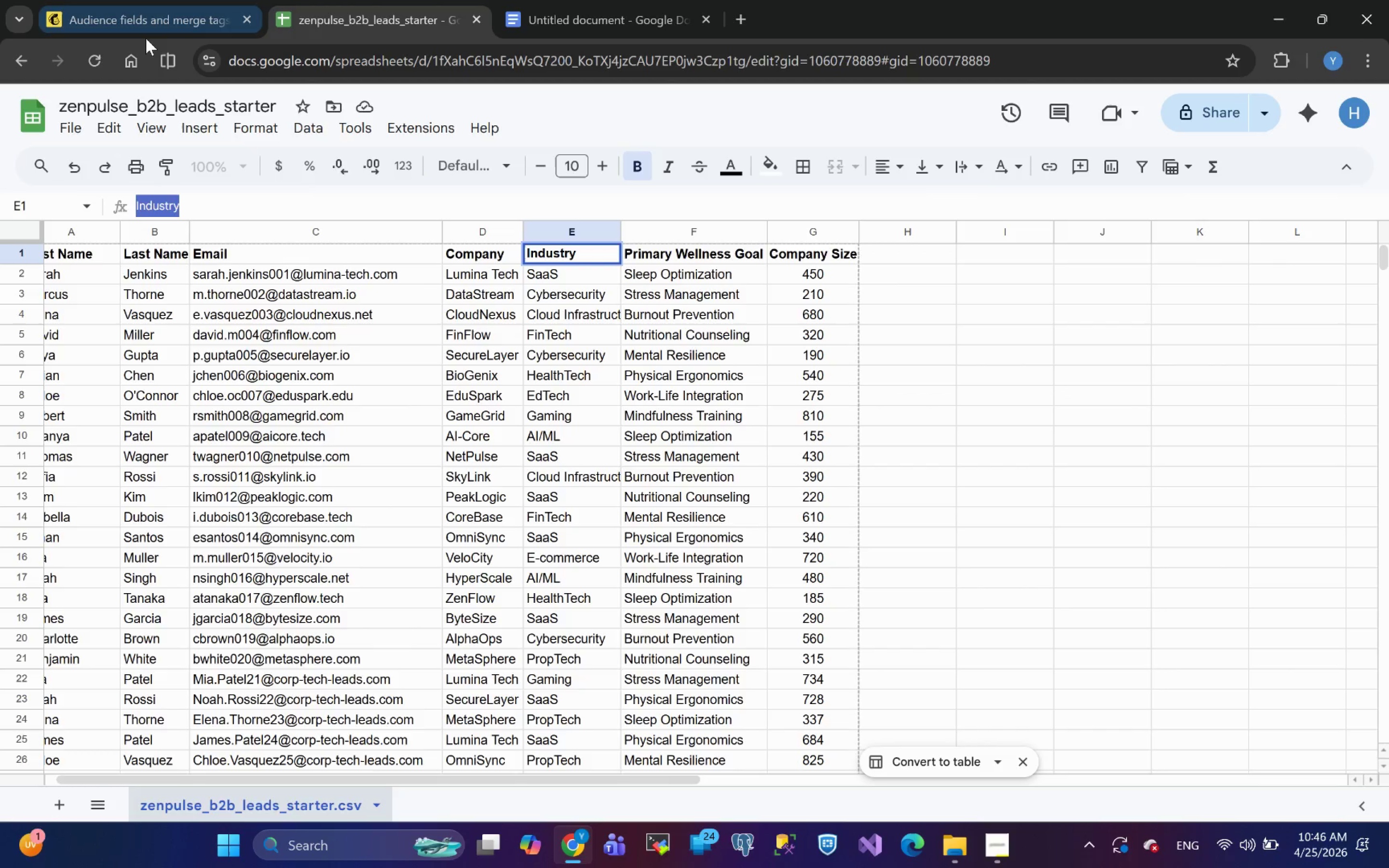 
key(Control+C)
 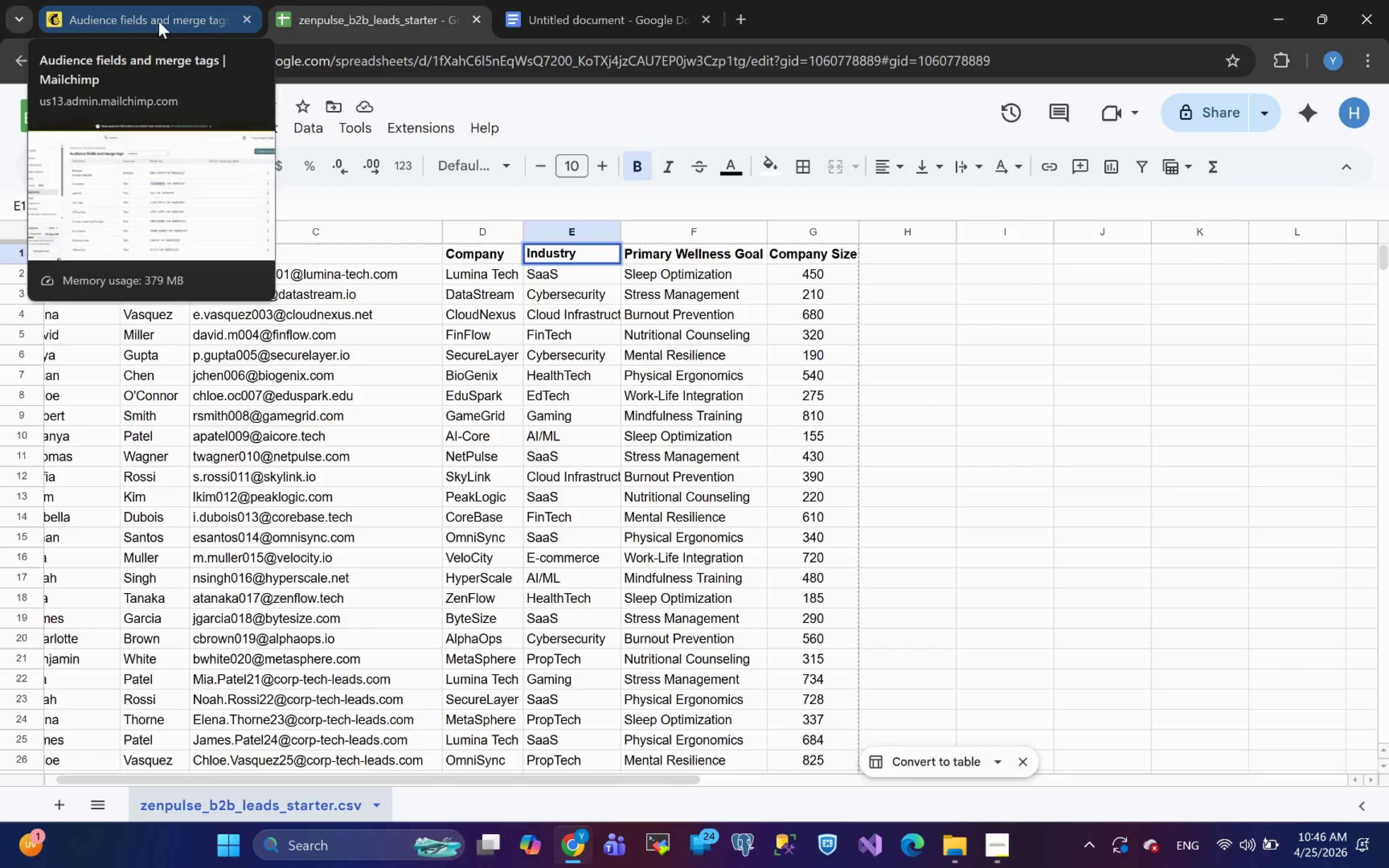 
left_click([141, 18])
 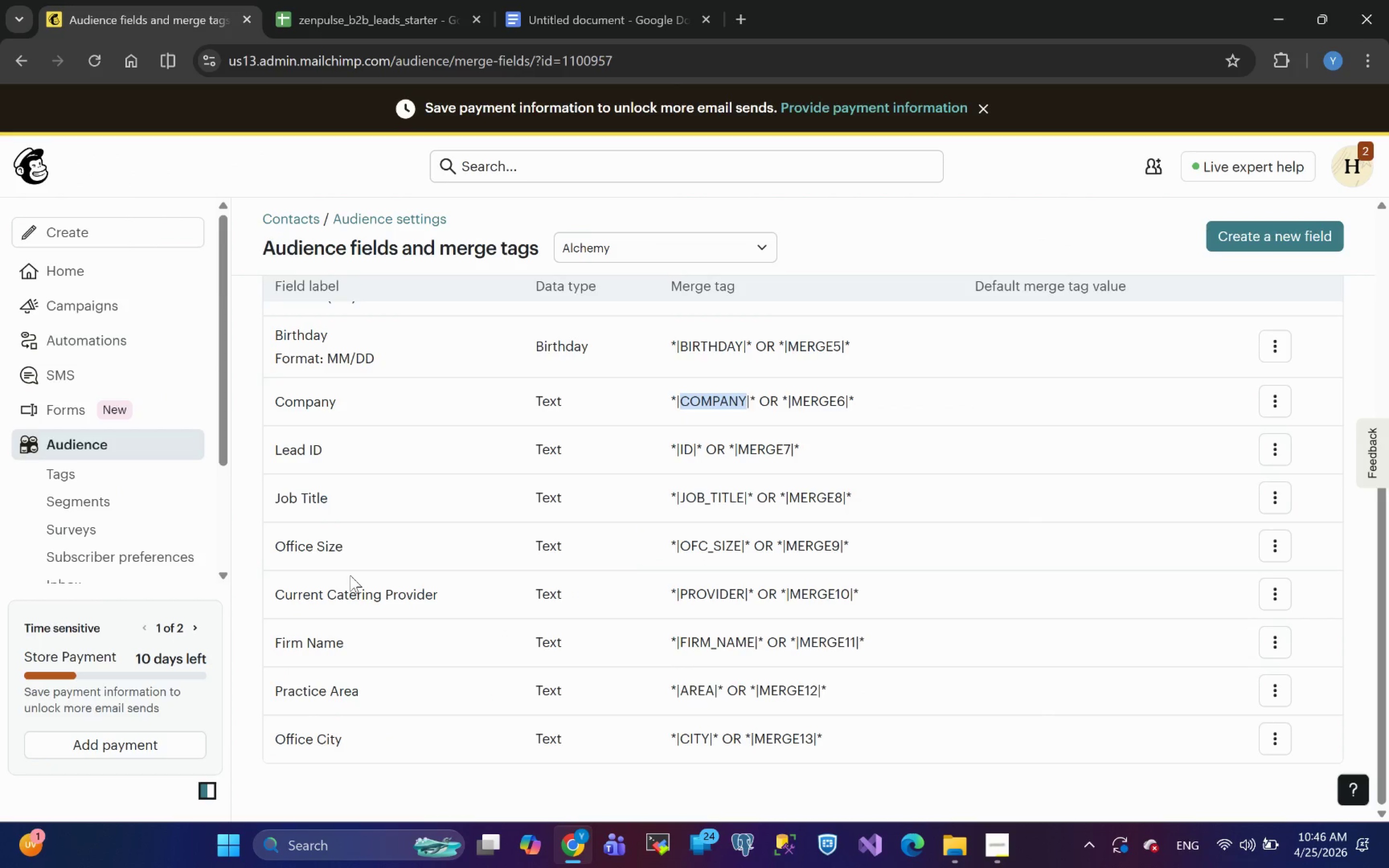 
wait(8.82)
 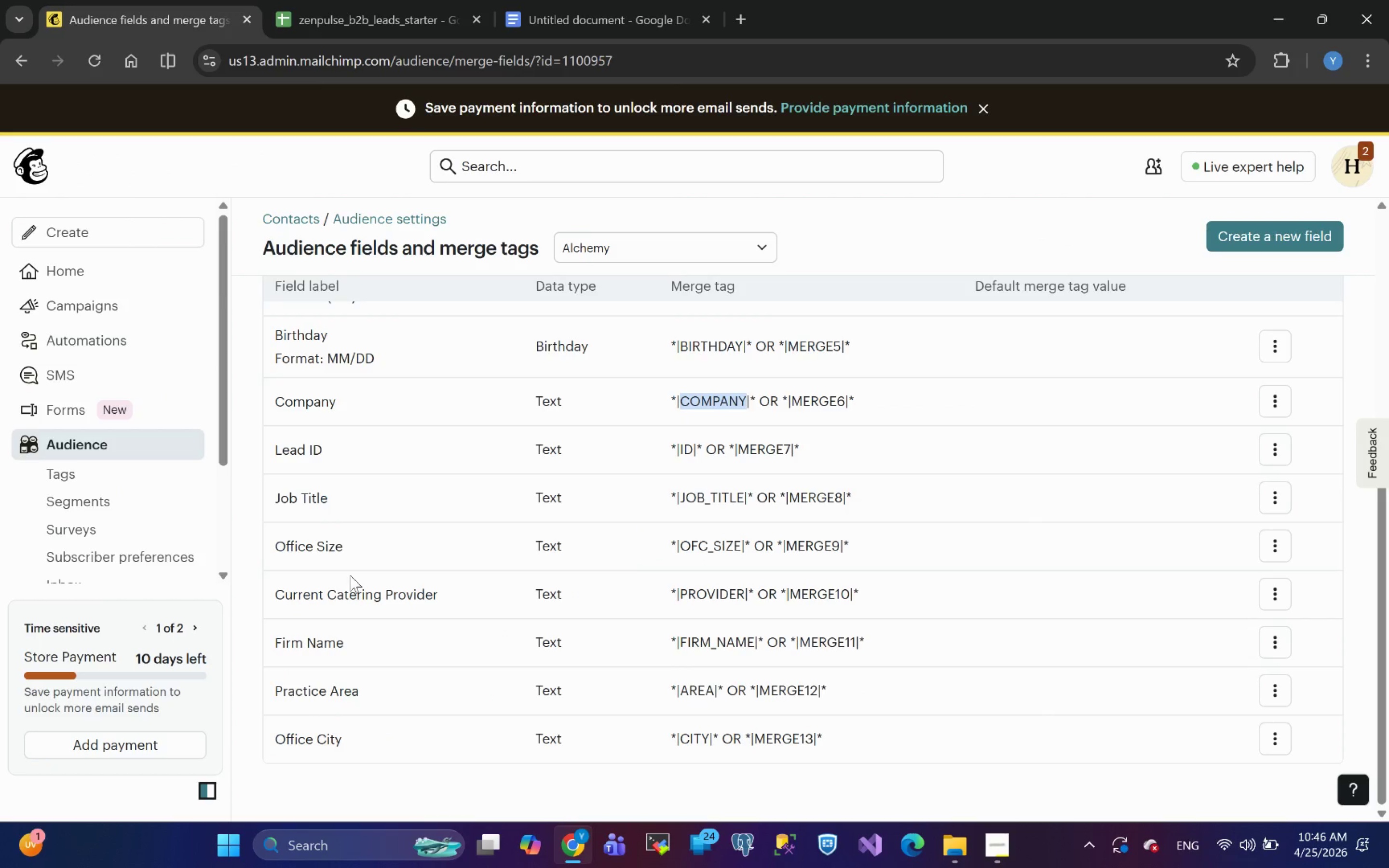 
left_click([1259, 245])
 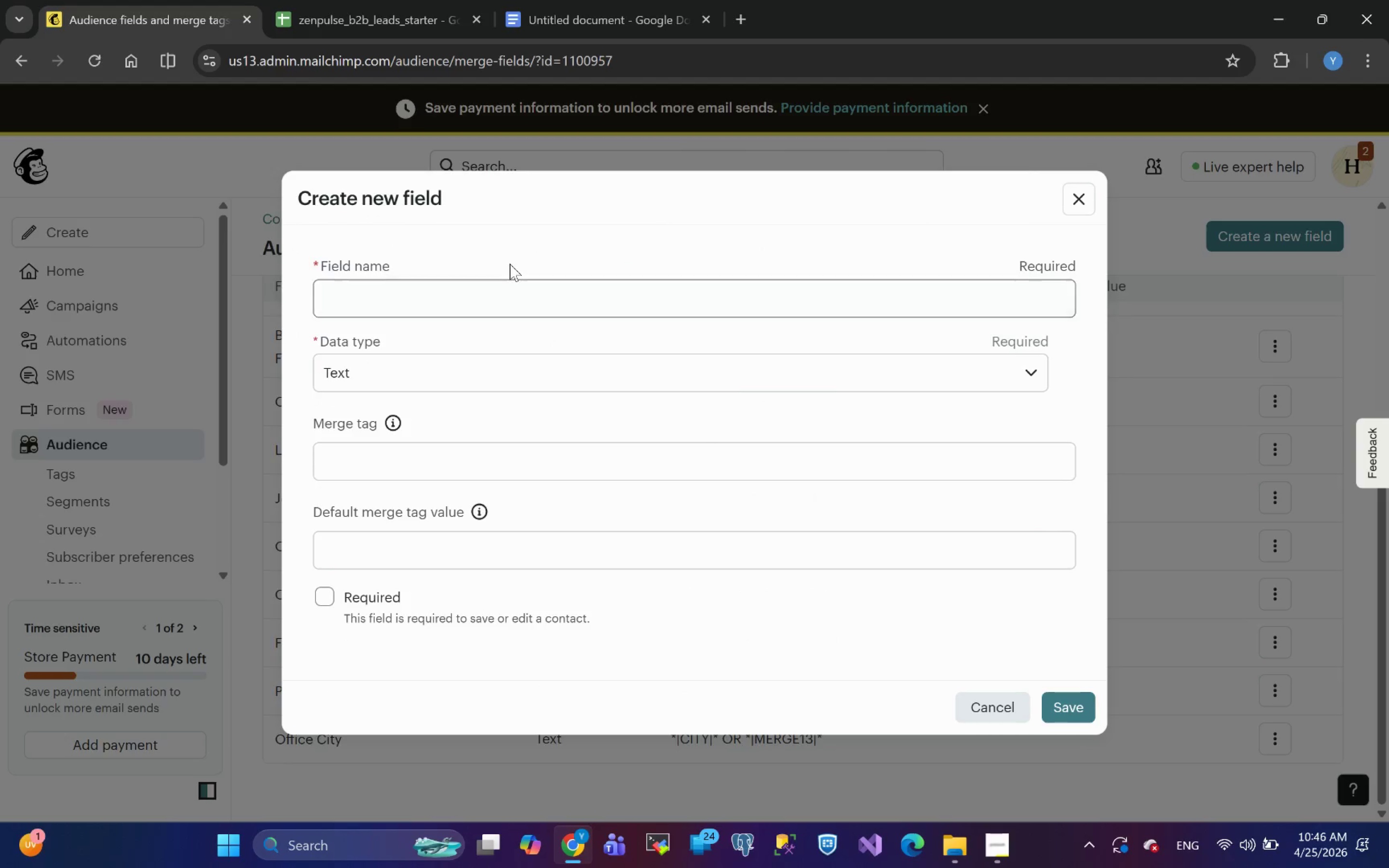 
left_click([461, 290])
 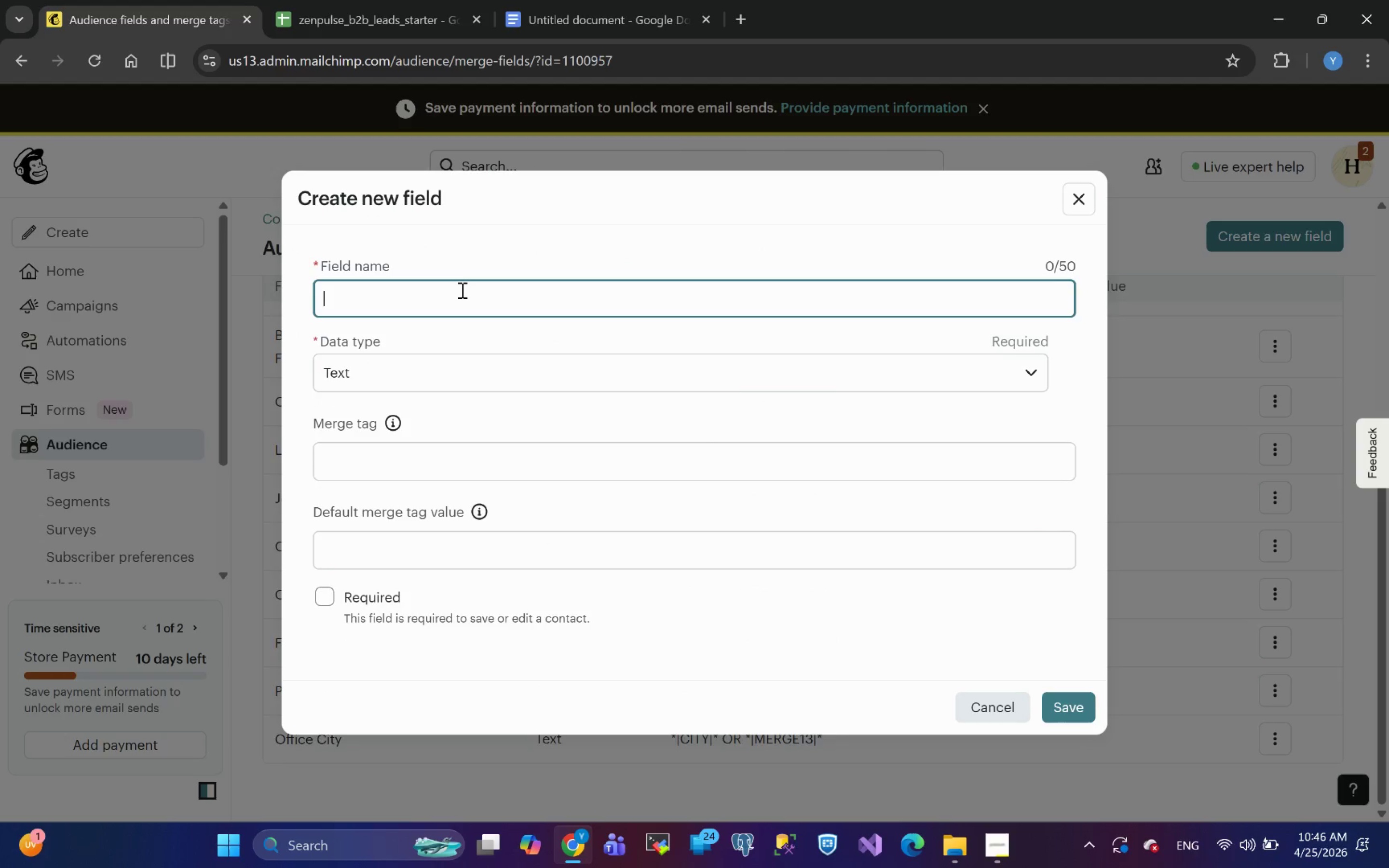 
key(Control+V)
 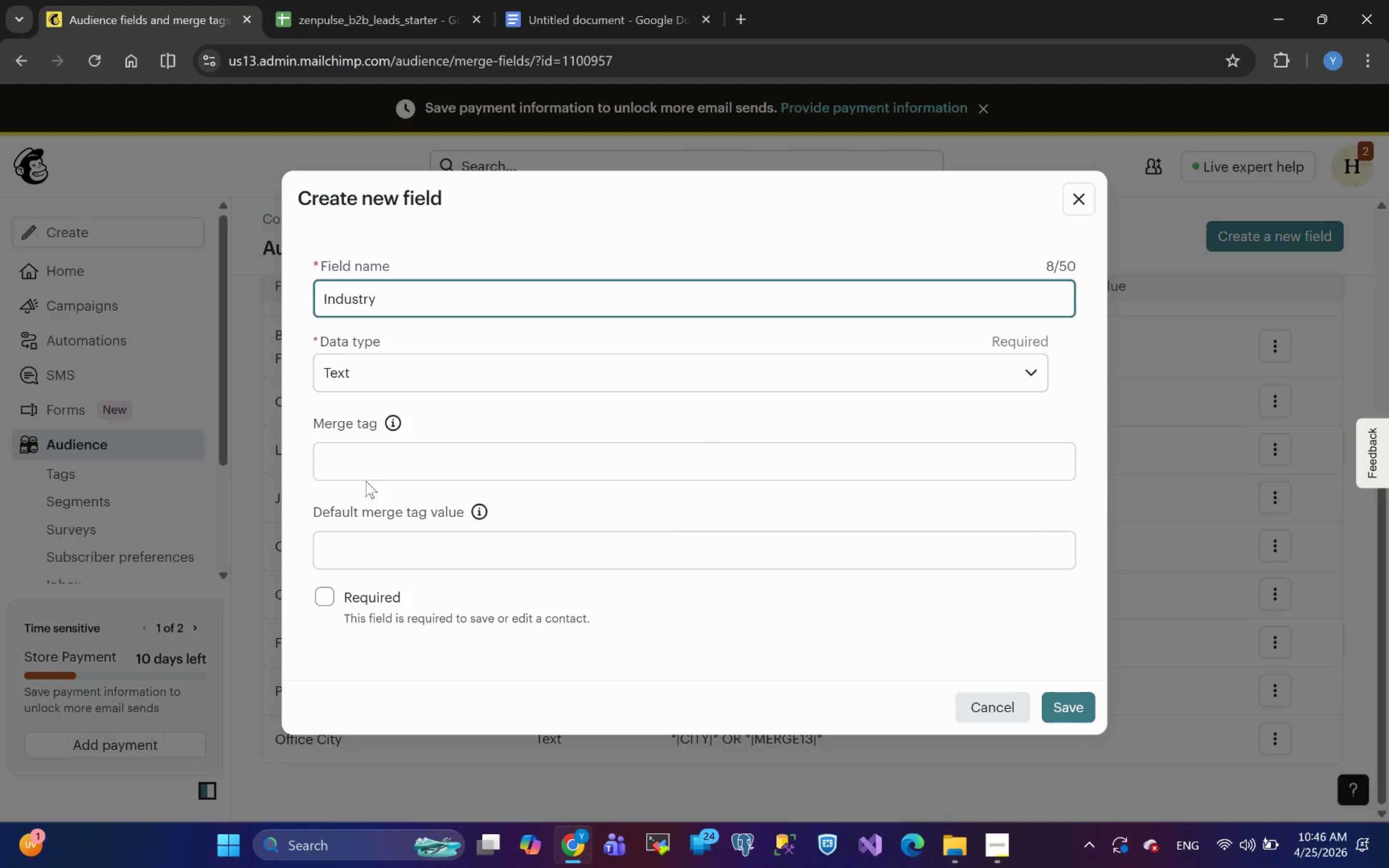 
left_click([349, 467])
 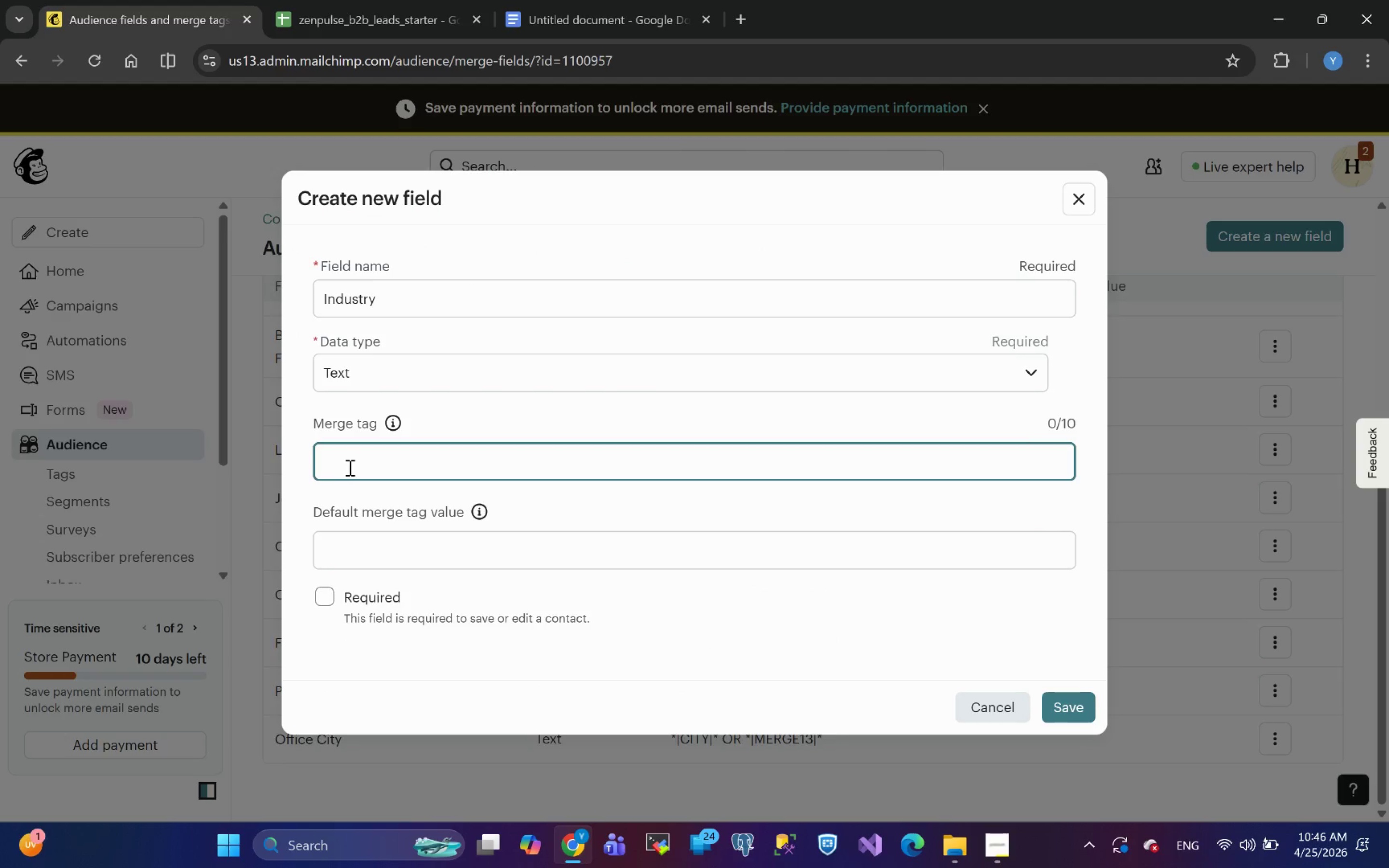 
type(INDUSTRY)
 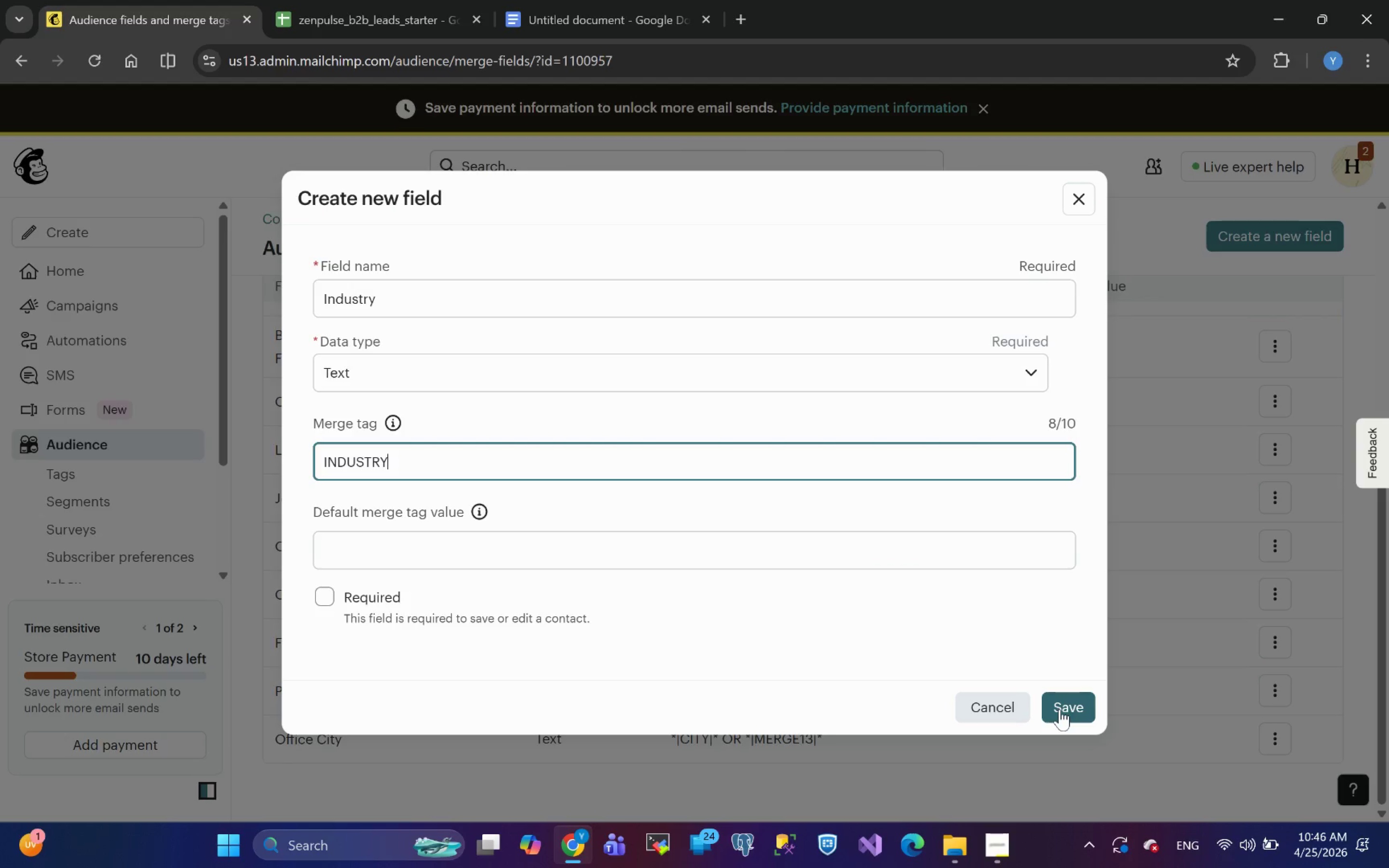 
left_click([1060, 709])
 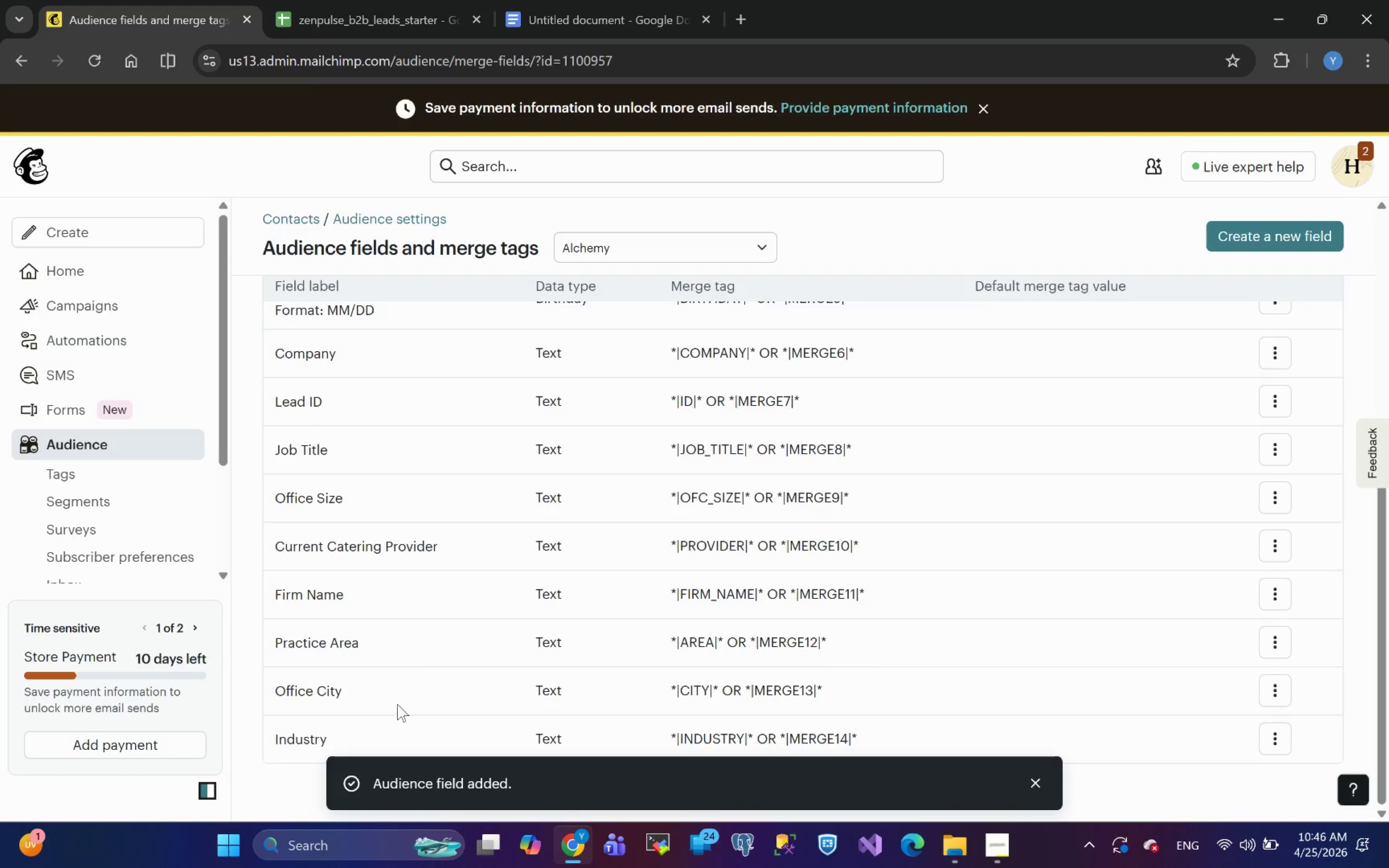 
wait(5.19)
 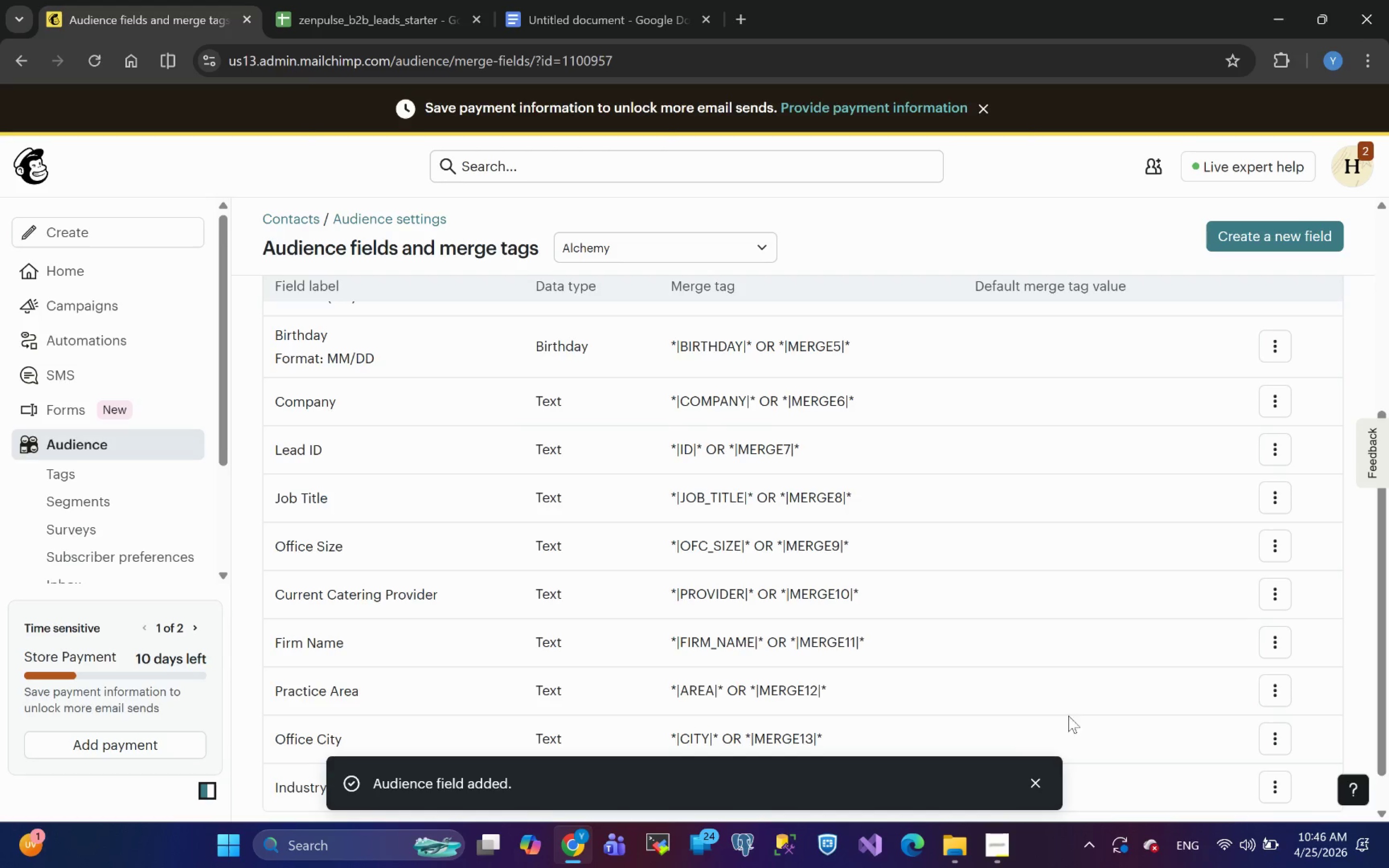 
left_click([339, 0])
 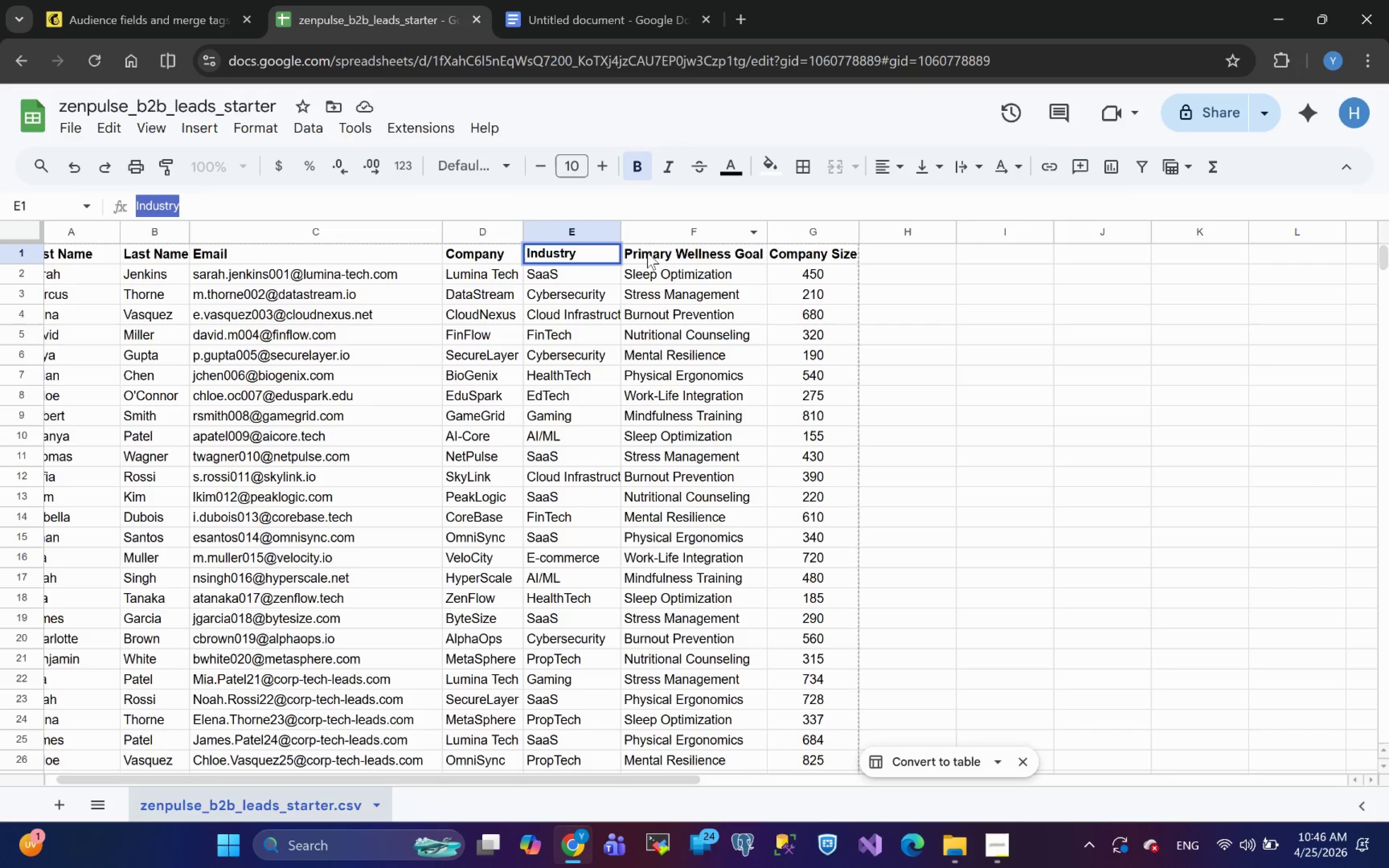 
left_click([650, 259])
 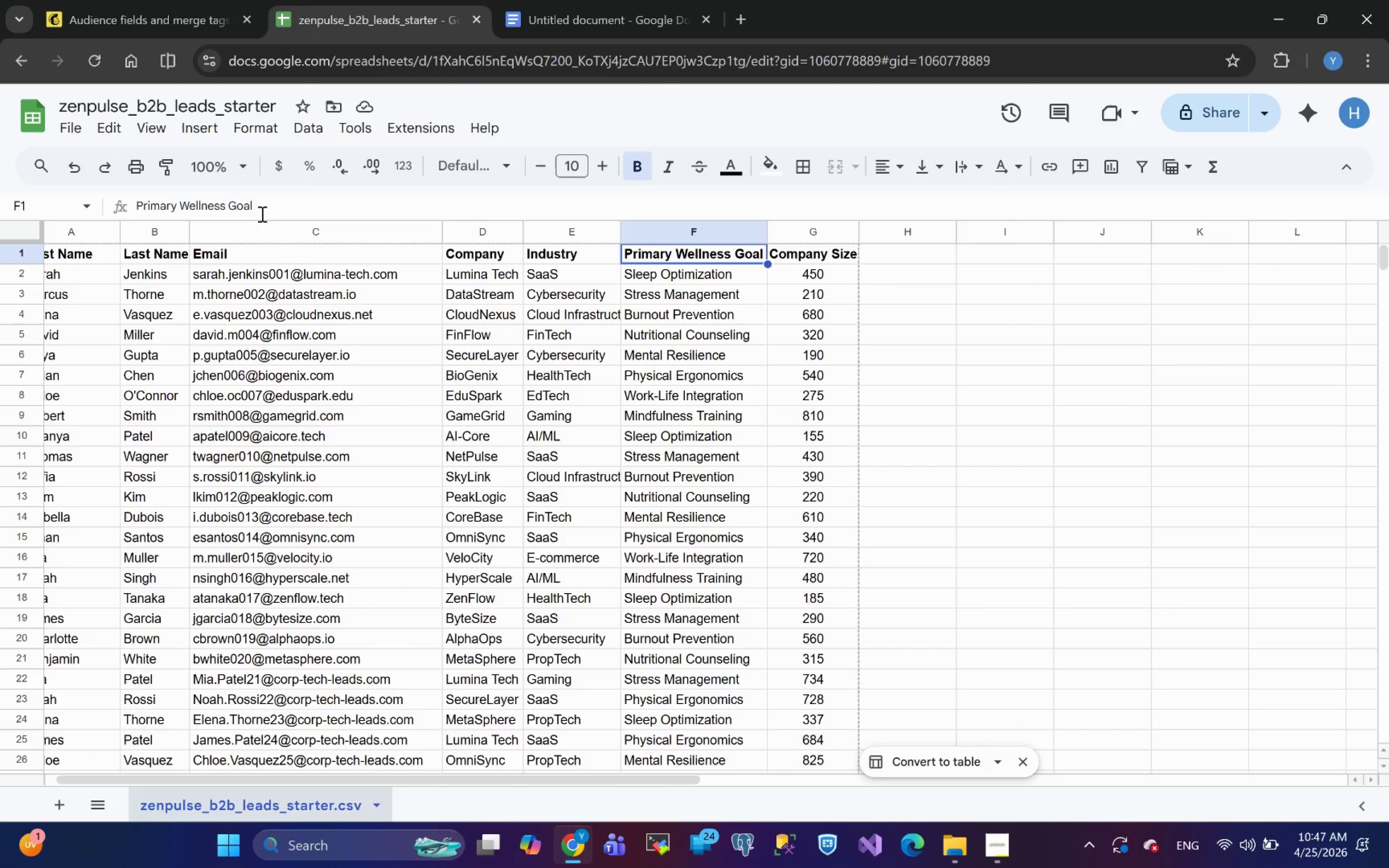 
left_click_drag(start_coordinate=[256, 206], to_coordinate=[94, 212])
 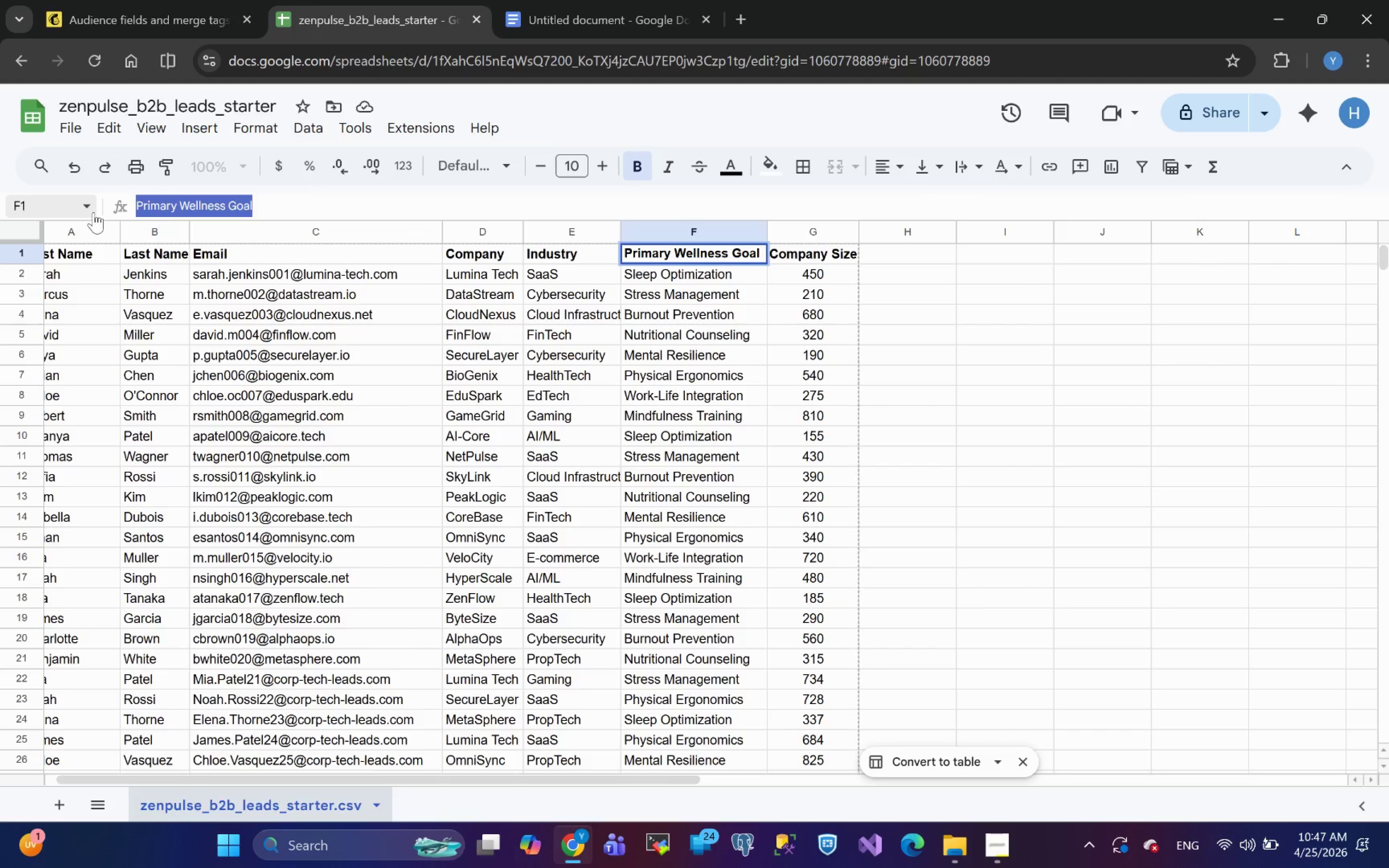 
key(Control+C)
 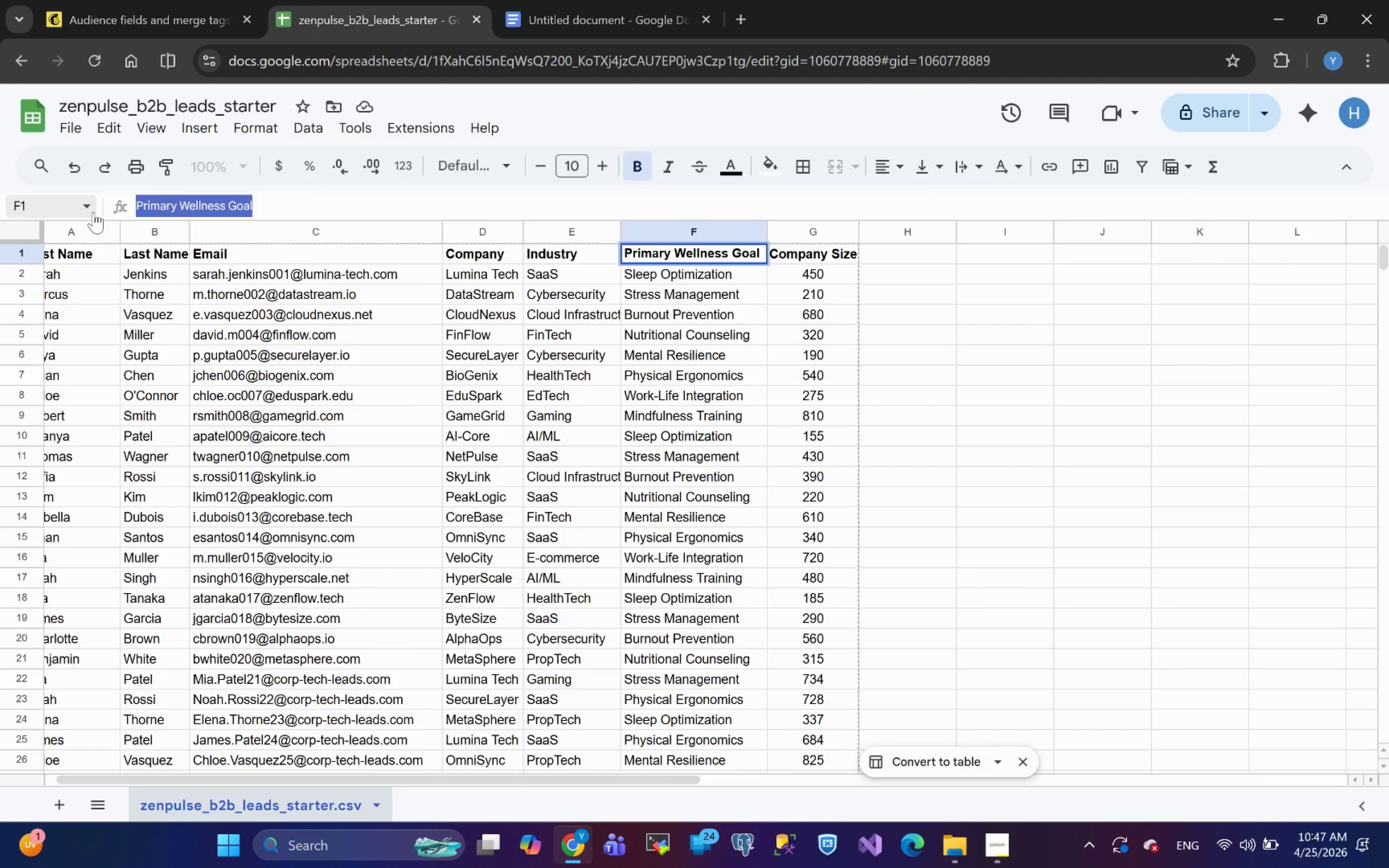 
key(Control+C)
 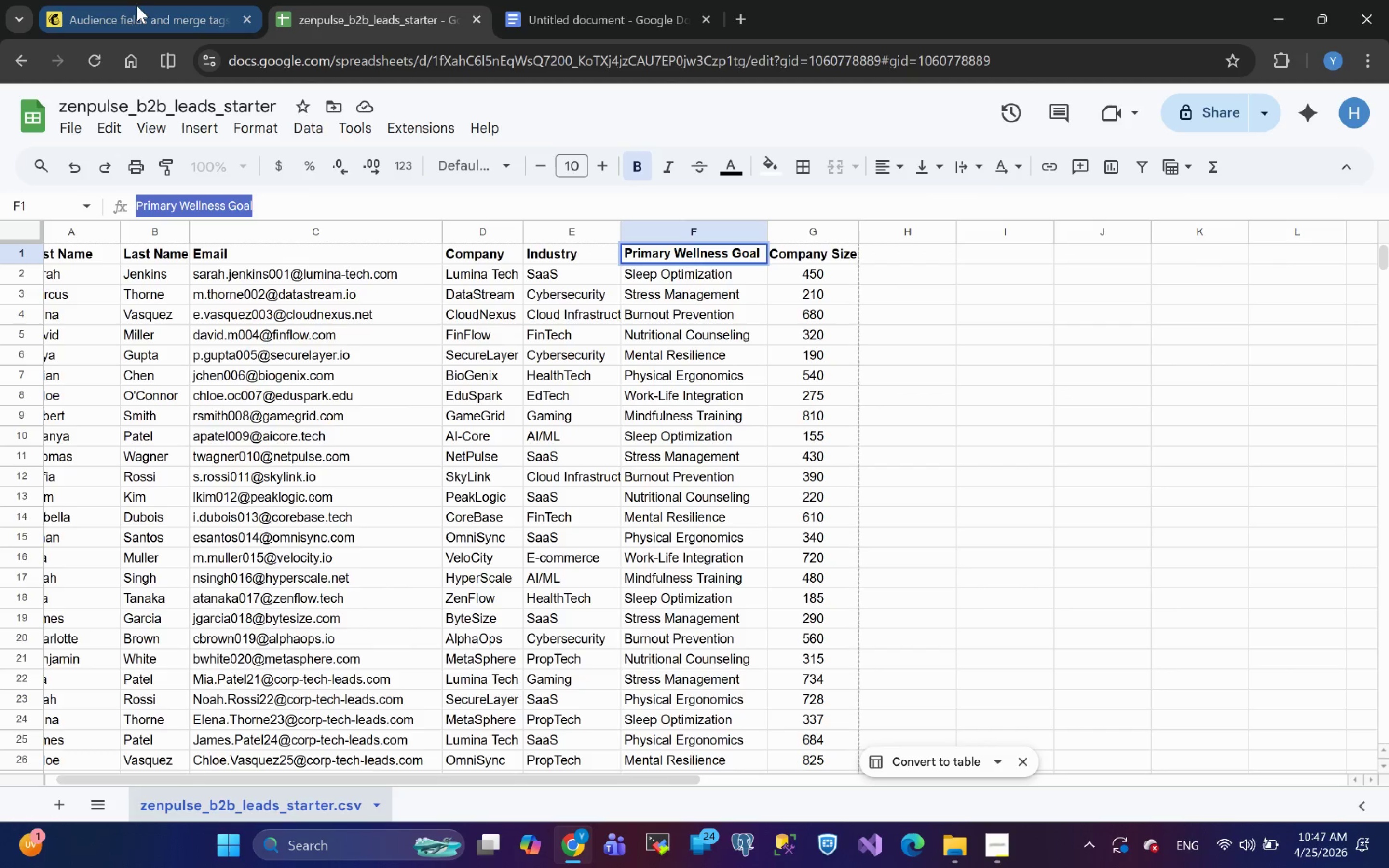 
left_click([137, 9])
 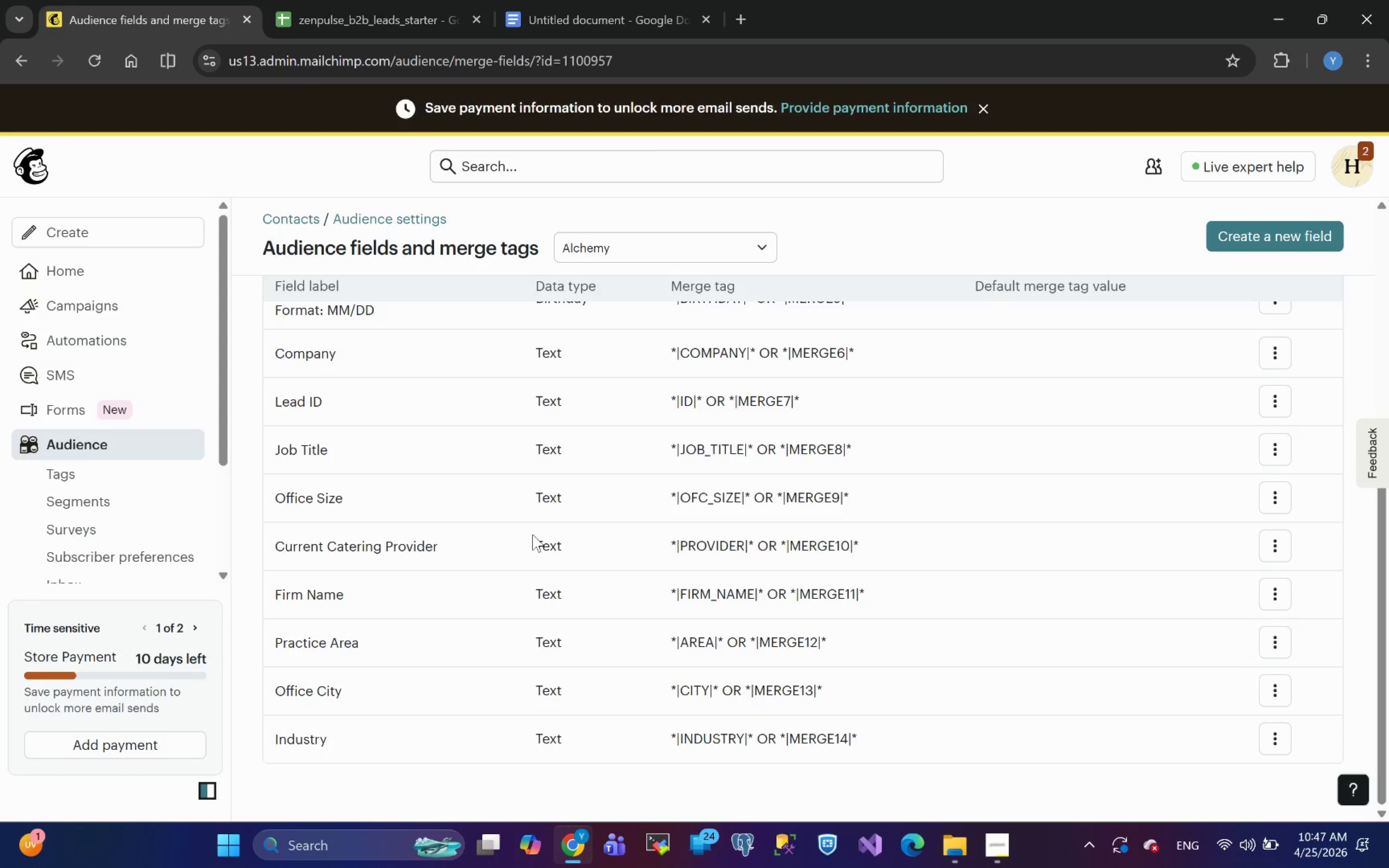 
wait(9.97)
 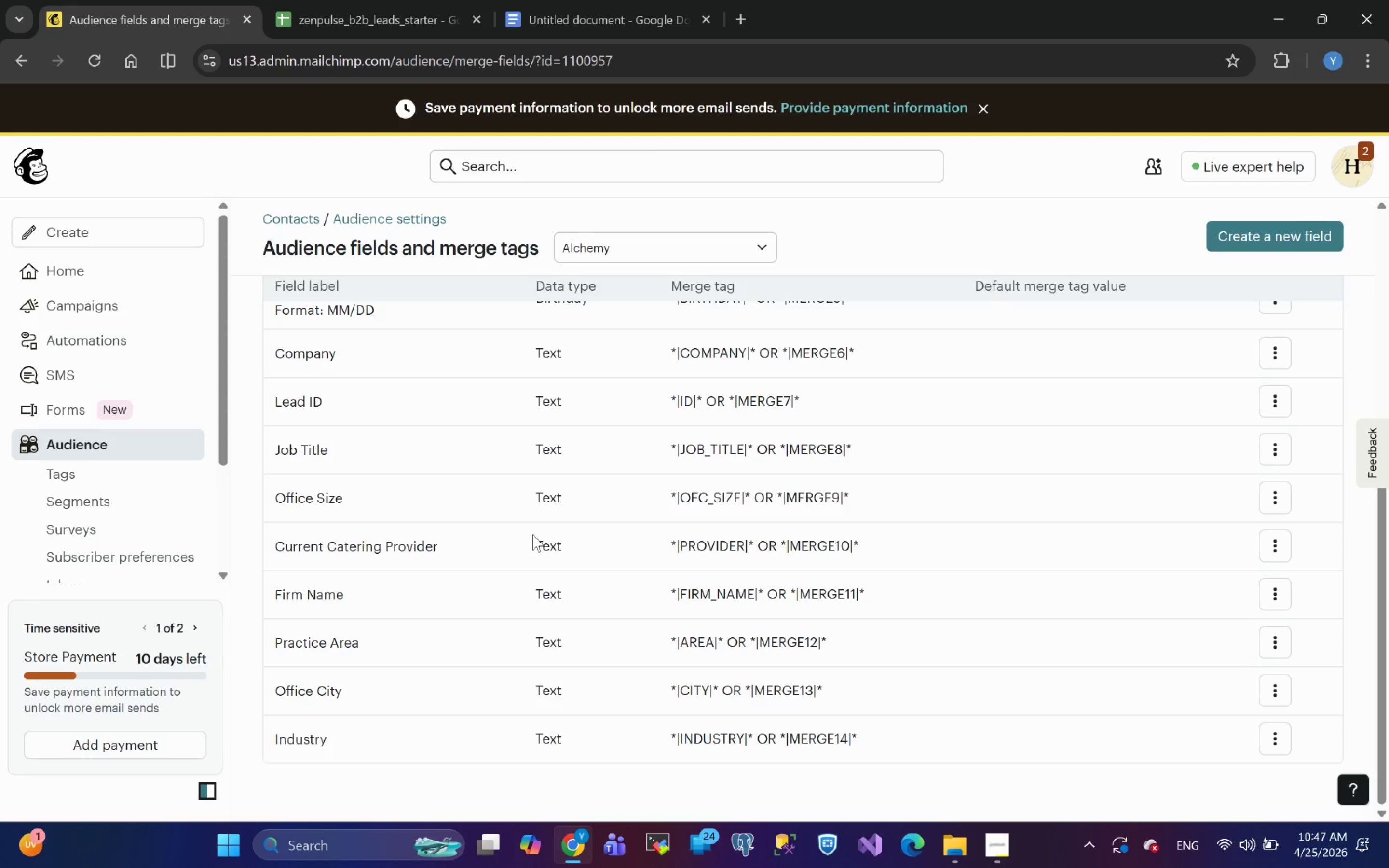 
left_click([1255, 234])
 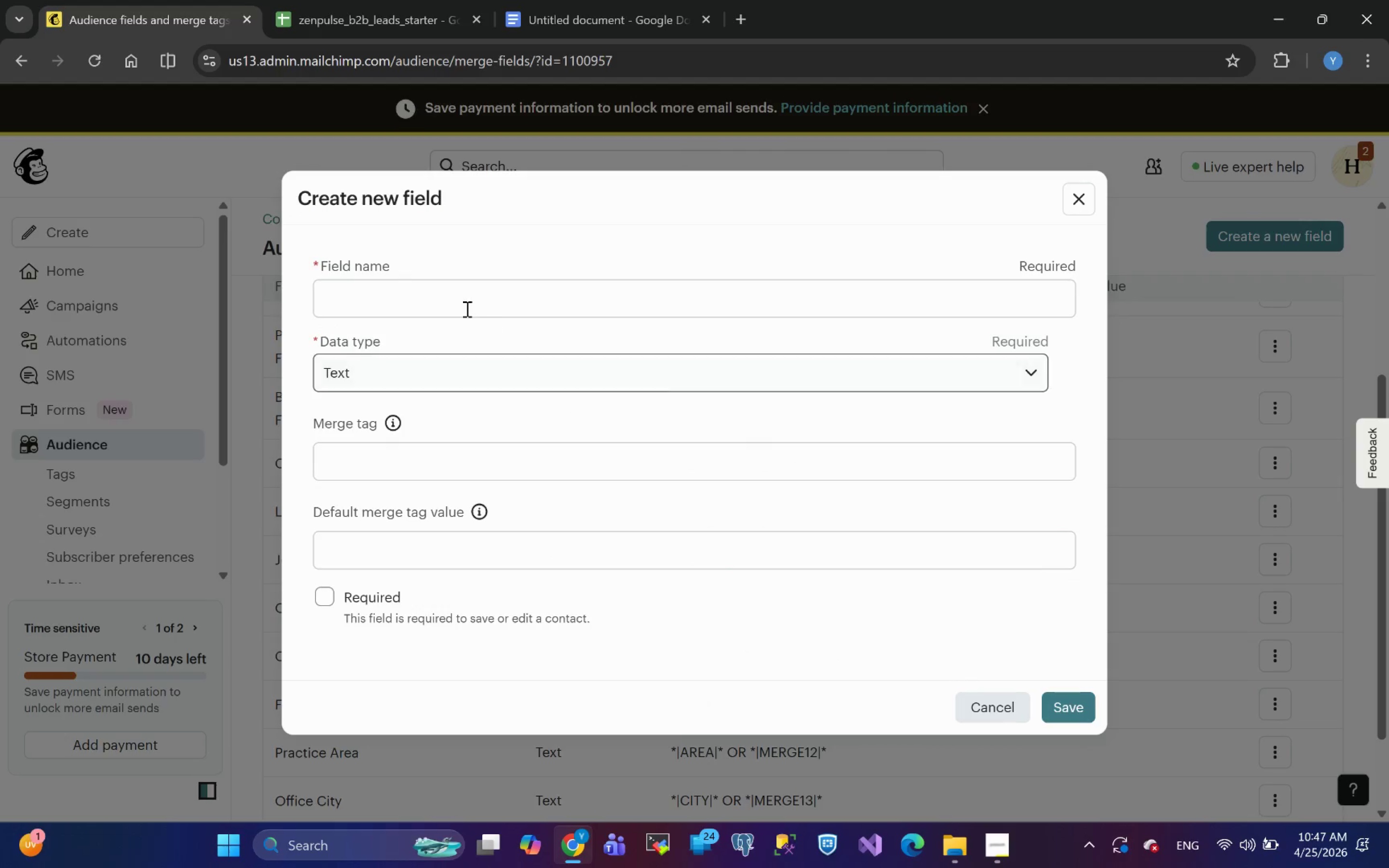 
left_click([440, 303])
 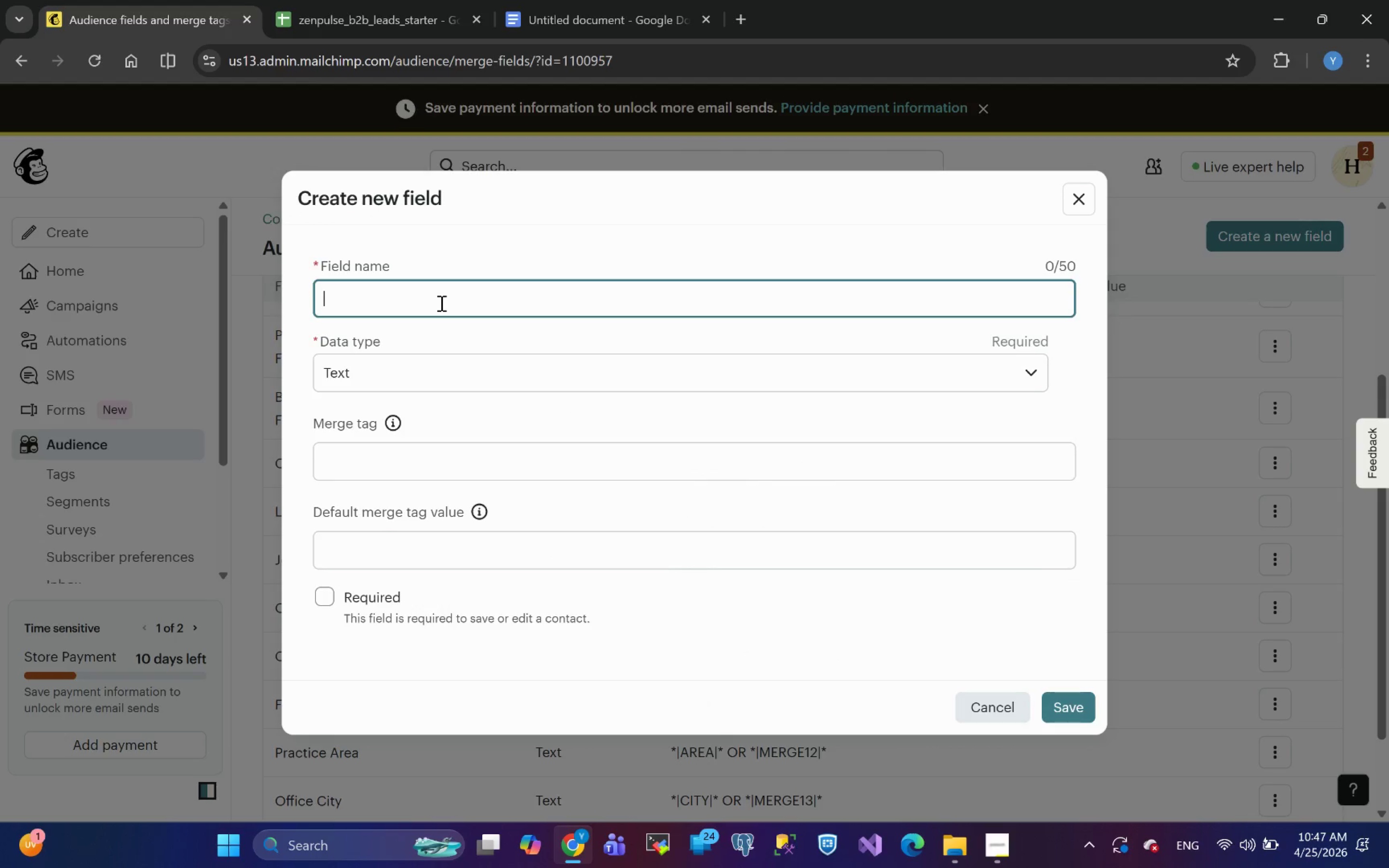 
key(Control+V)
 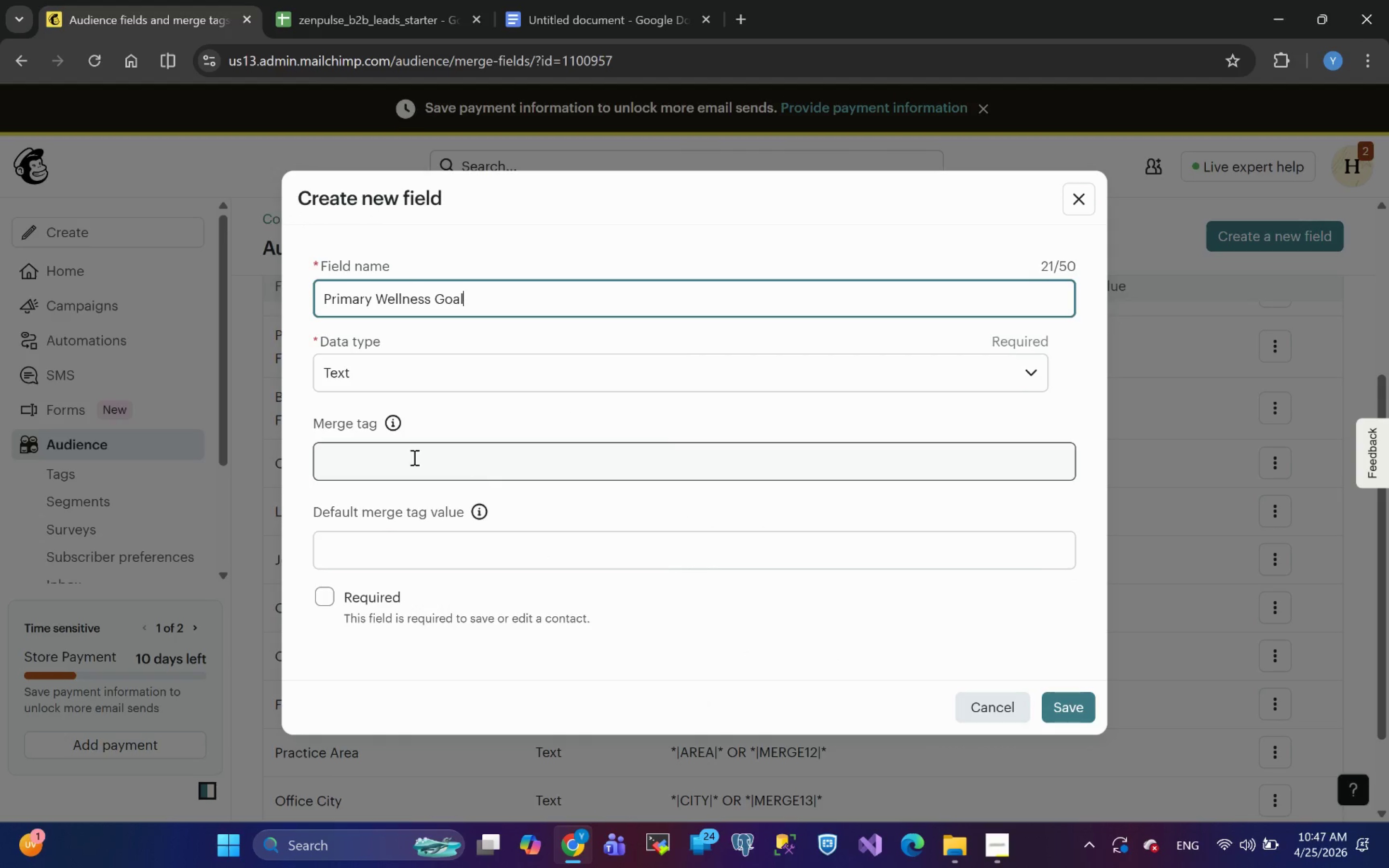 
left_click([413, 457])
 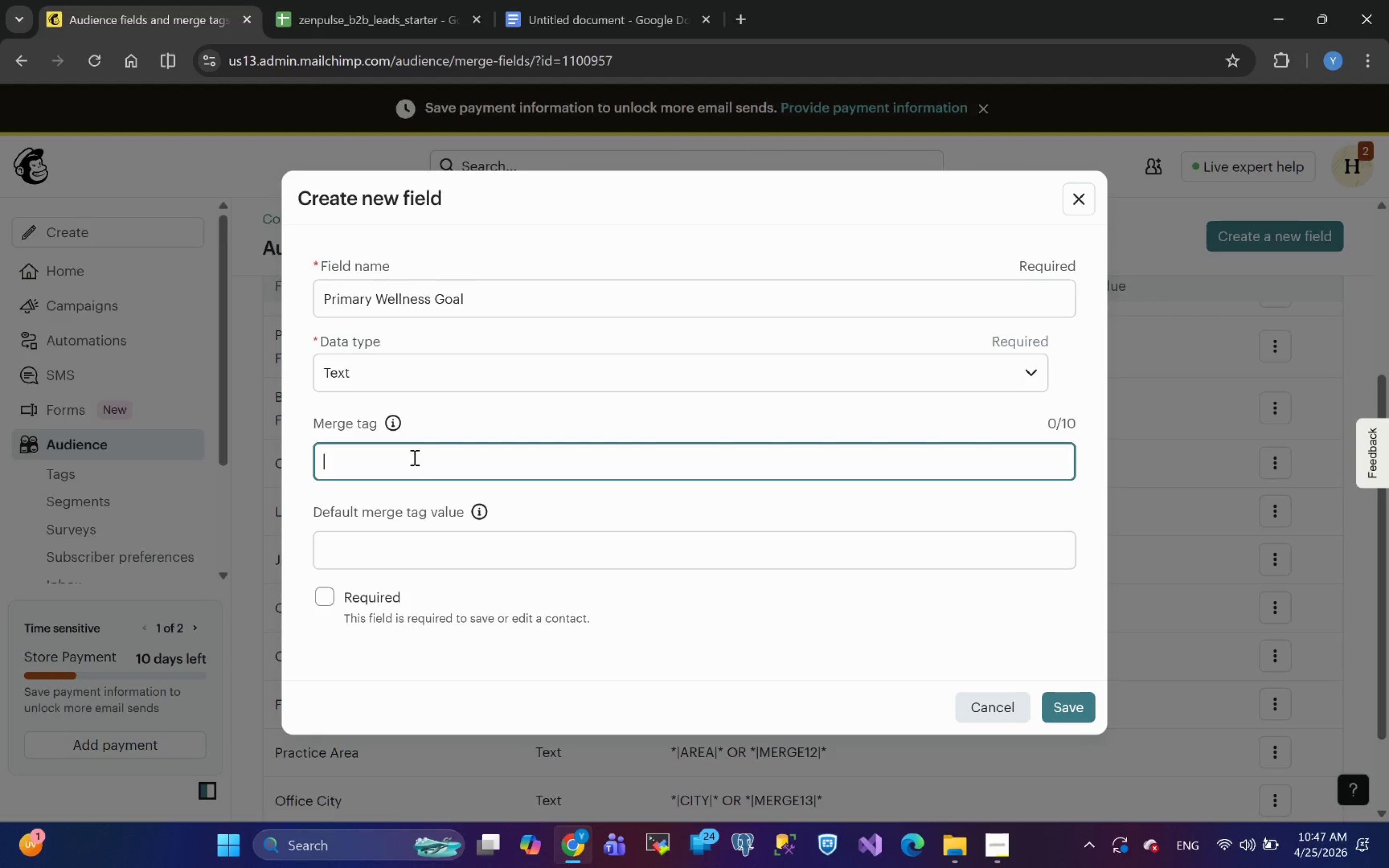 
wait(6.19)
 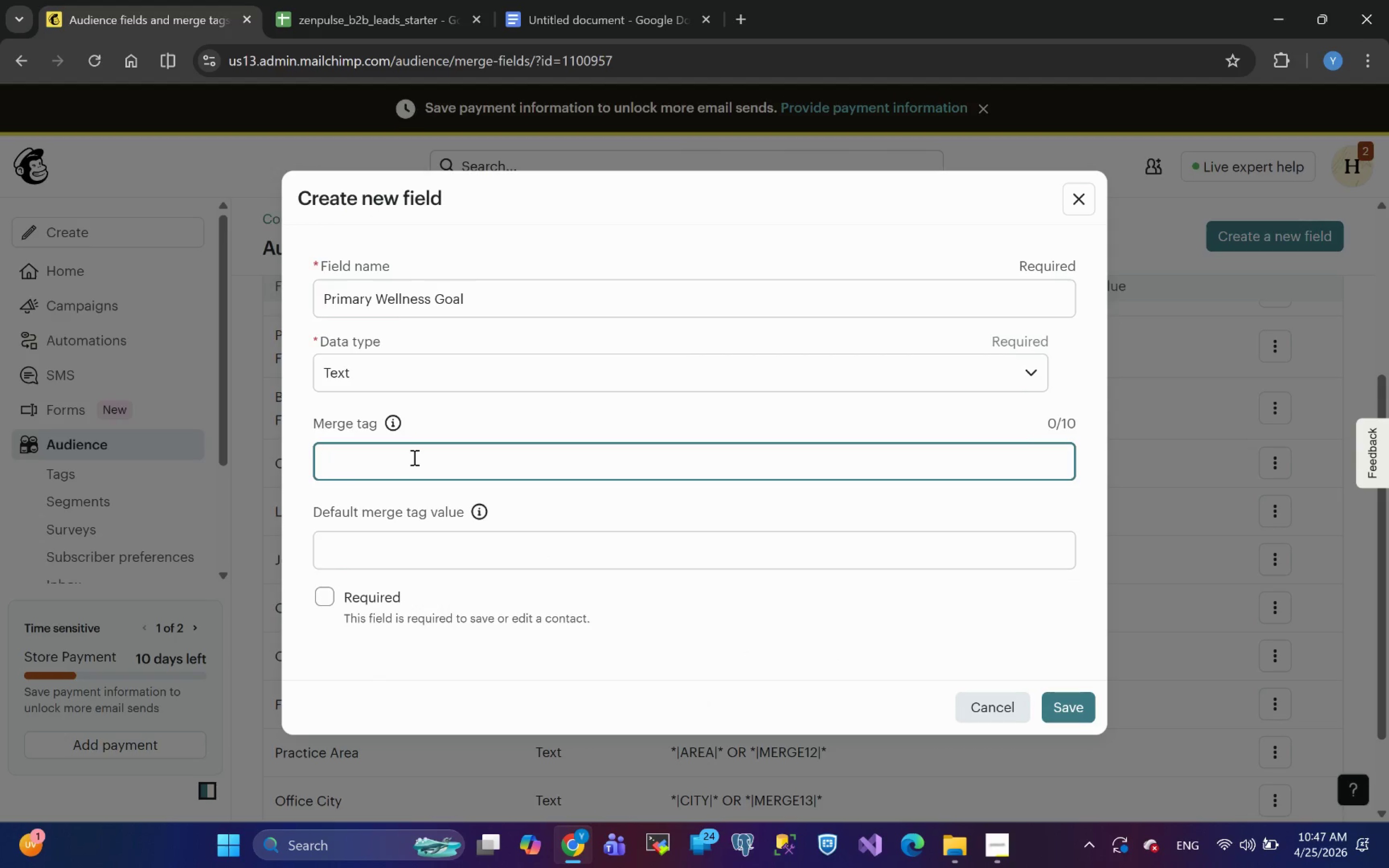 
type(PRIMARY_GOAL)
 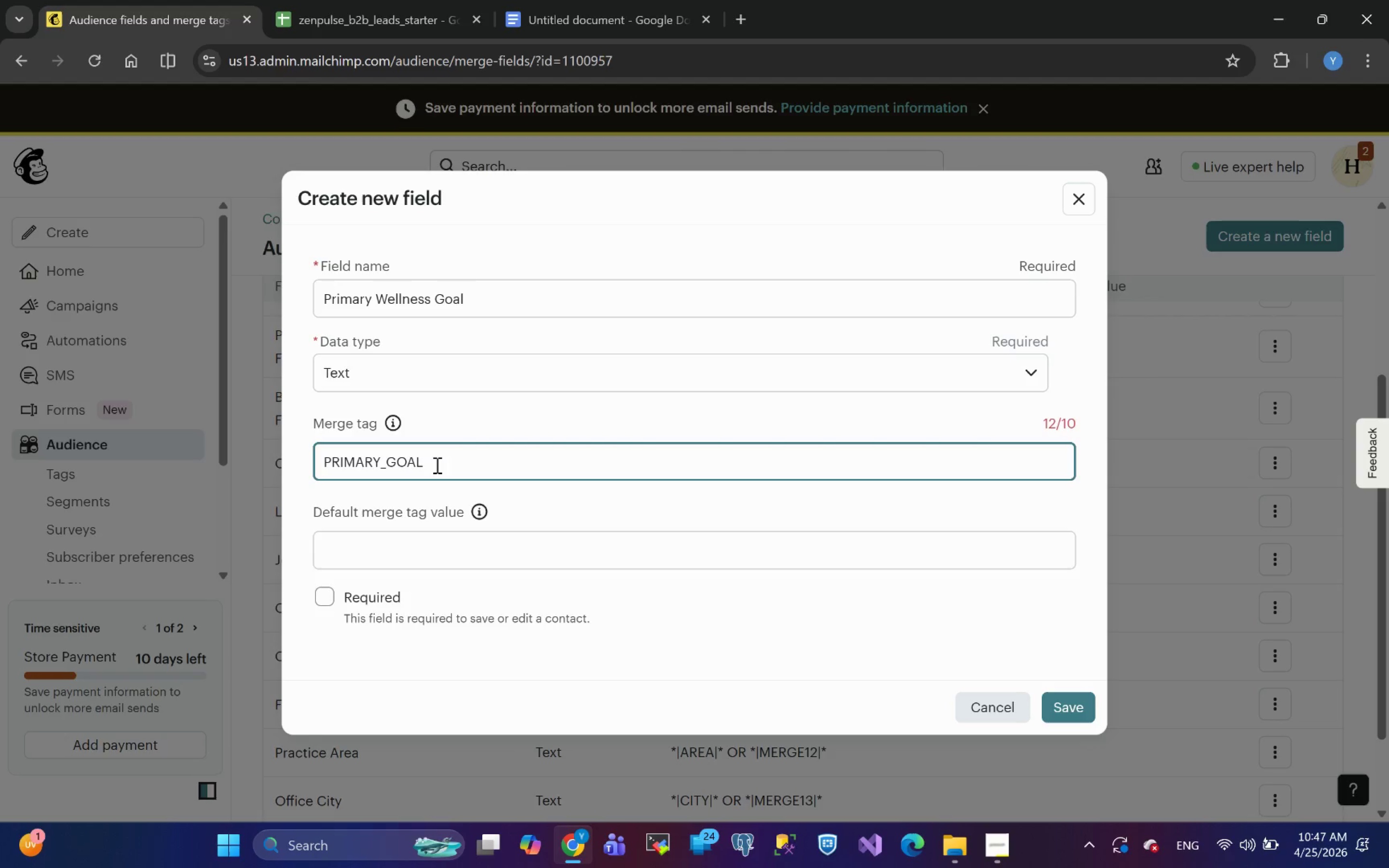 
left_click([1070, 707])
 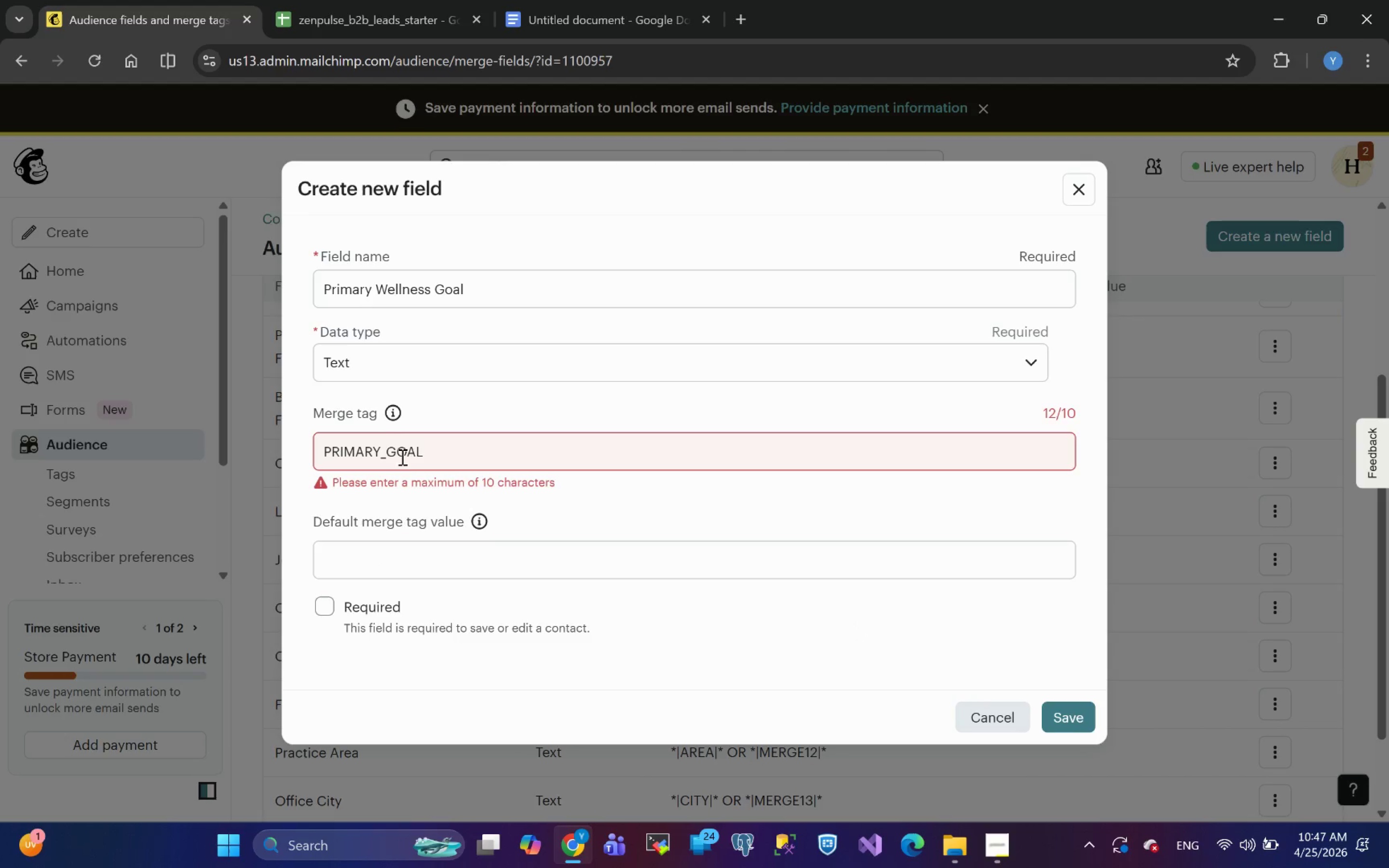 
left_click([393, 453])
 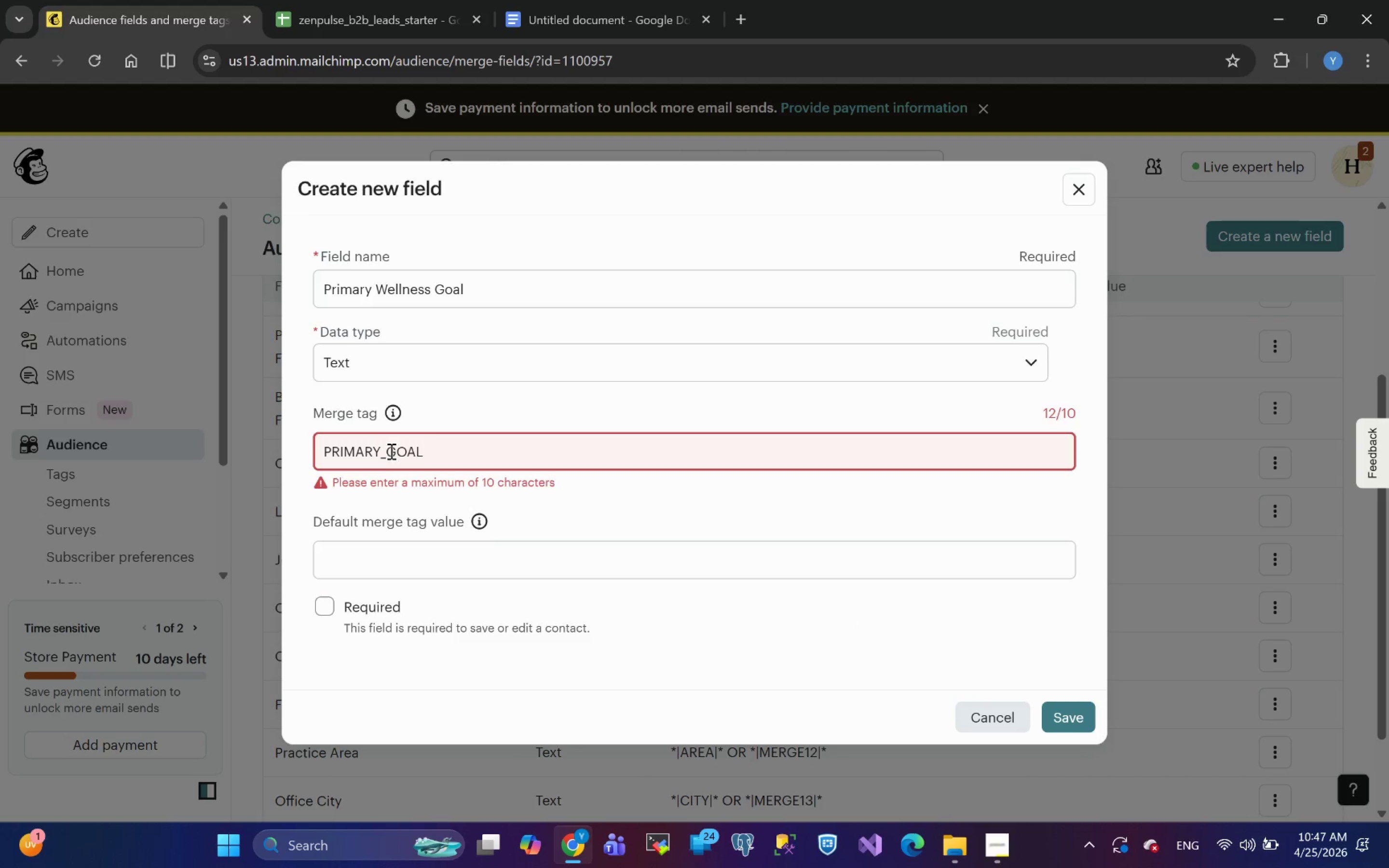 
left_click([390, 451])
 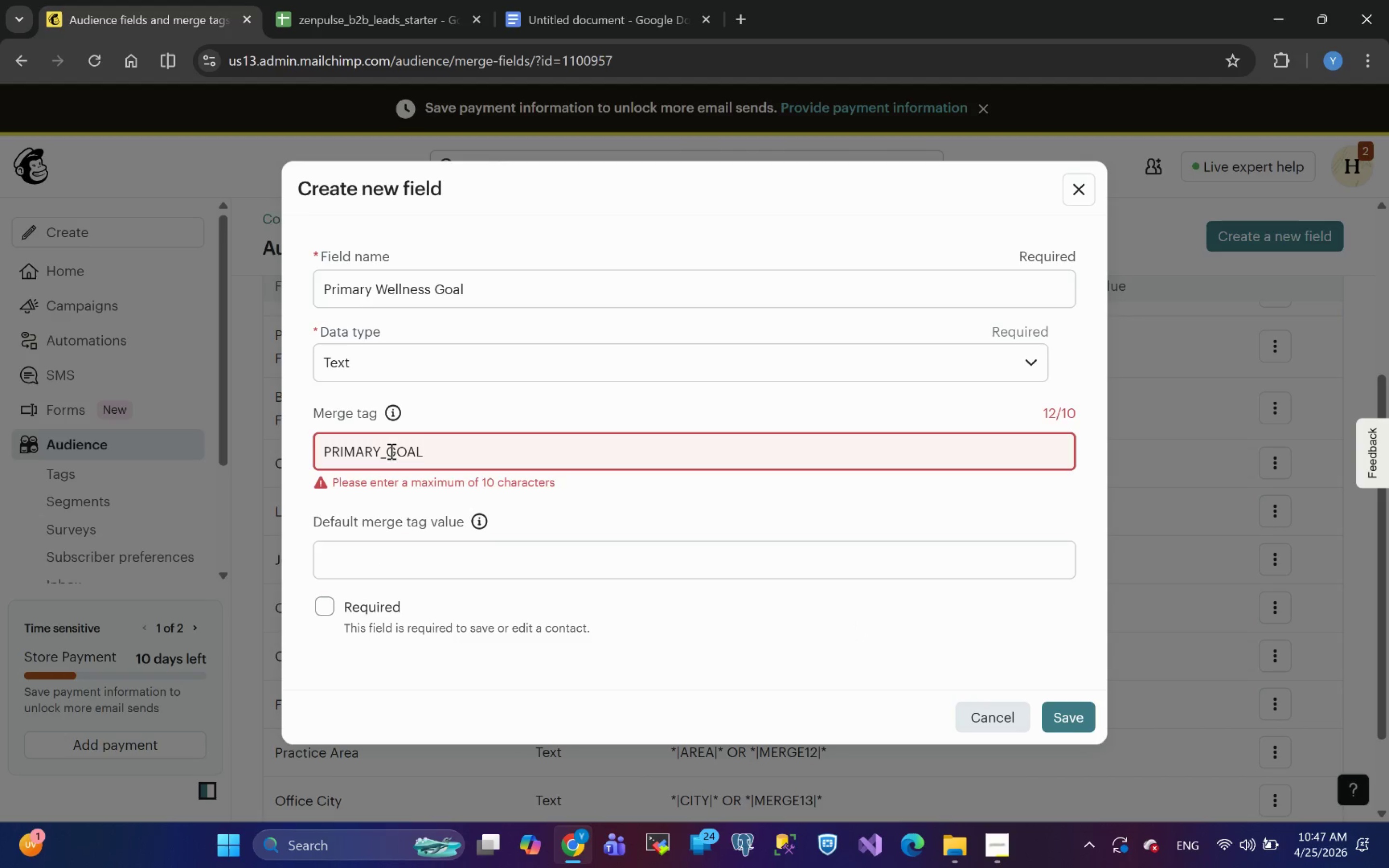 
left_click_drag(start_coordinate=[390, 451], to_coordinate=[302, 455])
 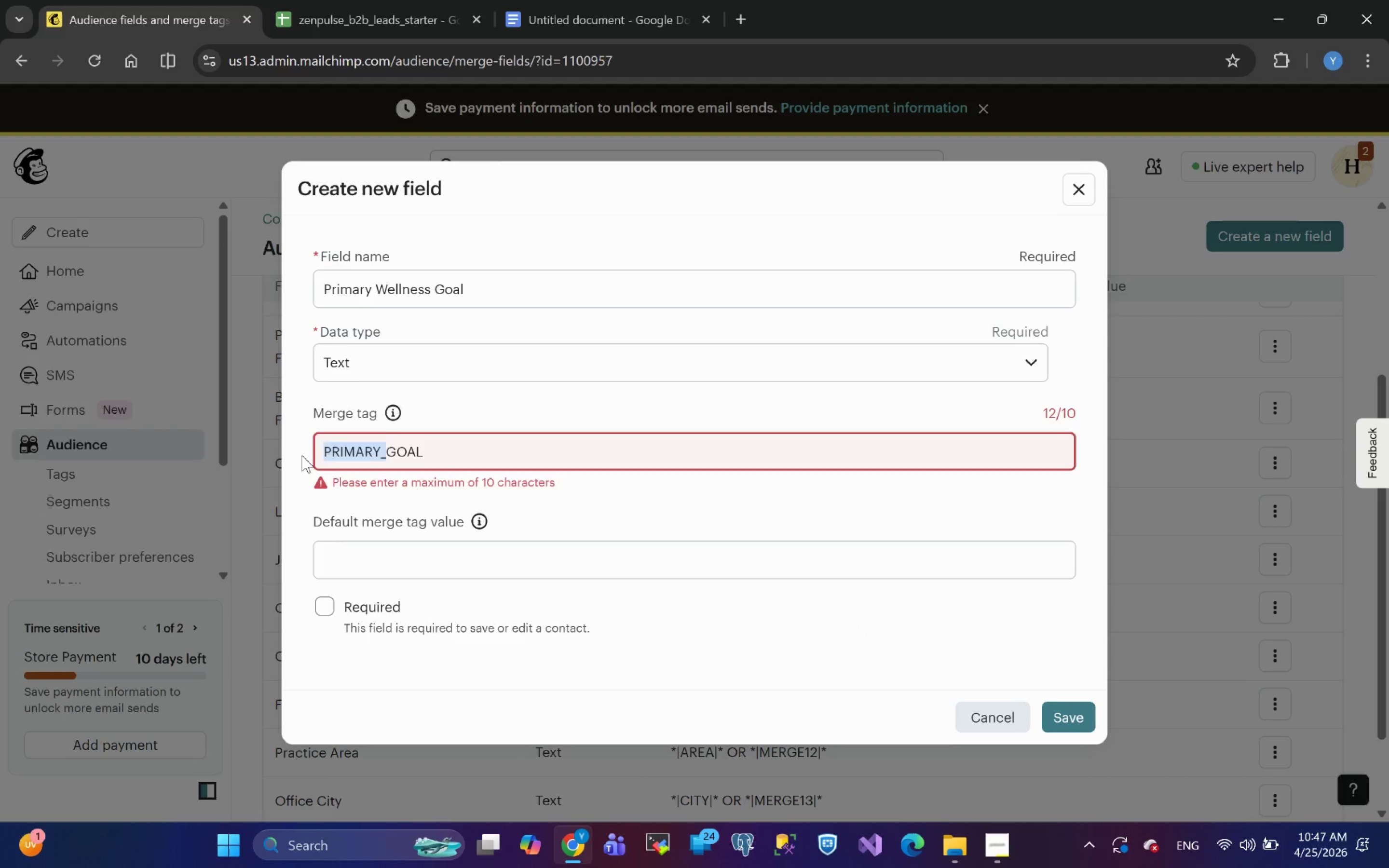 
key(Backspace)
 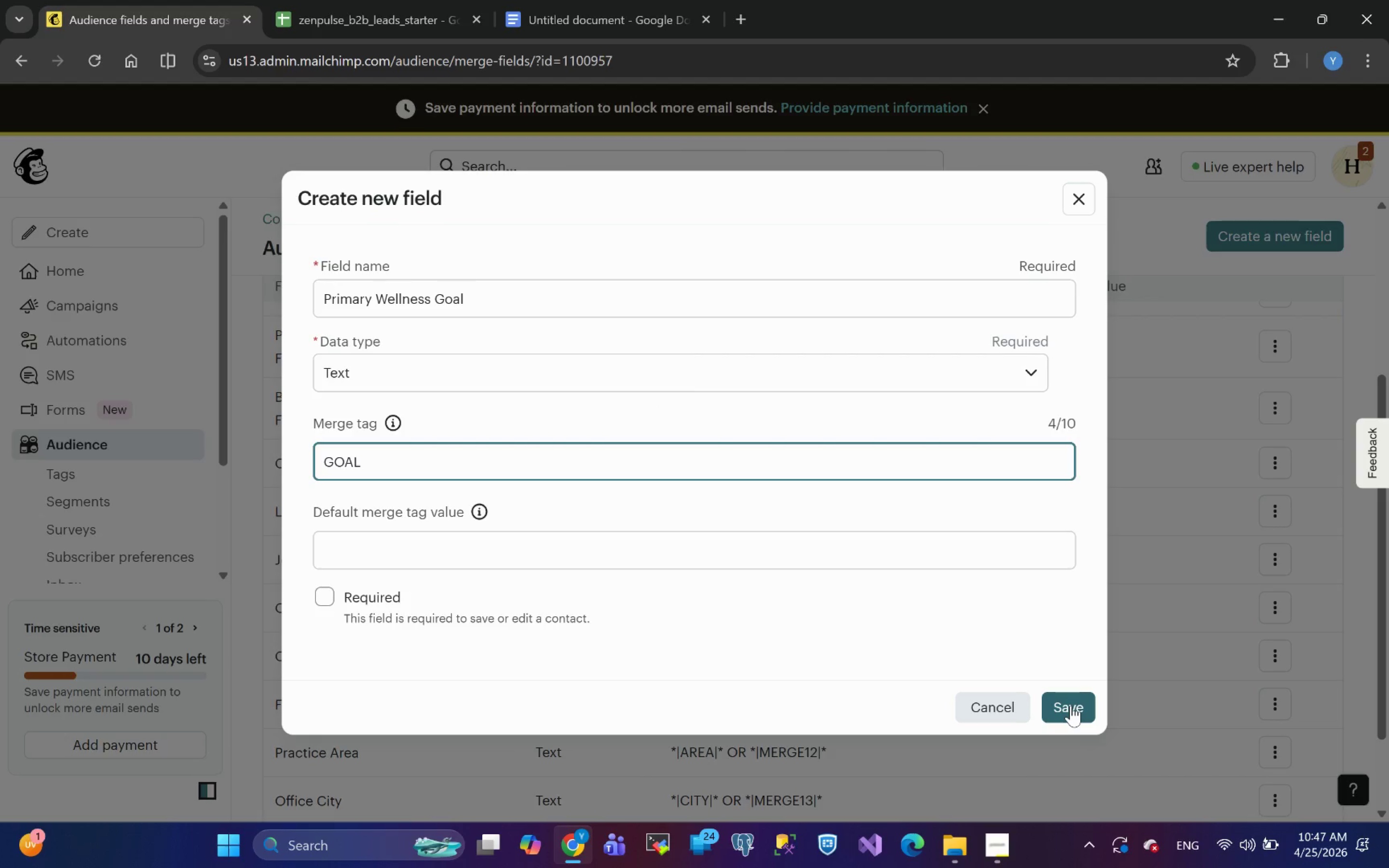 
wait(14.23)
 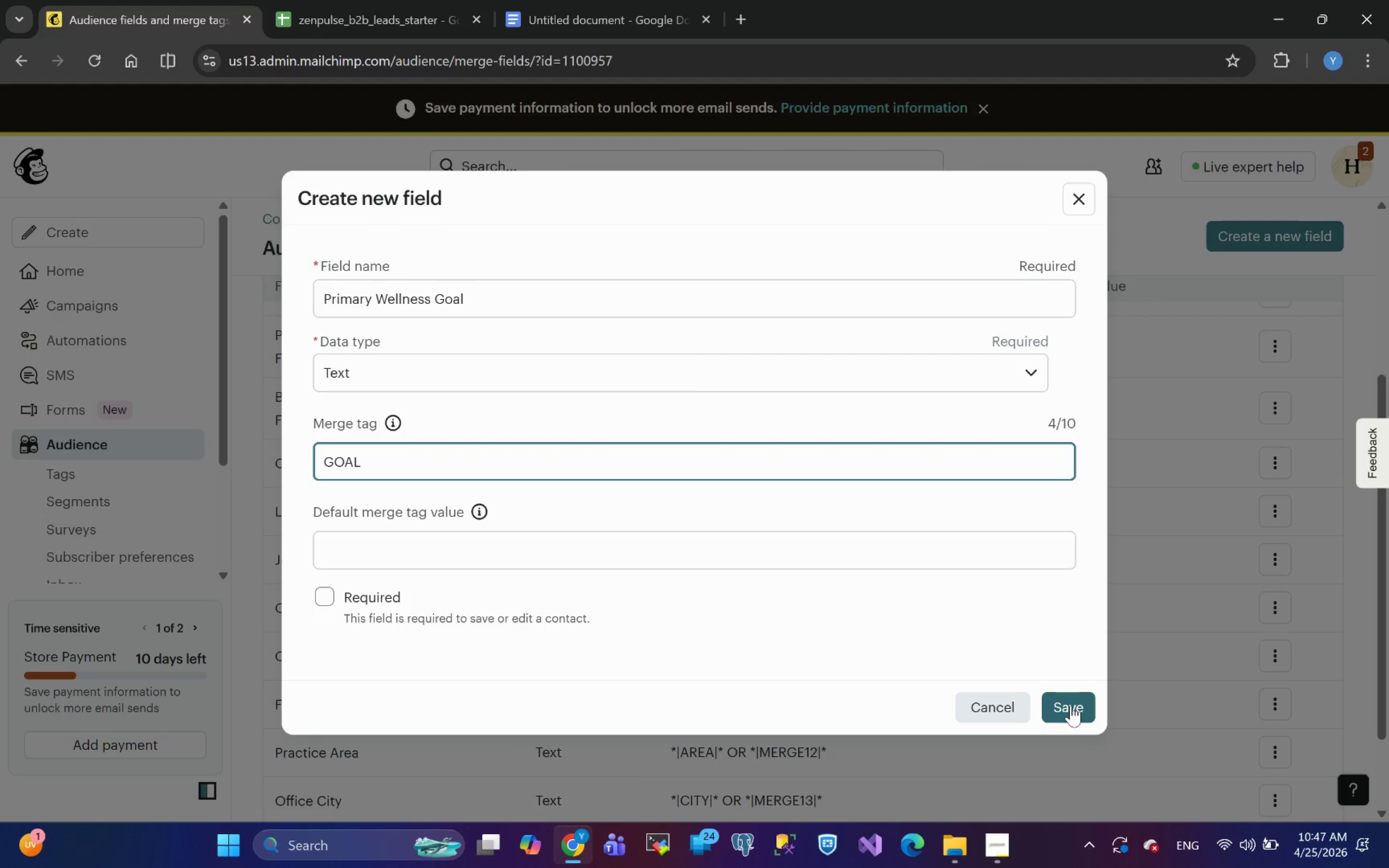 
left_click([1077, 705])
 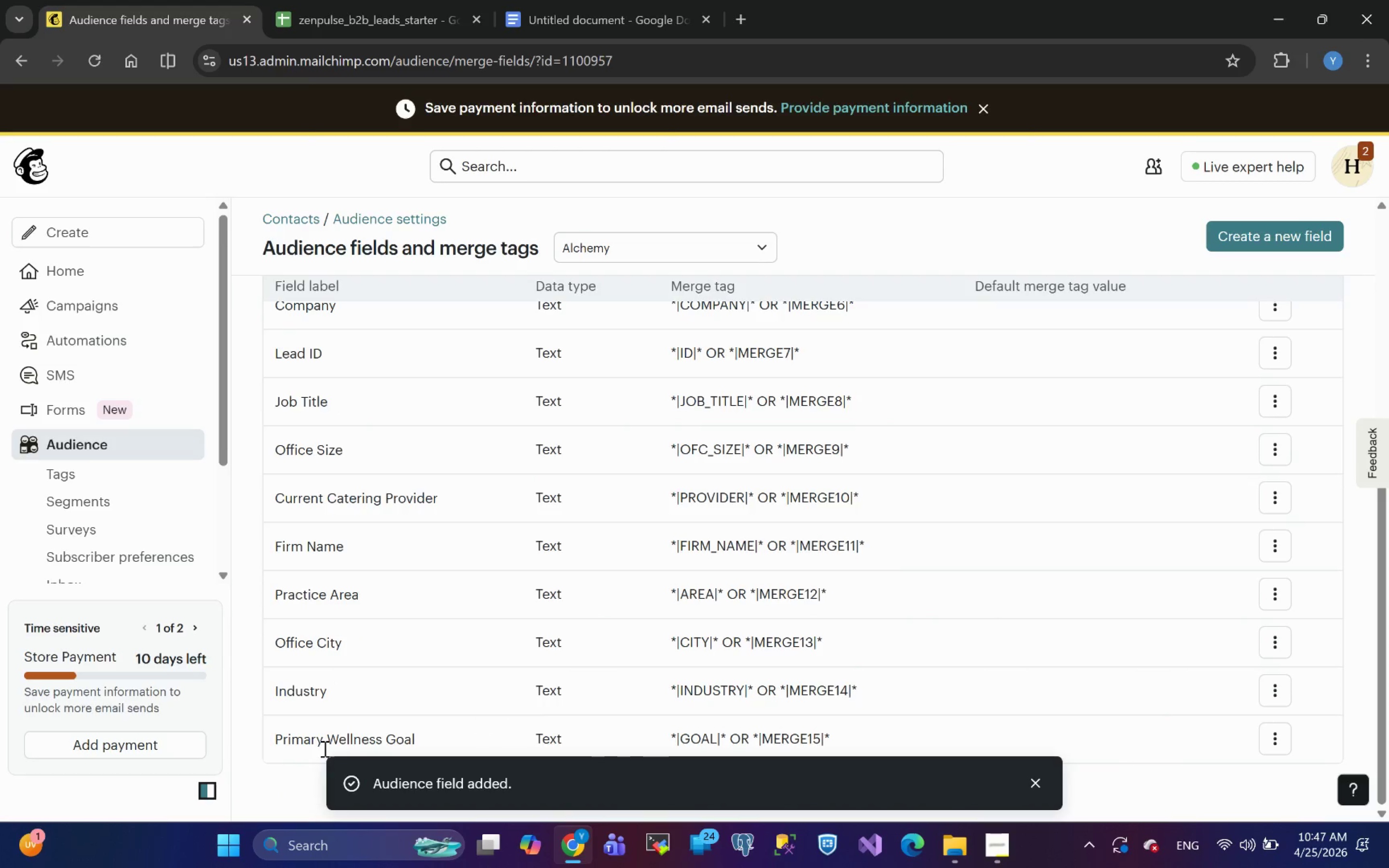 
wait(5.99)
 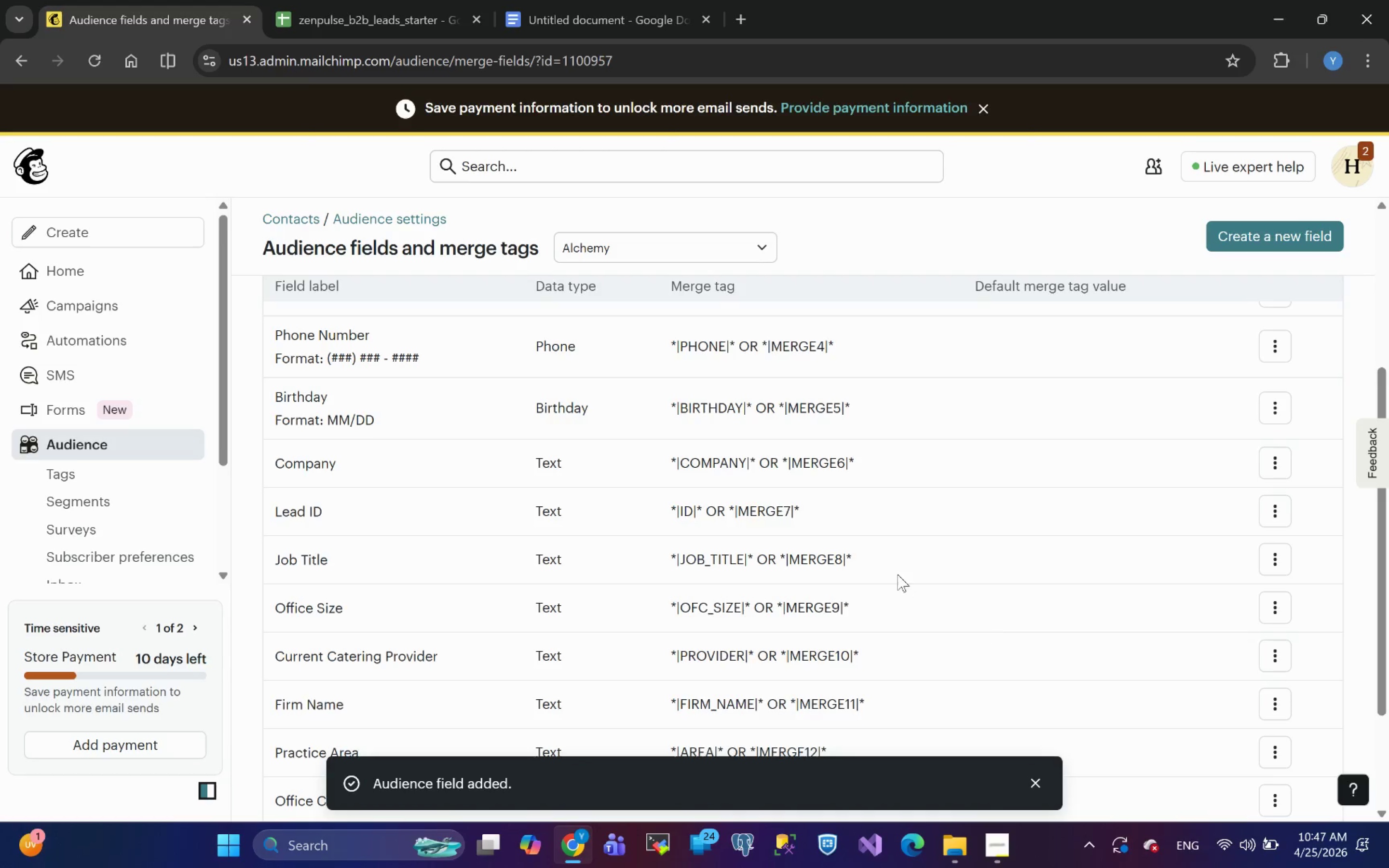 
left_click([1041, 787])
 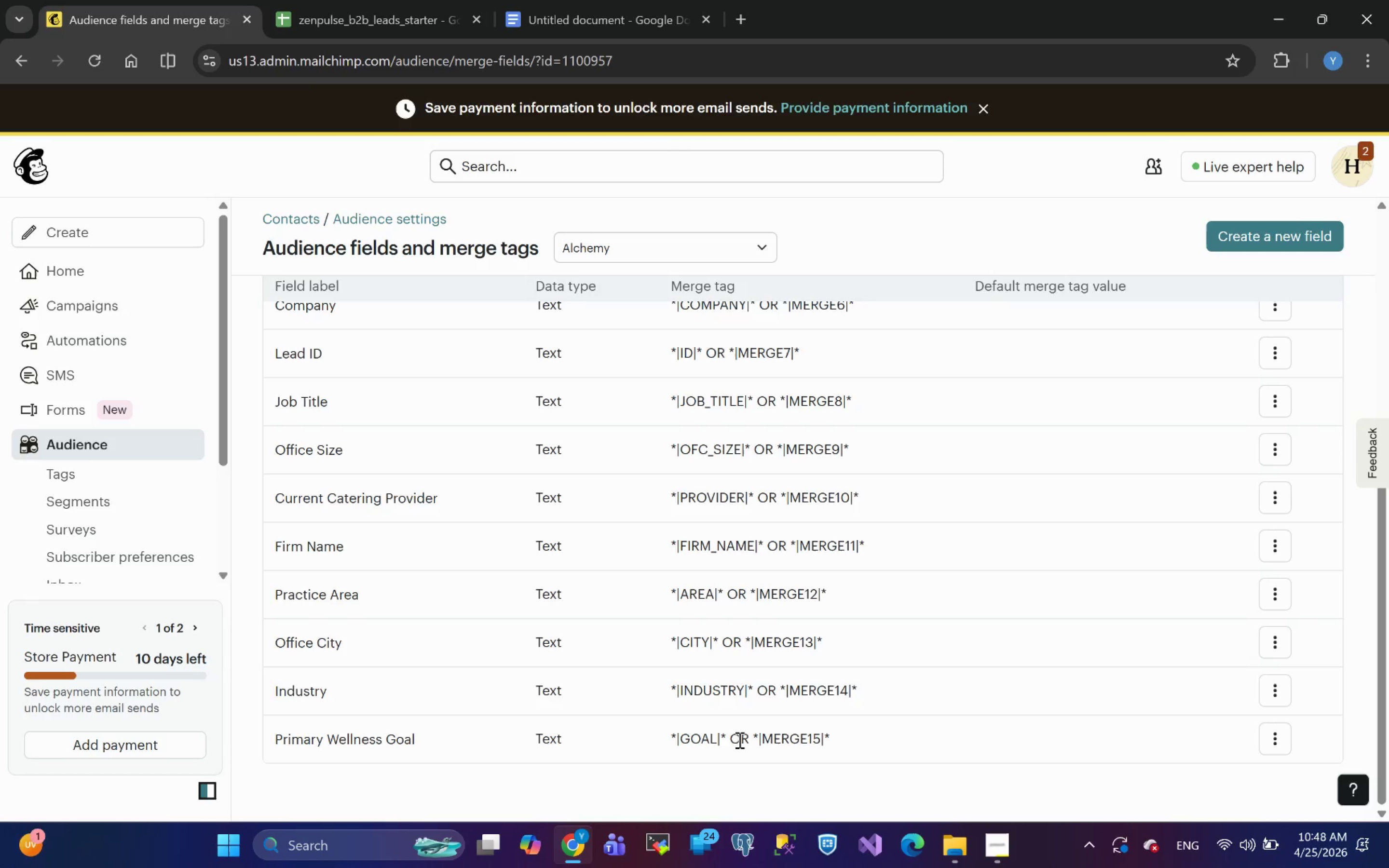 
double_click([703, 739])
 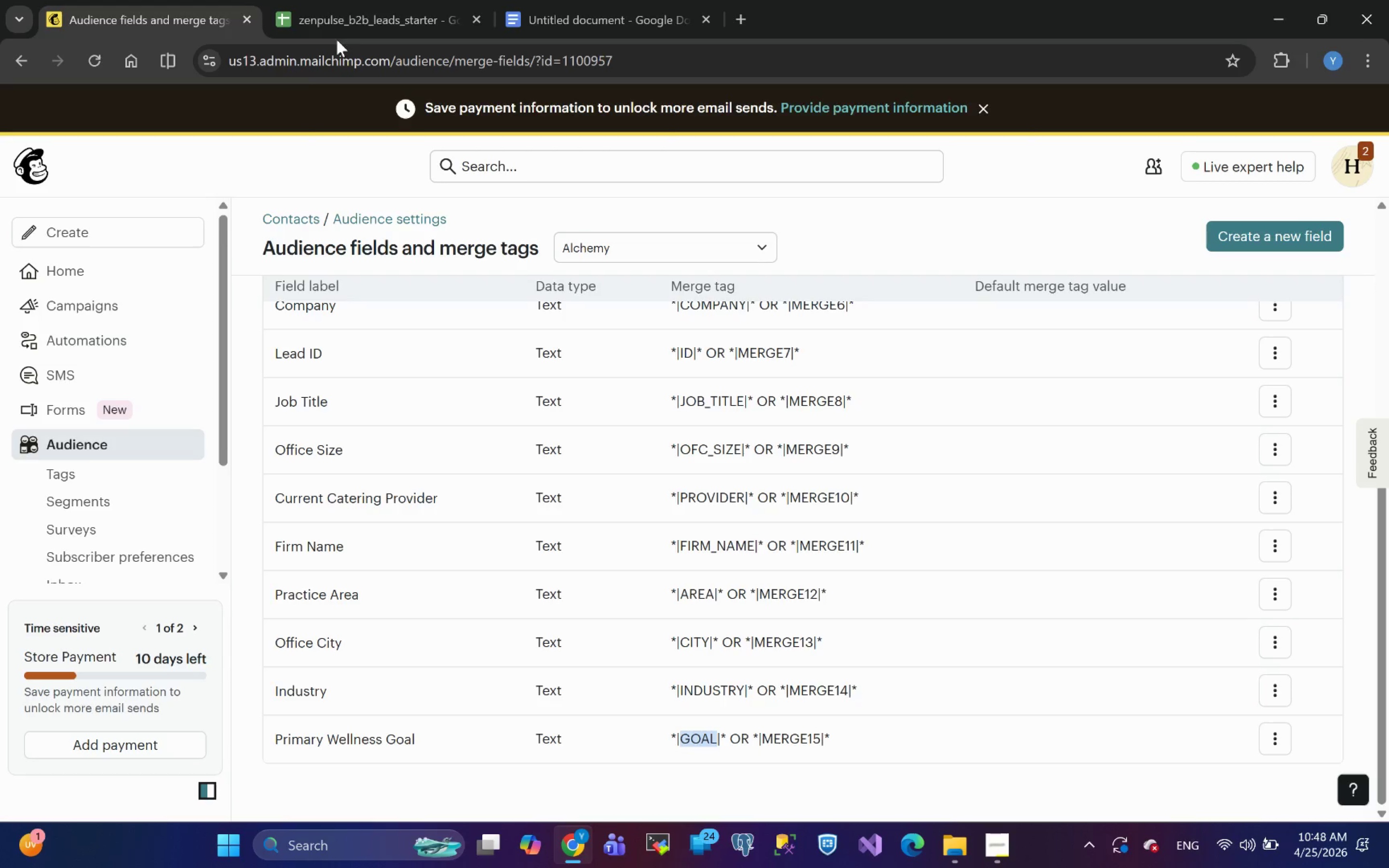 
left_click([335, 1])
 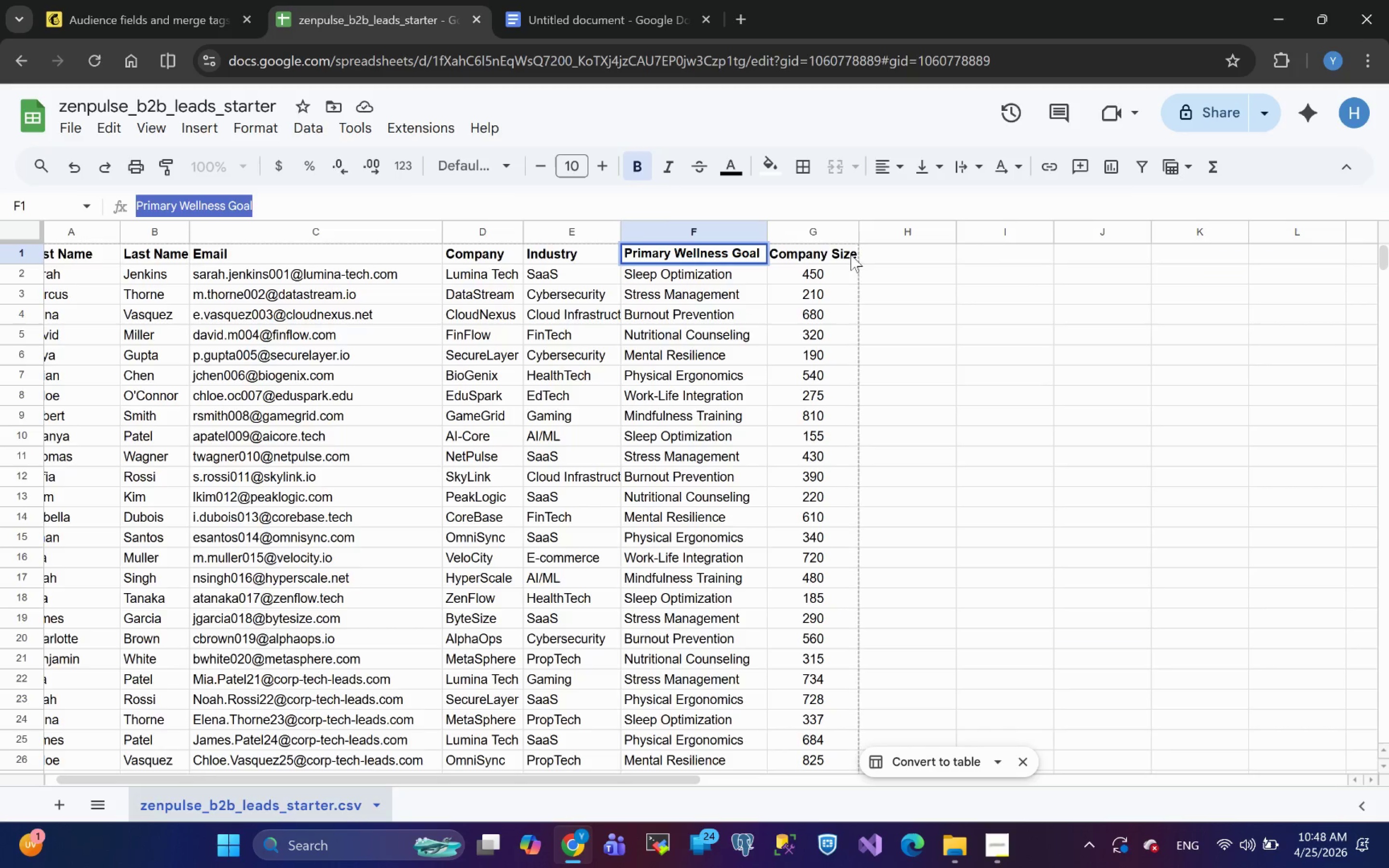 
left_click([818, 252])
 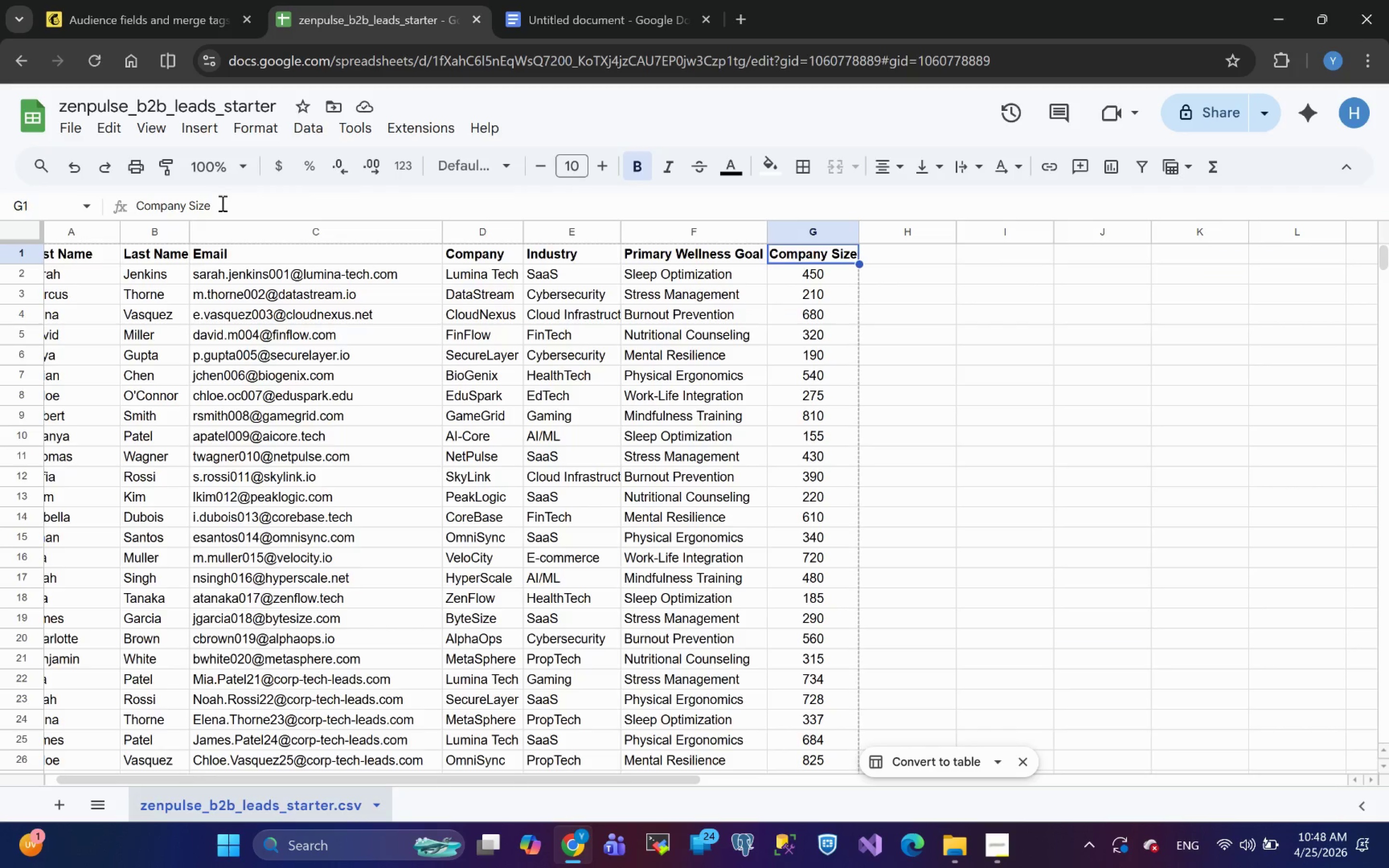 
left_click_drag(start_coordinate=[226, 205], to_coordinate=[37, 231])
 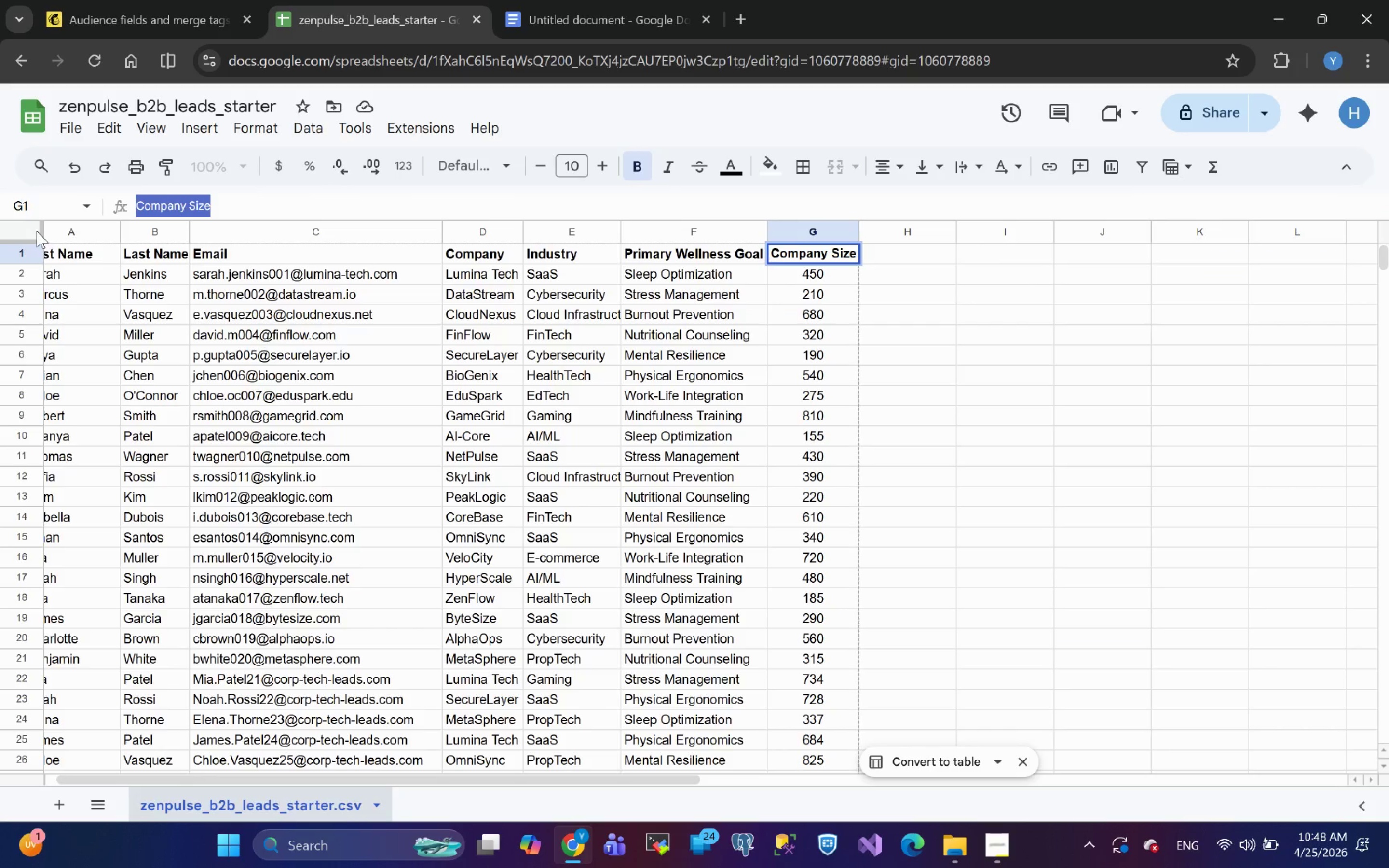 
key(Control+C)
 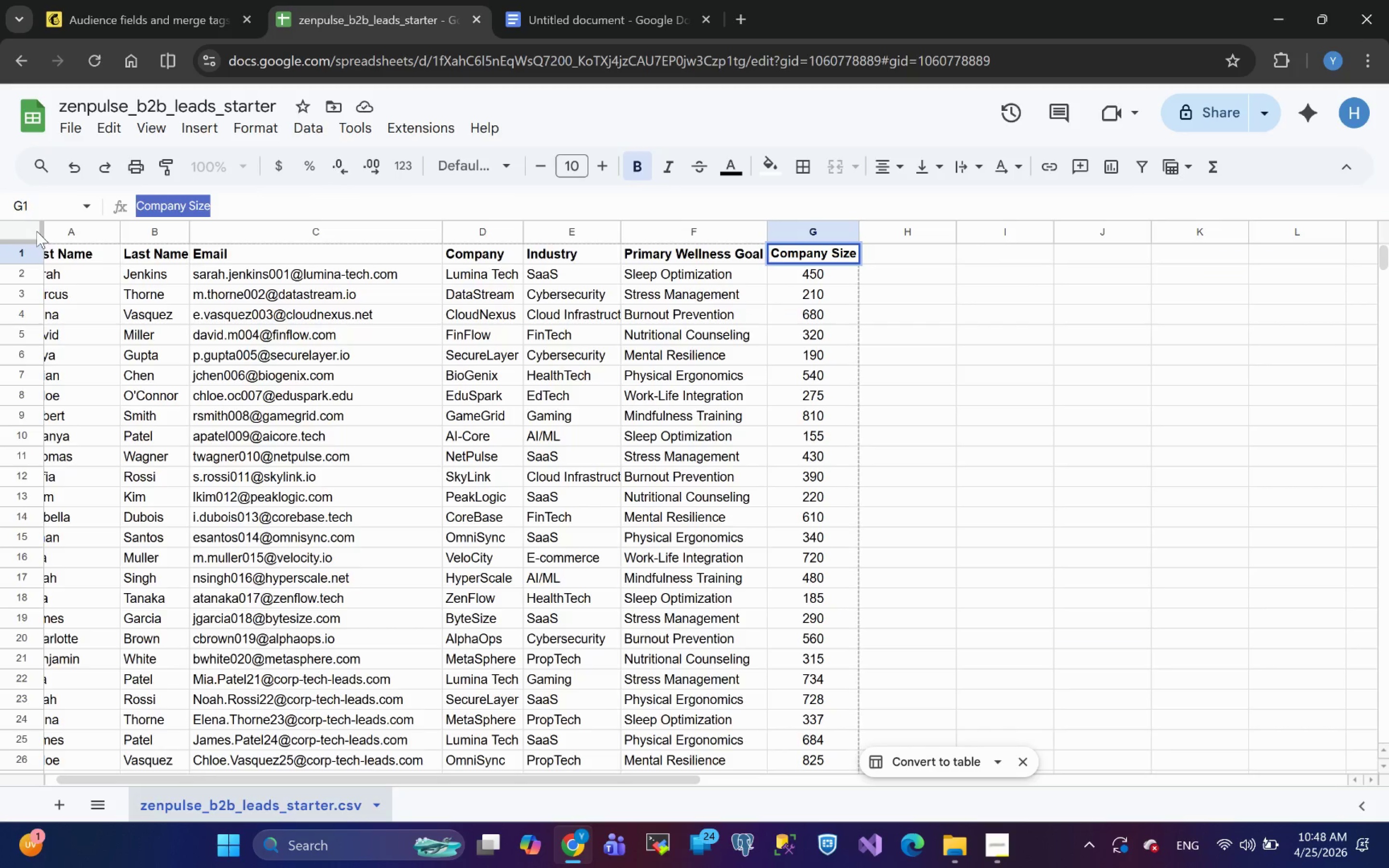 
key(Control+C)
 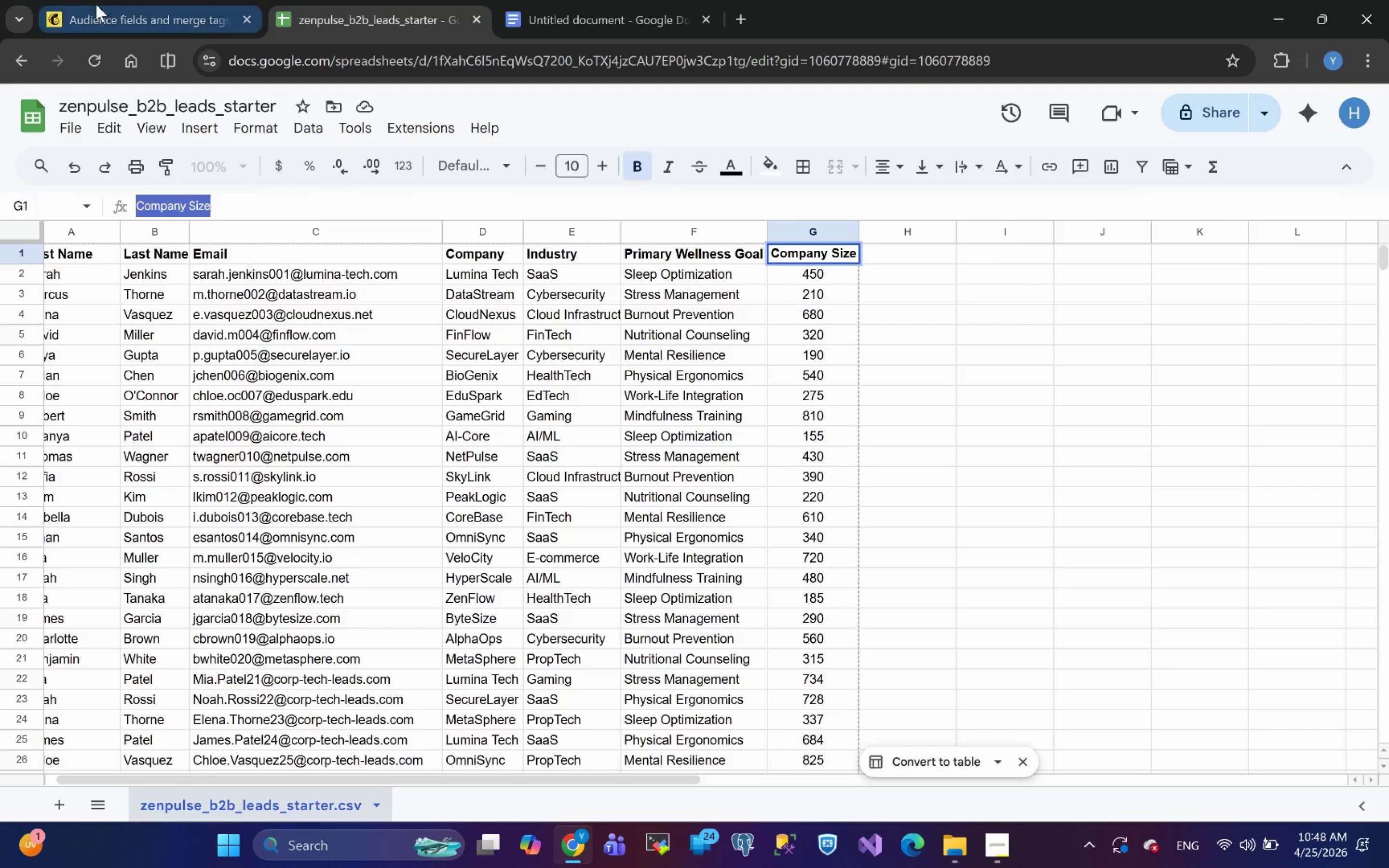 
left_click([99, 6])
 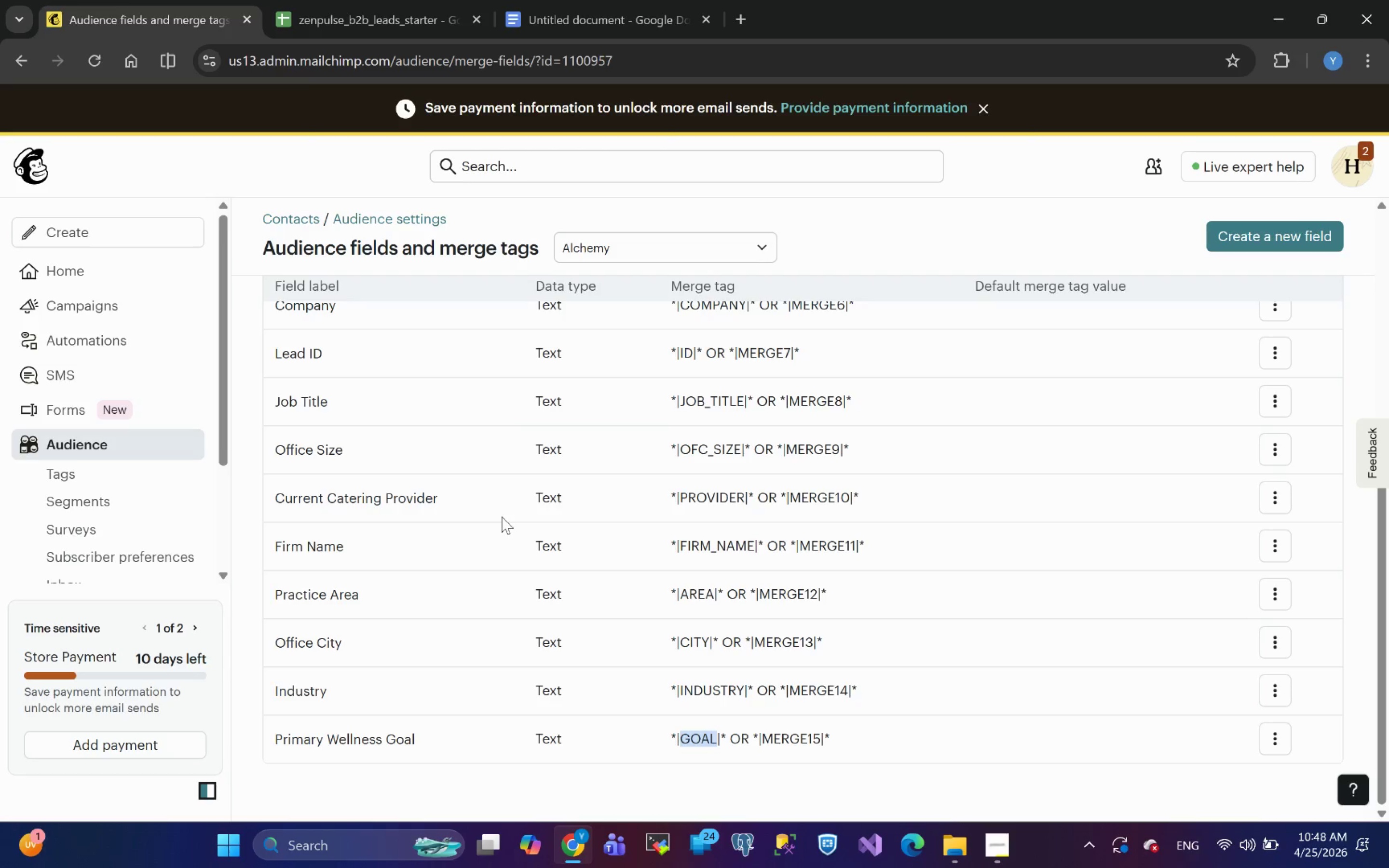 
mouse_move([421, 609])
 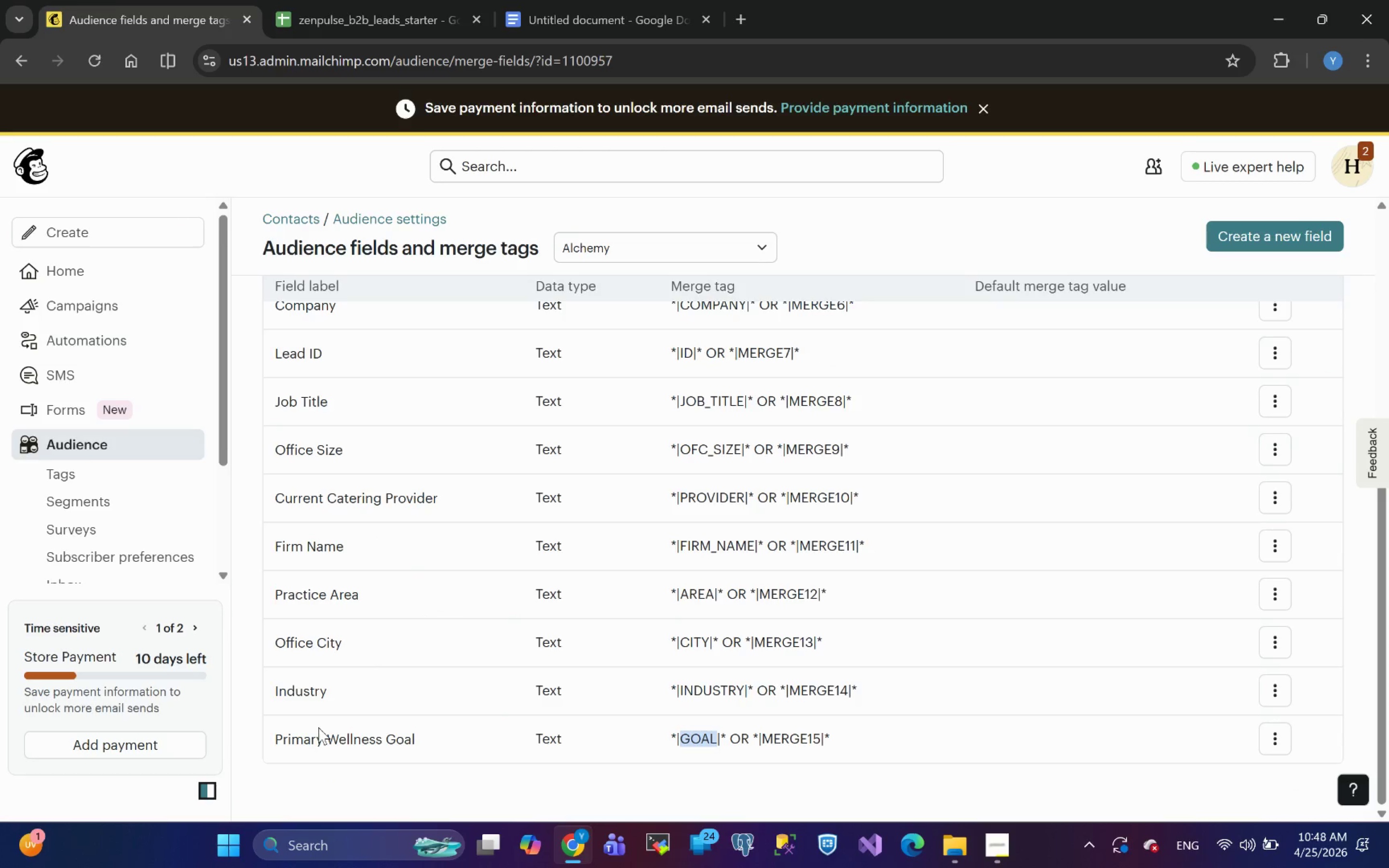 
wait(8.54)
 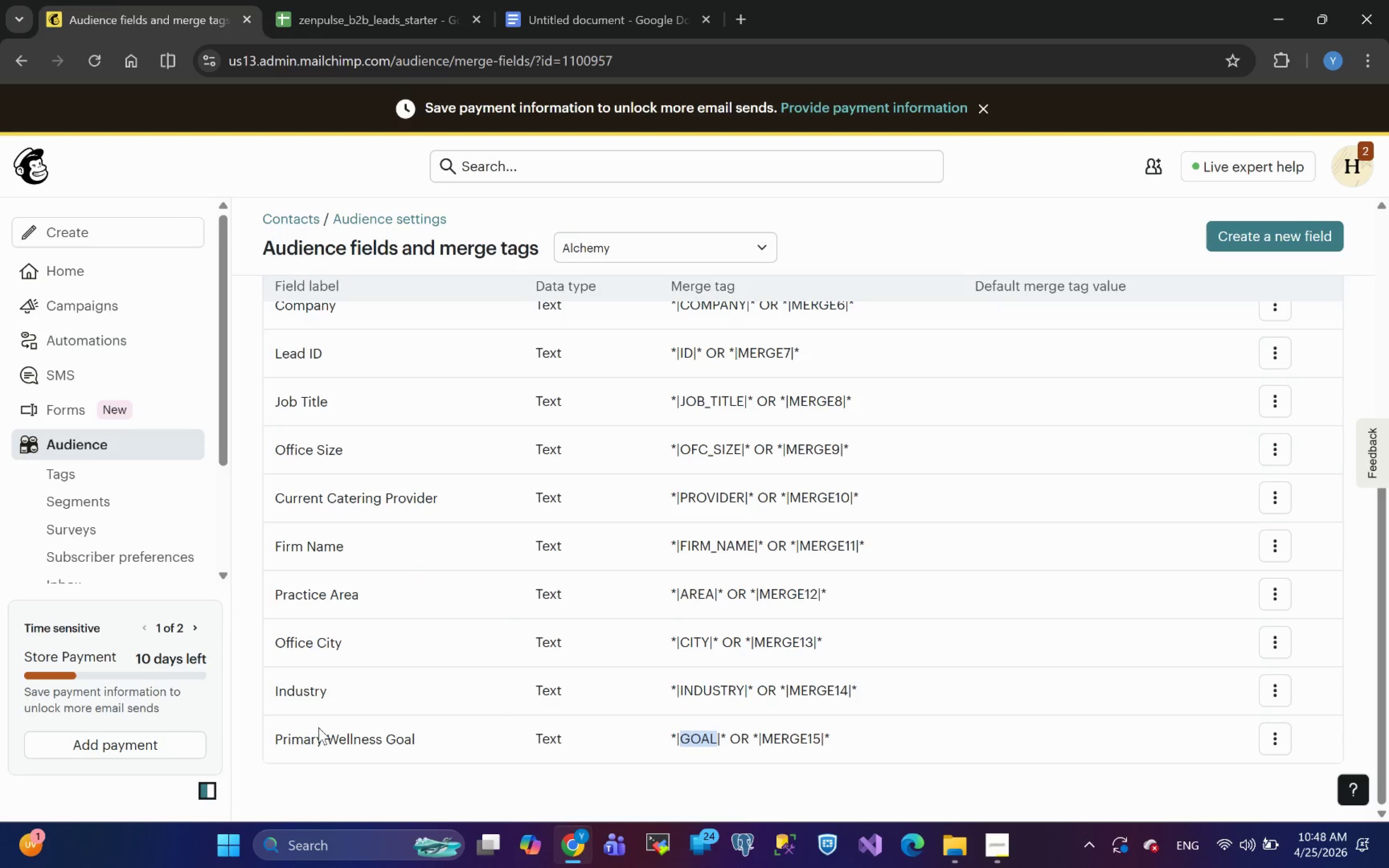 
left_click([1258, 237])
 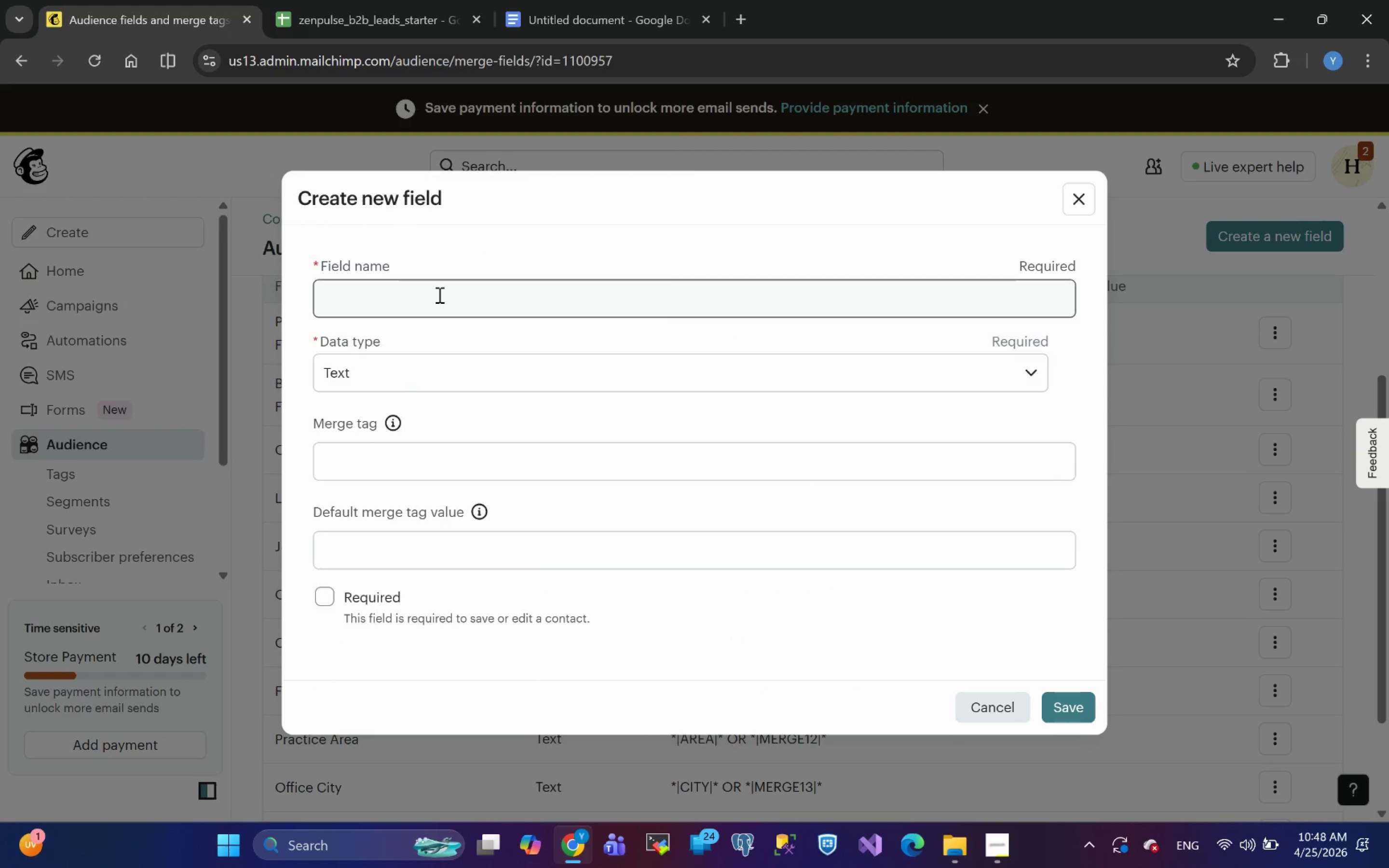 
left_click([367, 291])
 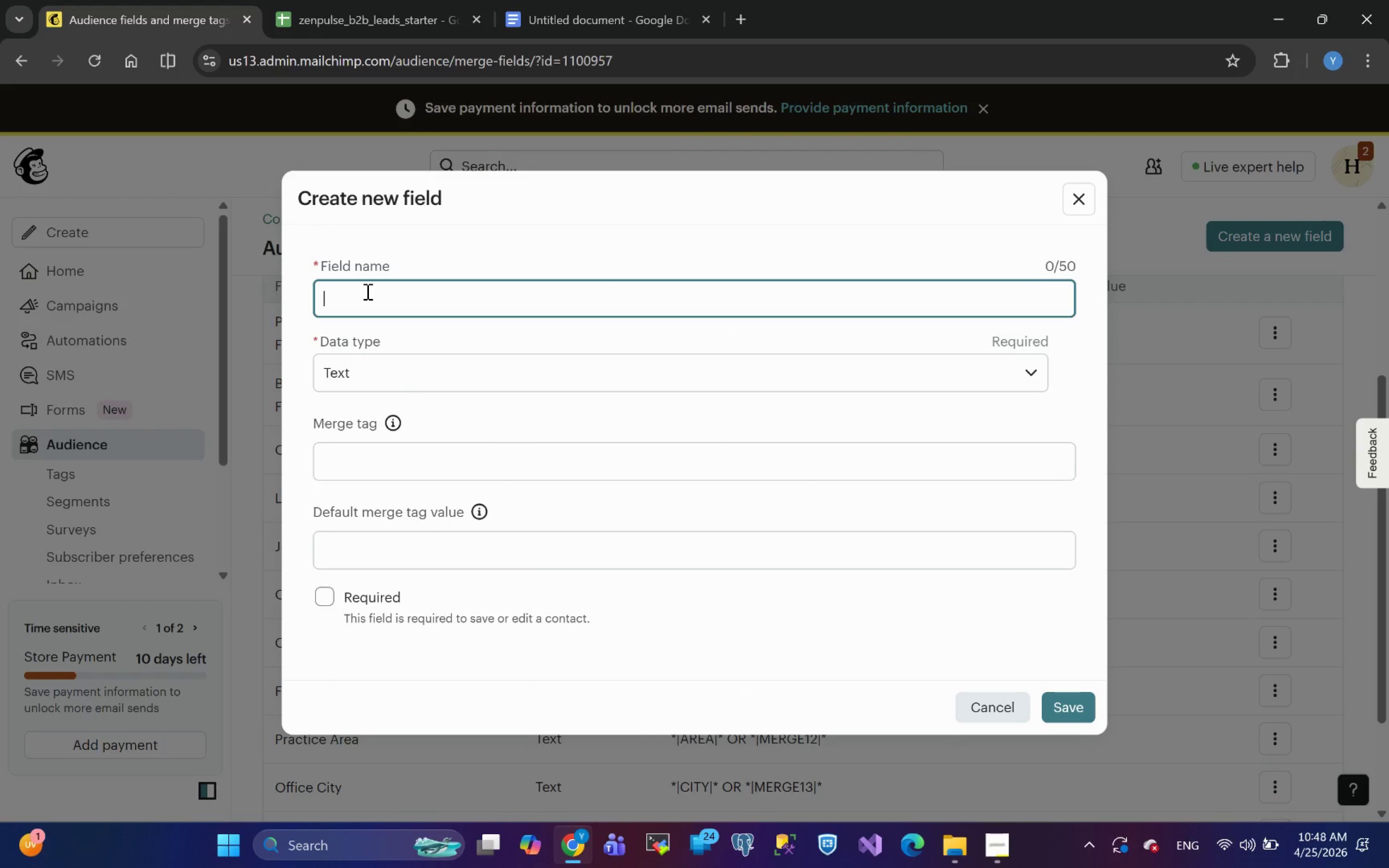 
wait(10.07)
 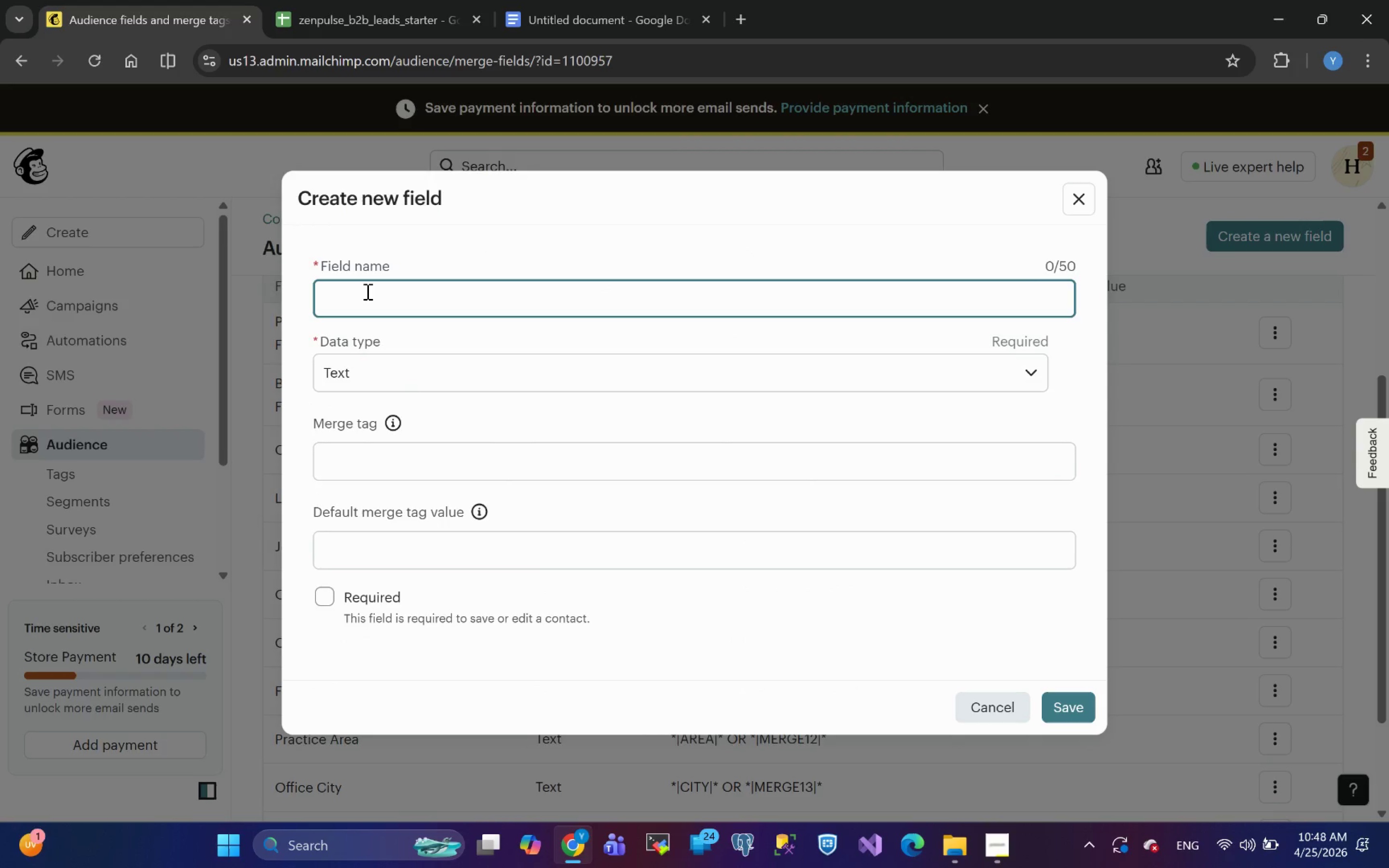 
key(Control+V)
 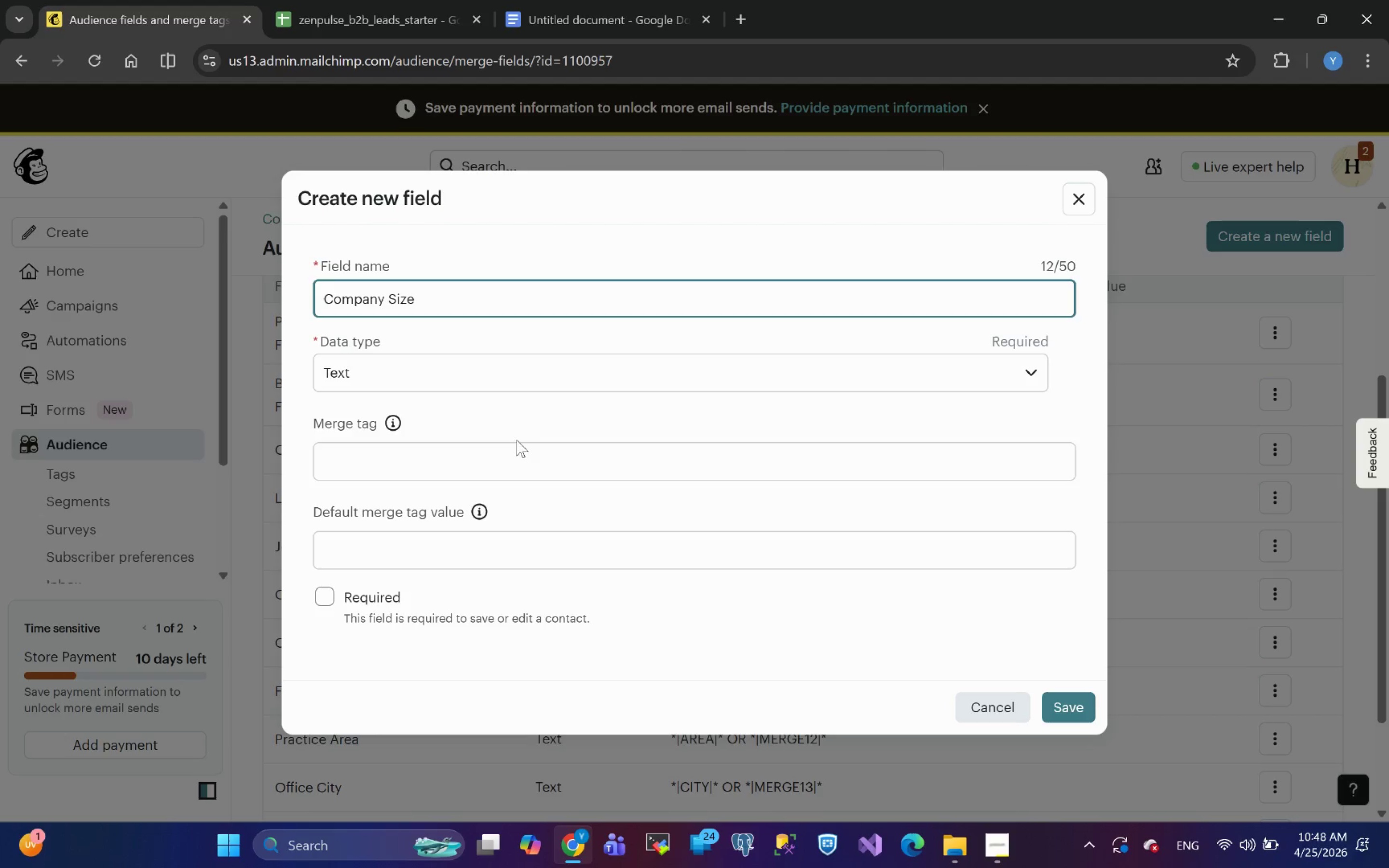 
left_click([422, 470])
 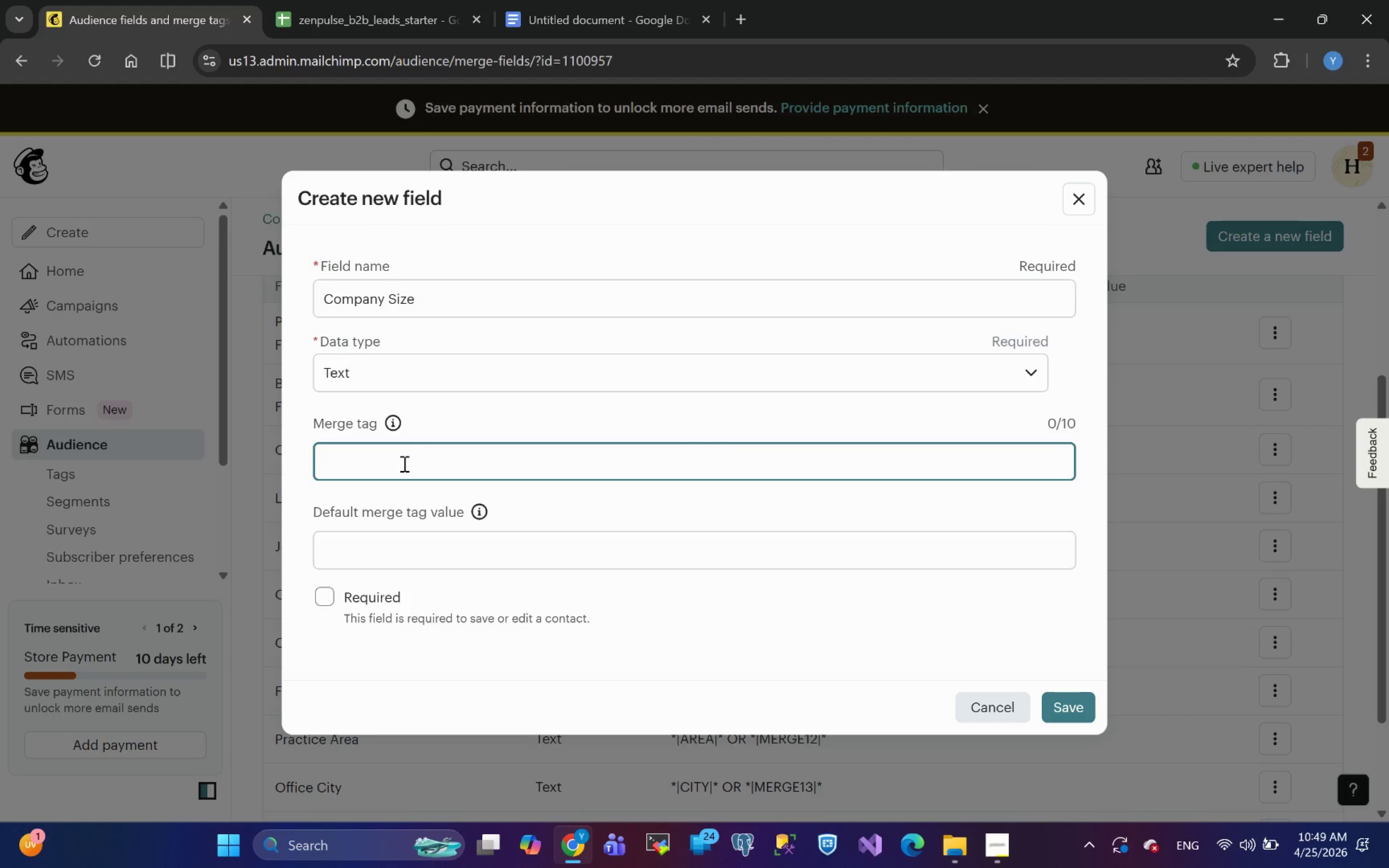 
wait(30.93)
 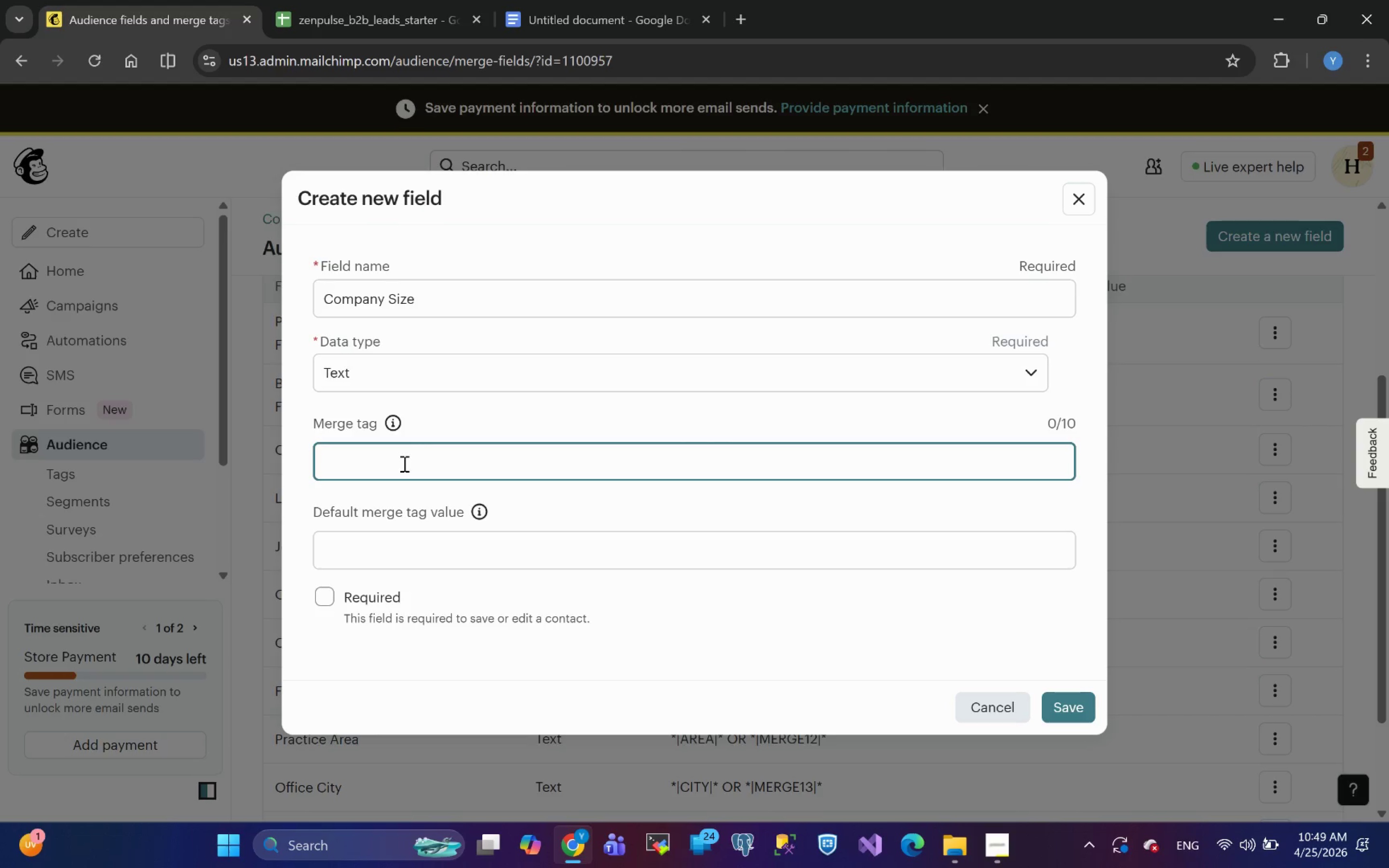 
type(COM_)
key(Backspace)
type(P_SIZE)
 